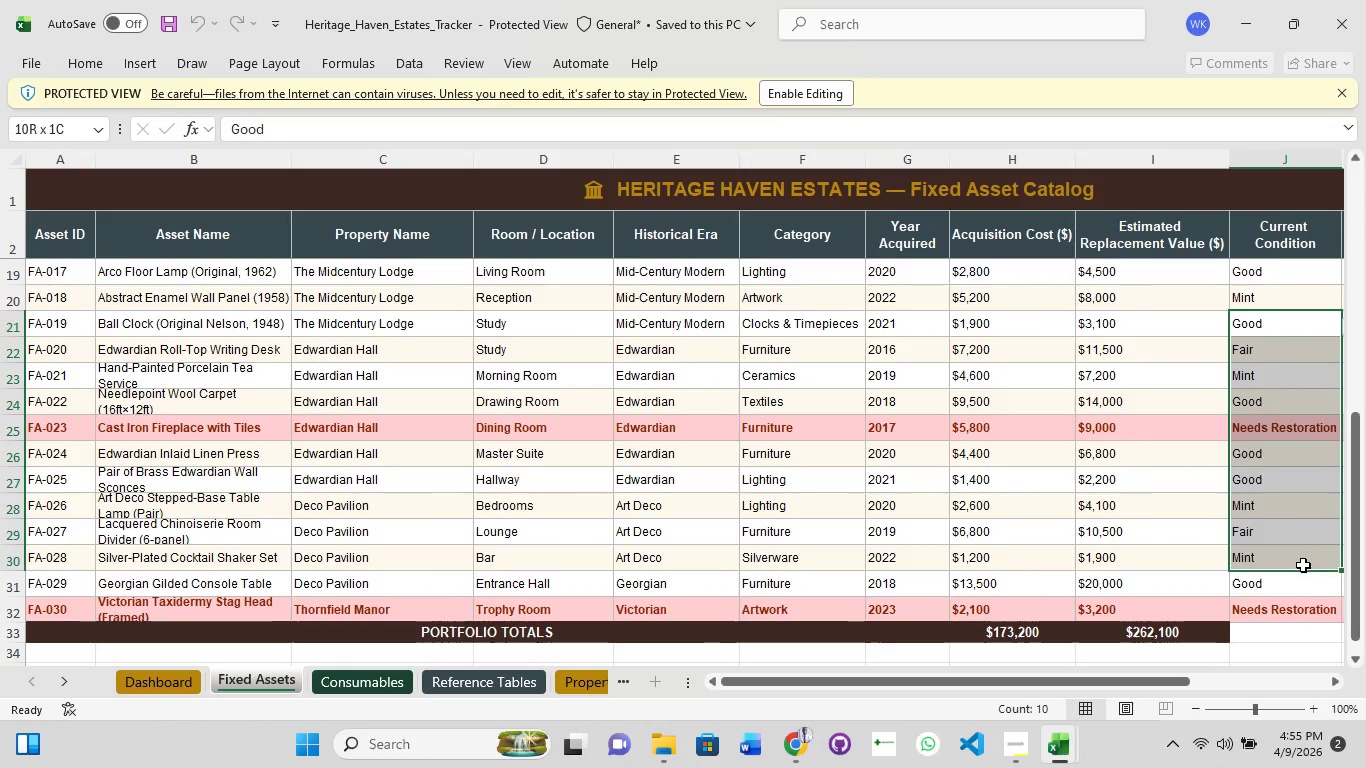 
hold_key(key=ShiftLeft, duration=1.52)
 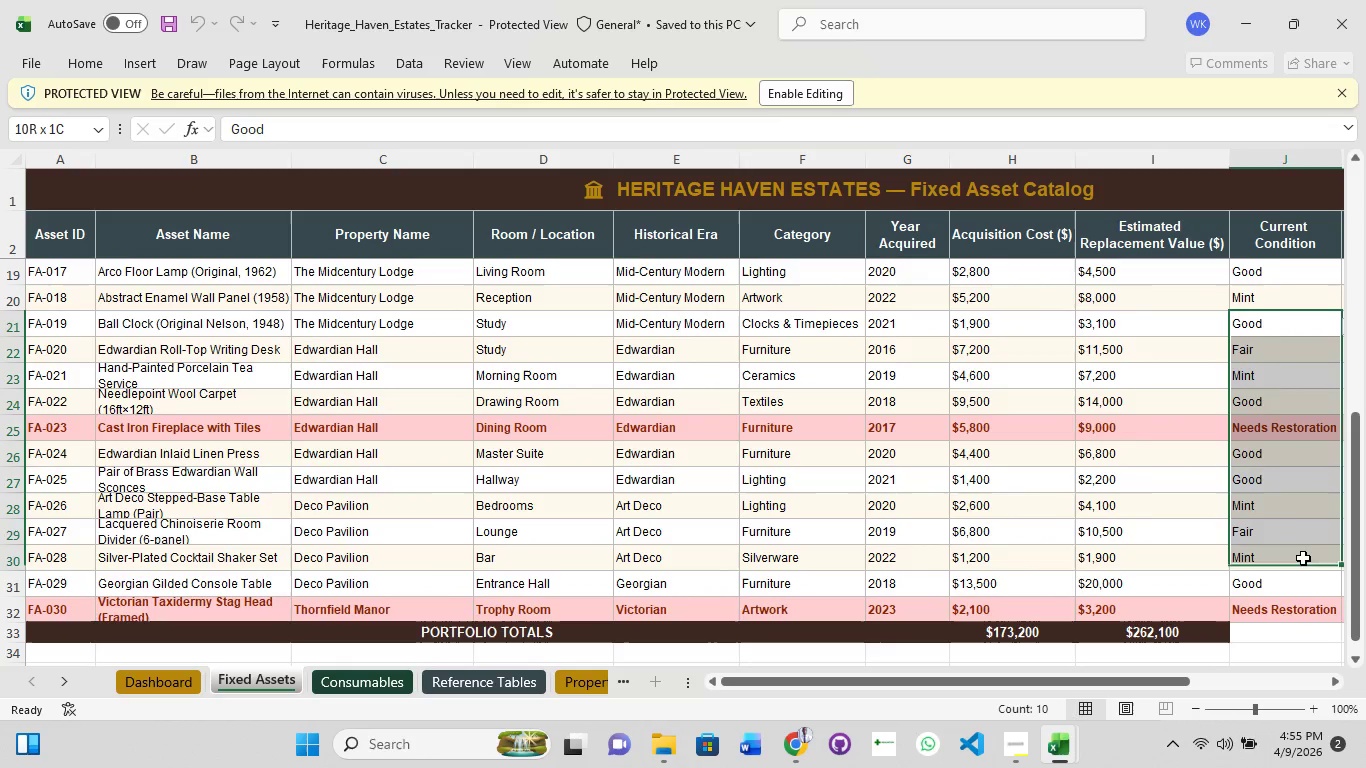 
hold_key(key=ShiftLeft, duration=1.52)
left_click_drag(start_coordinate=[1303, 534], to_coordinate=[1306, 608])
 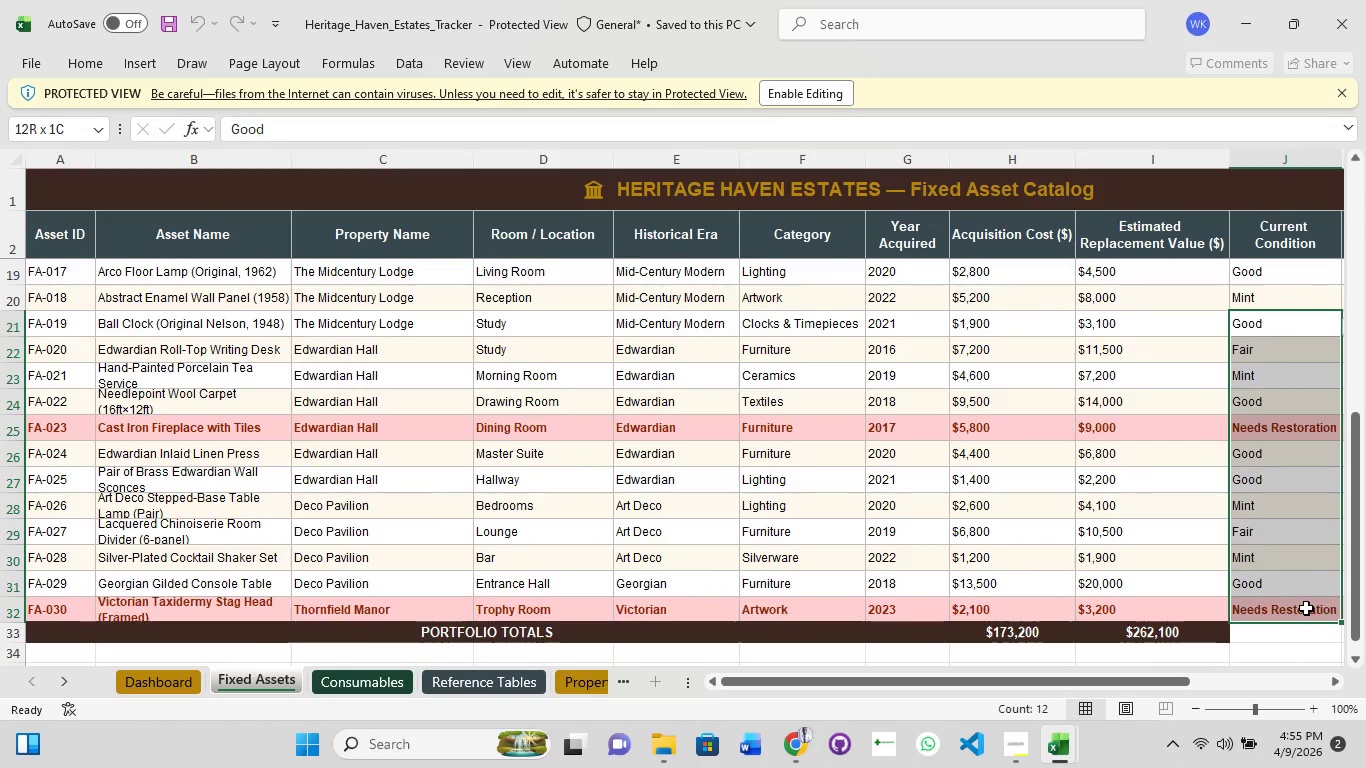 
hold_key(key=ShiftLeft, duration=1.5)
 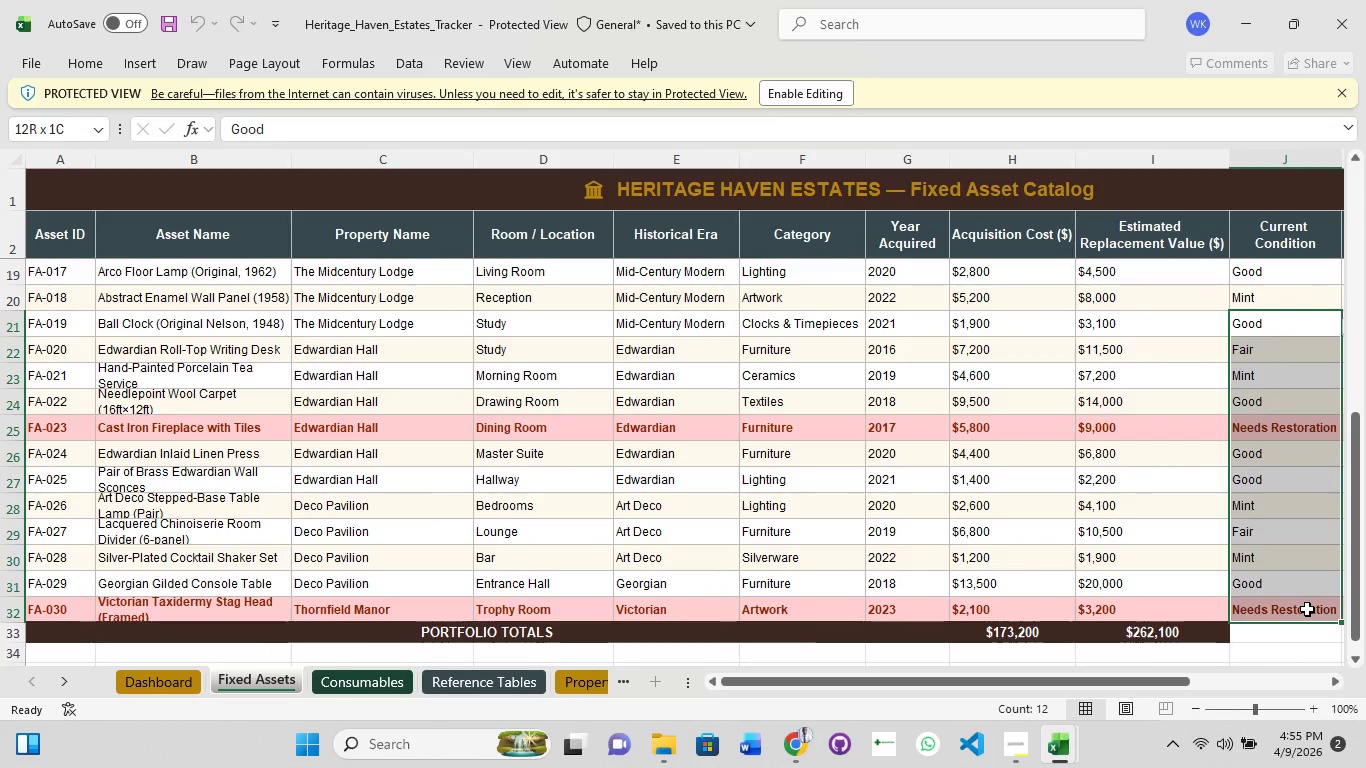 
hold_key(key=ShiftLeft, duration=0.34)
 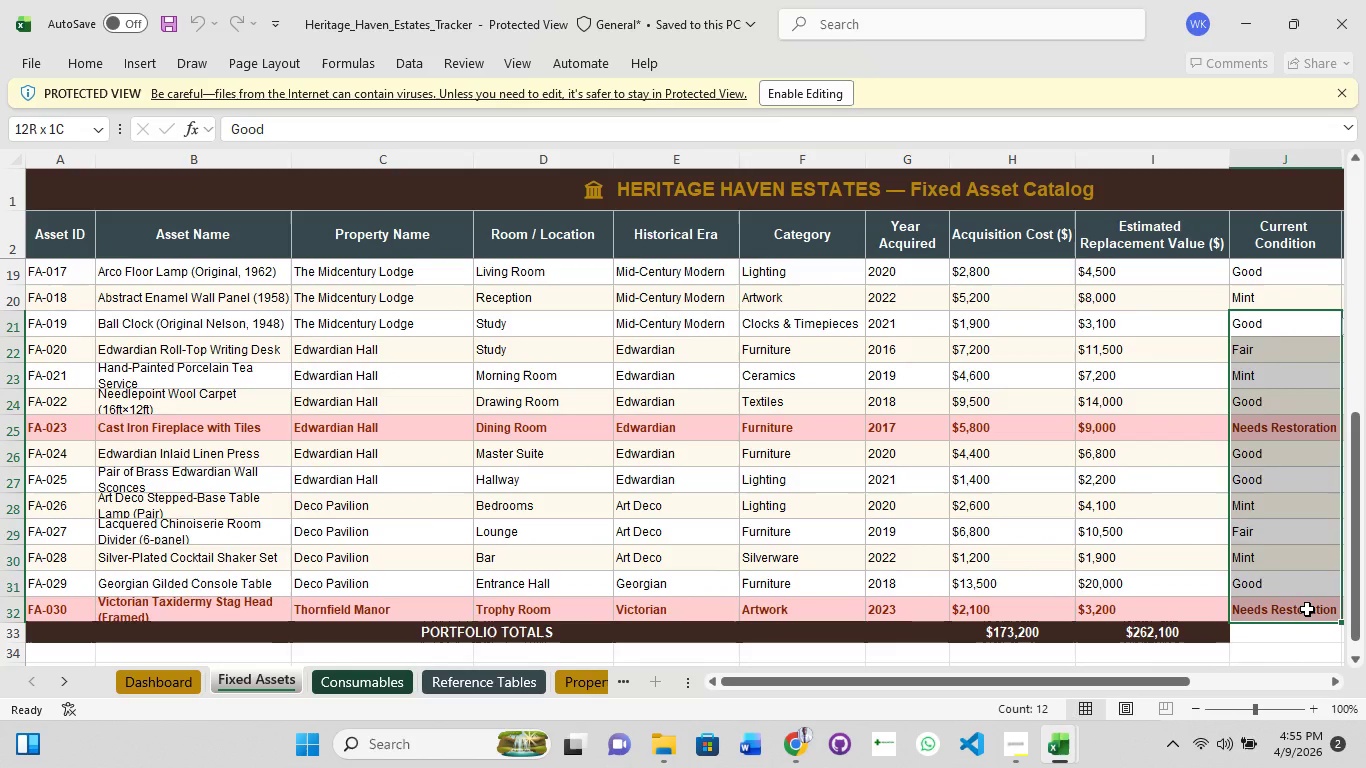 
key(Control+C)
 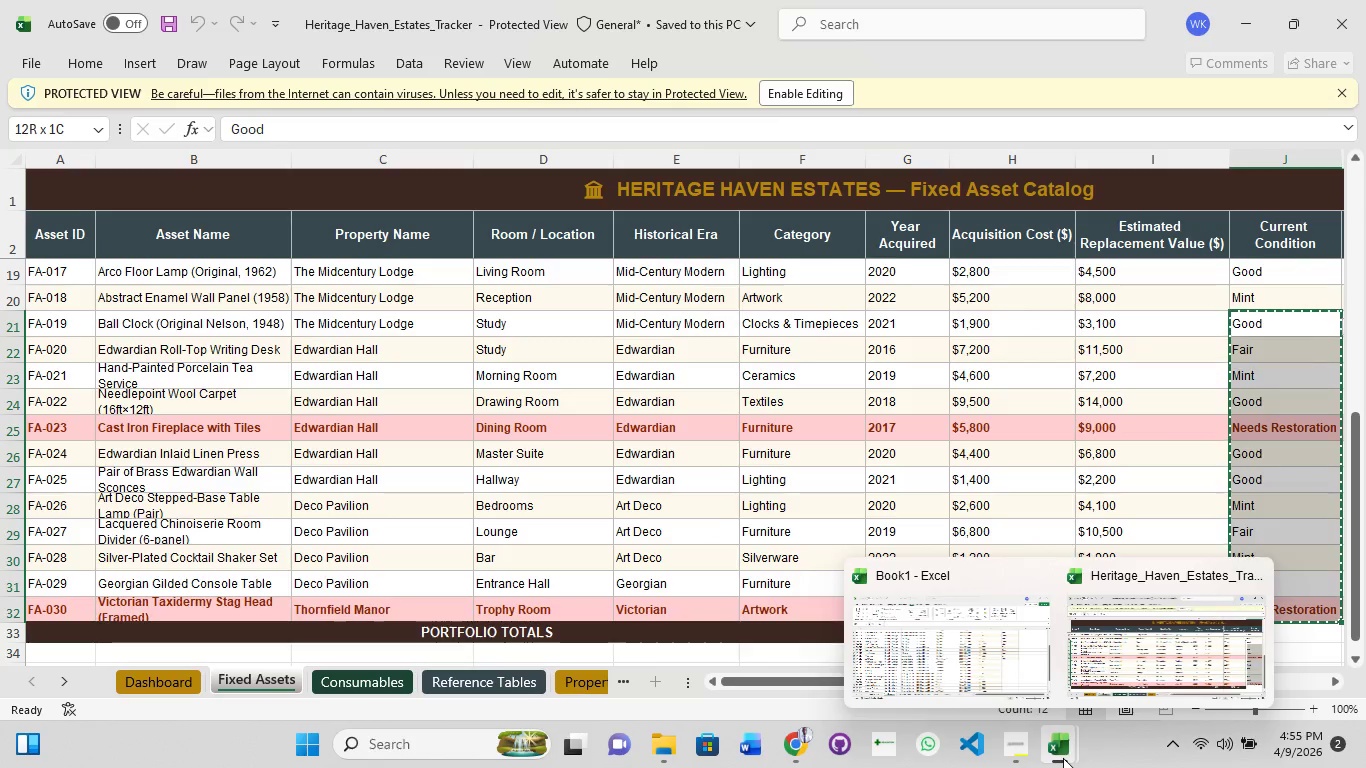 
left_click([992, 663])
 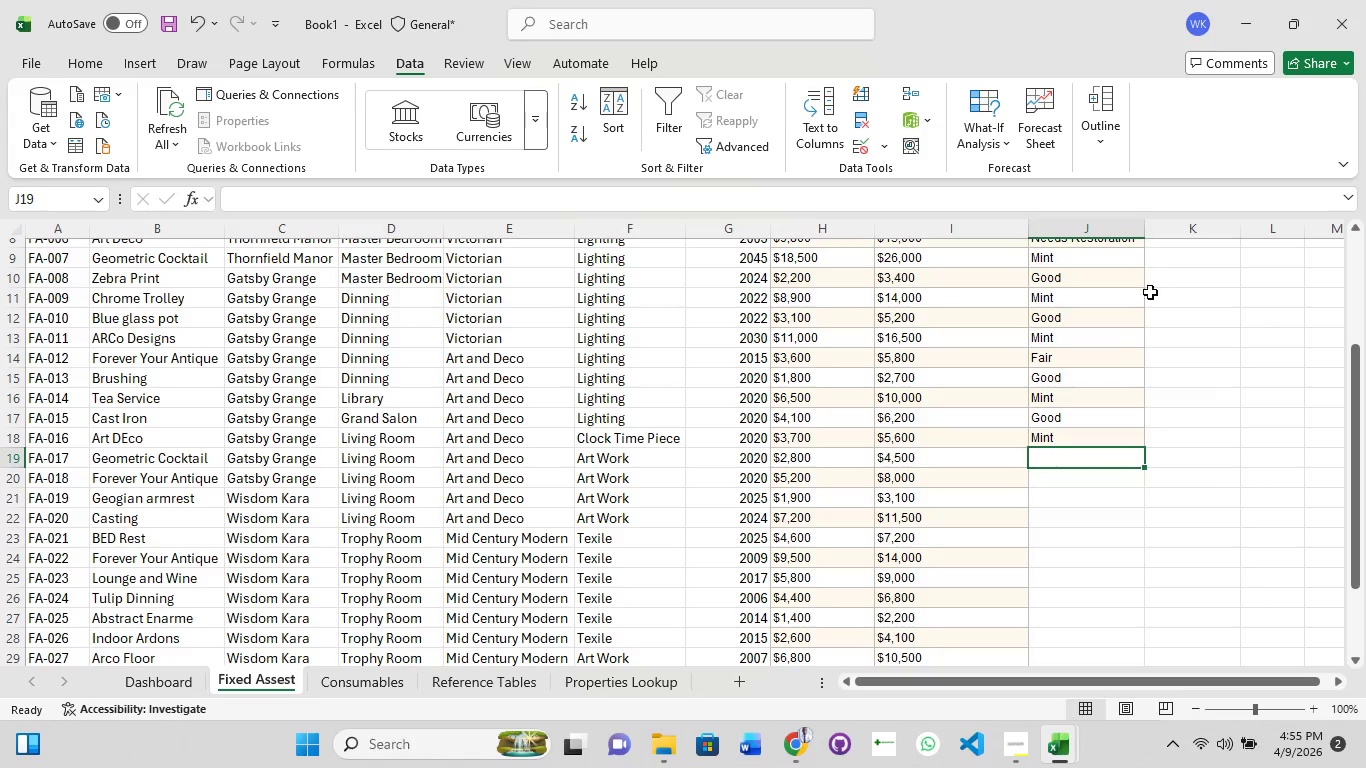 
scroll: coordinate [1125, 360], scroll_direction: up, amount: 7.0
 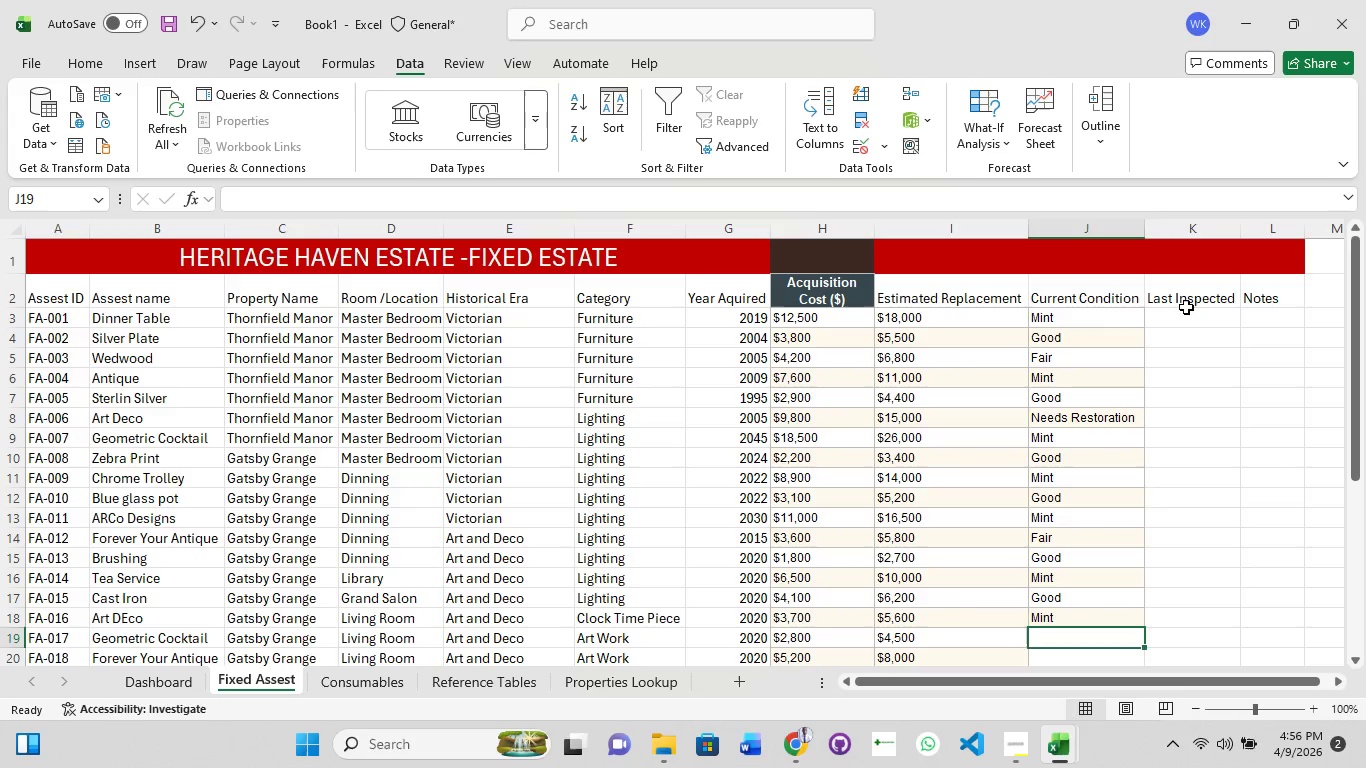 
scroll: coordinate [1044, 606], scroll_direction: down, amount: 1.0
 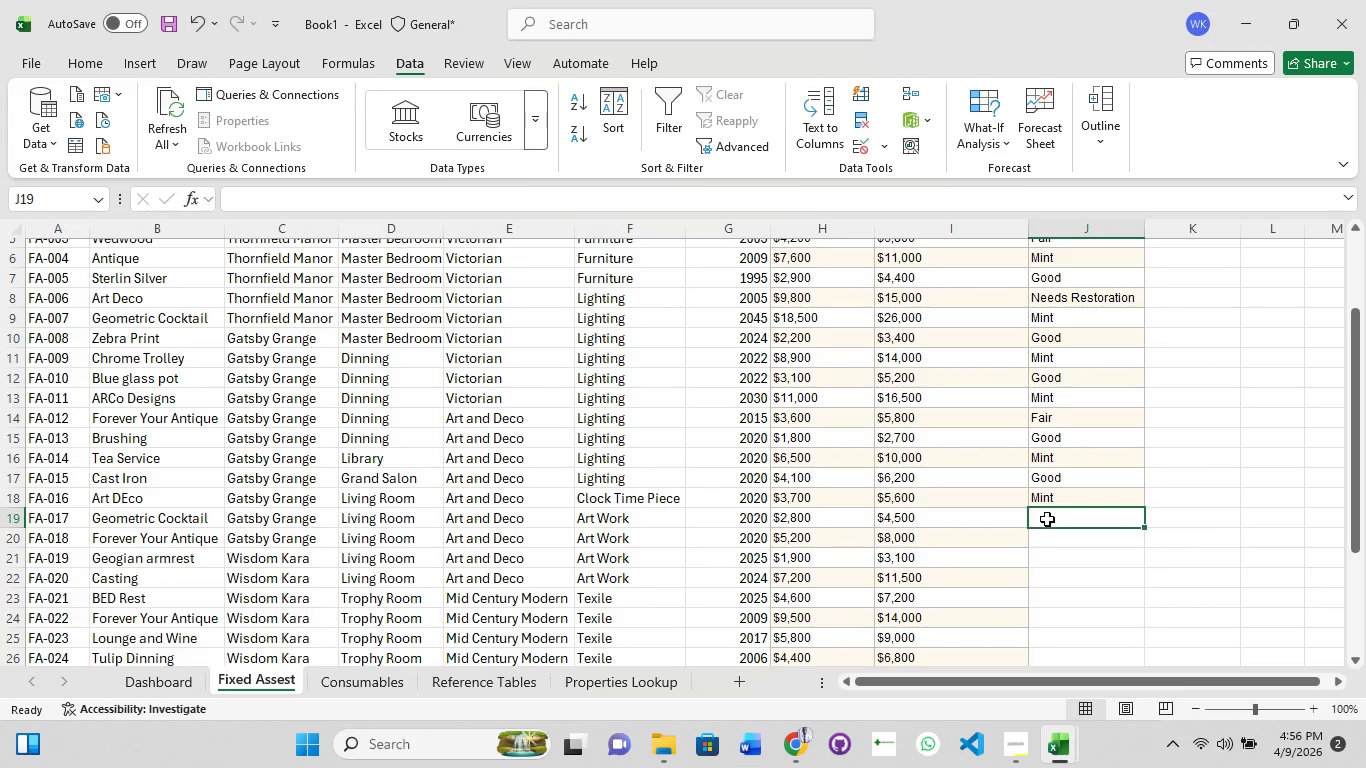 
left_click([1047, 519])
 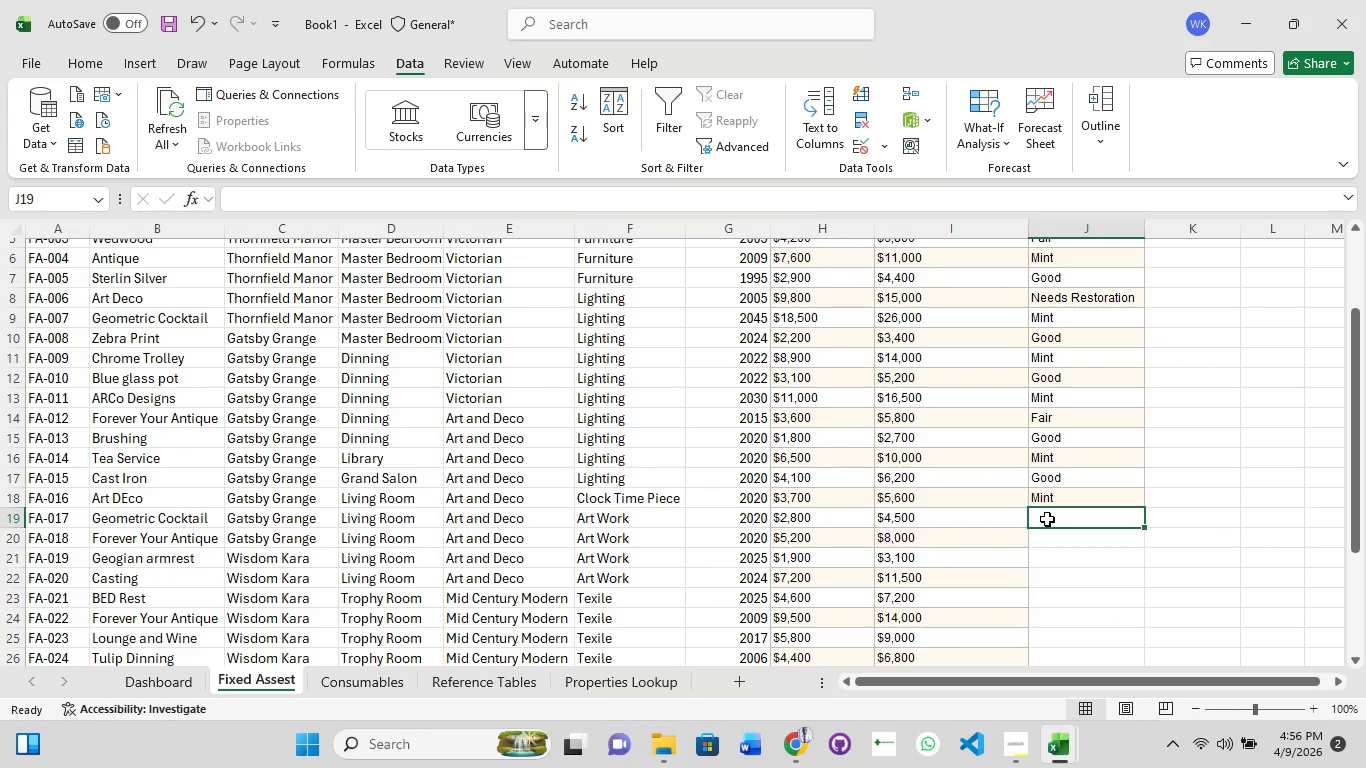 
key(Control+V)
 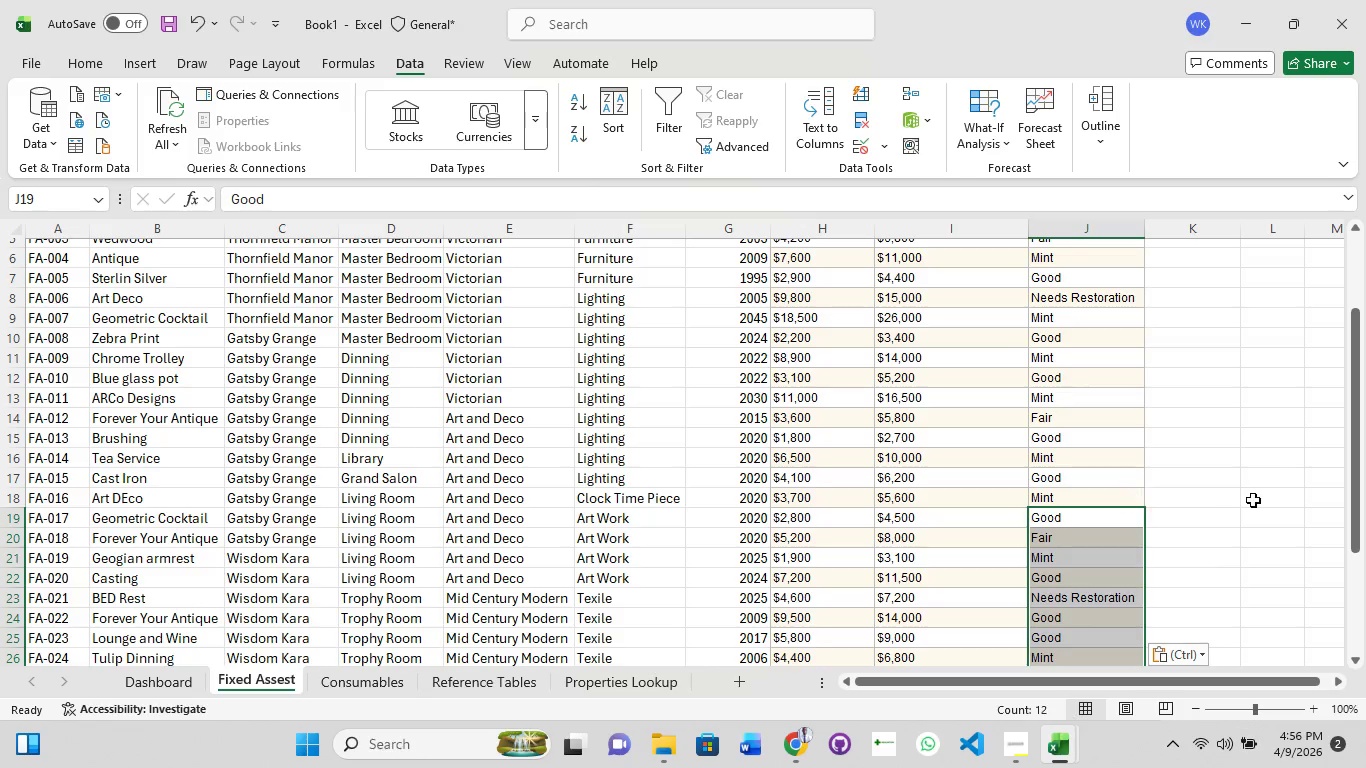 
left_click([1253, 500])
 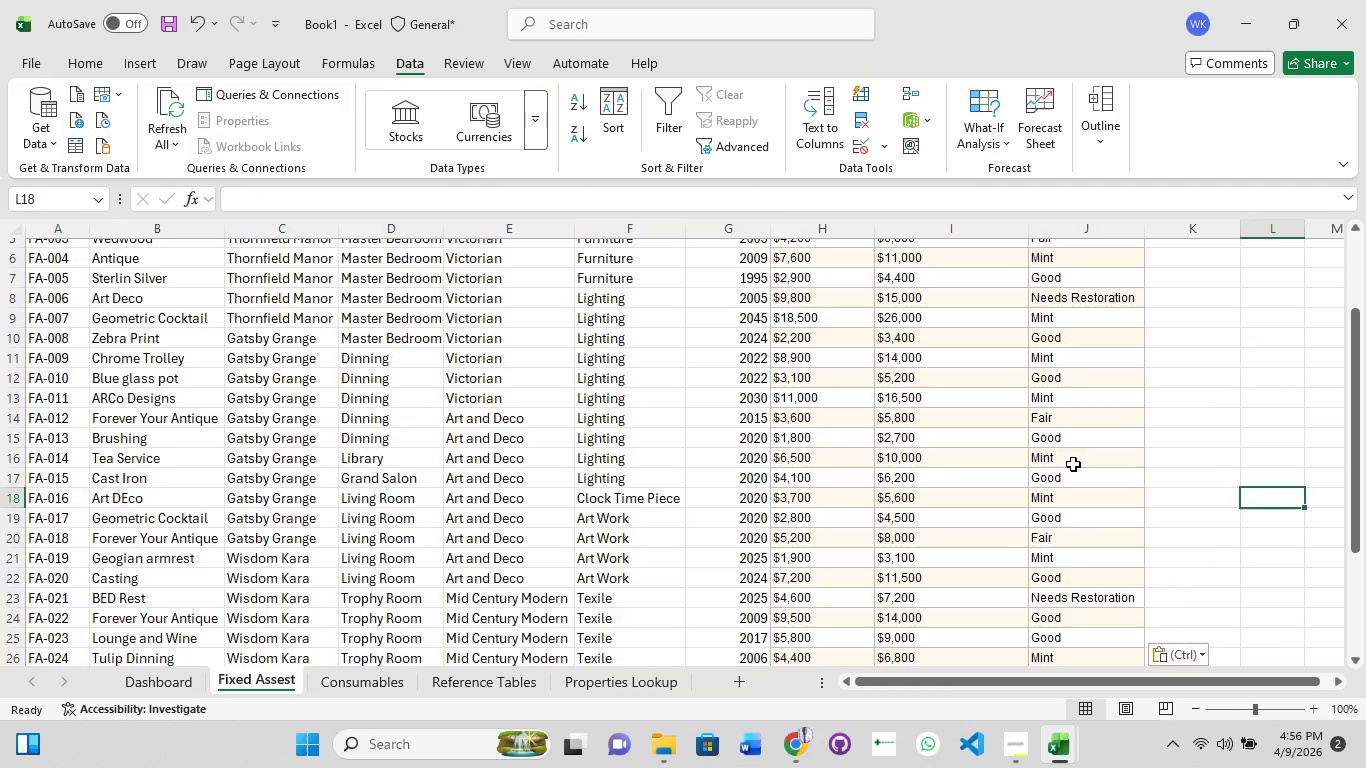 
scroll: coordinate [1075, 451], scroll_direction: up, amount: 3.0
 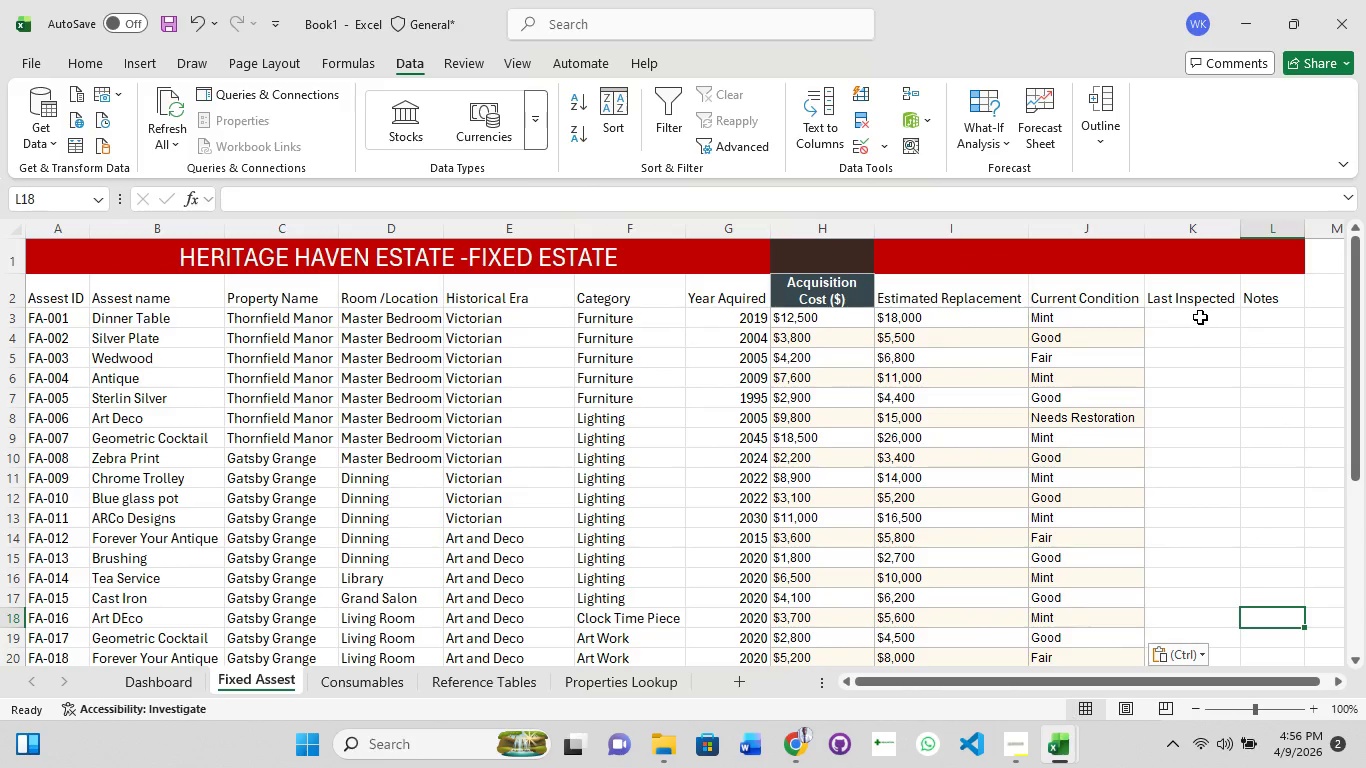 
left_click([1199, 317])
 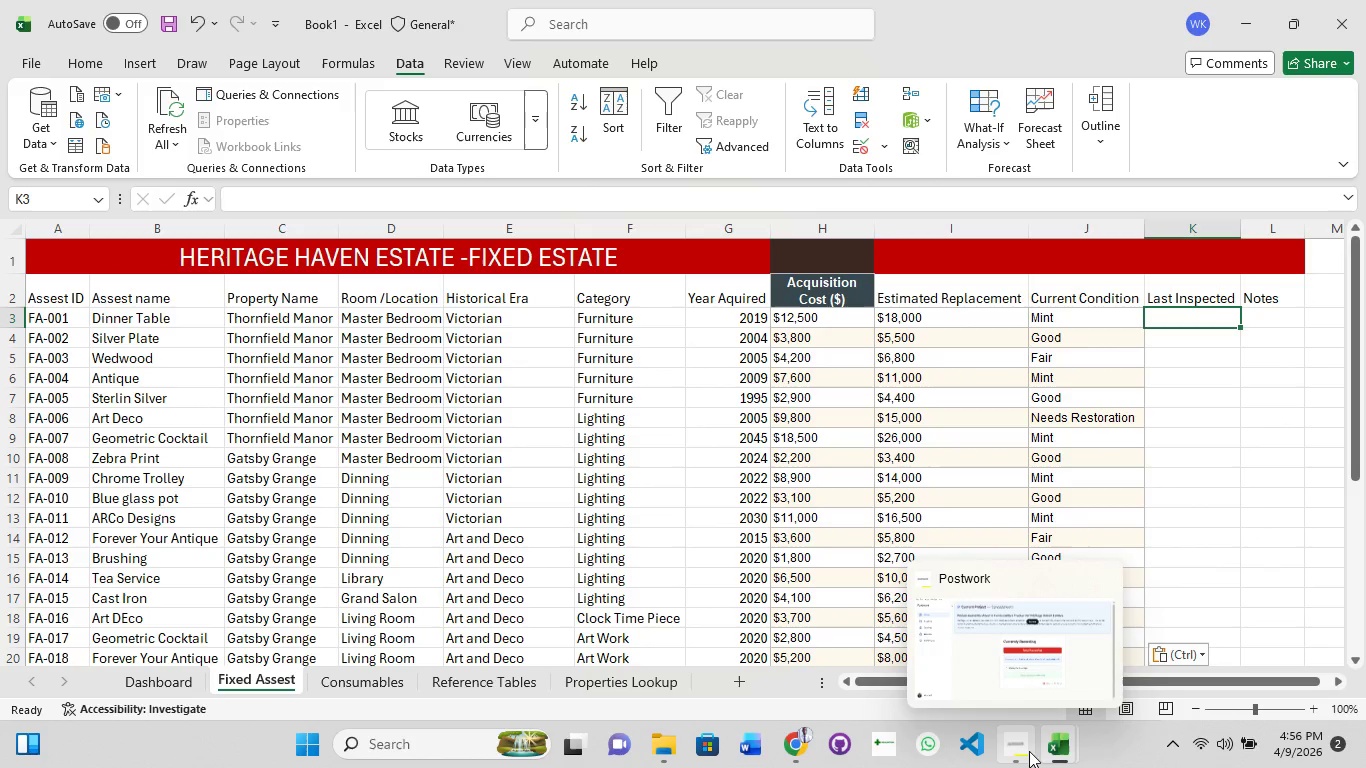 
left_click([1131, 618])
 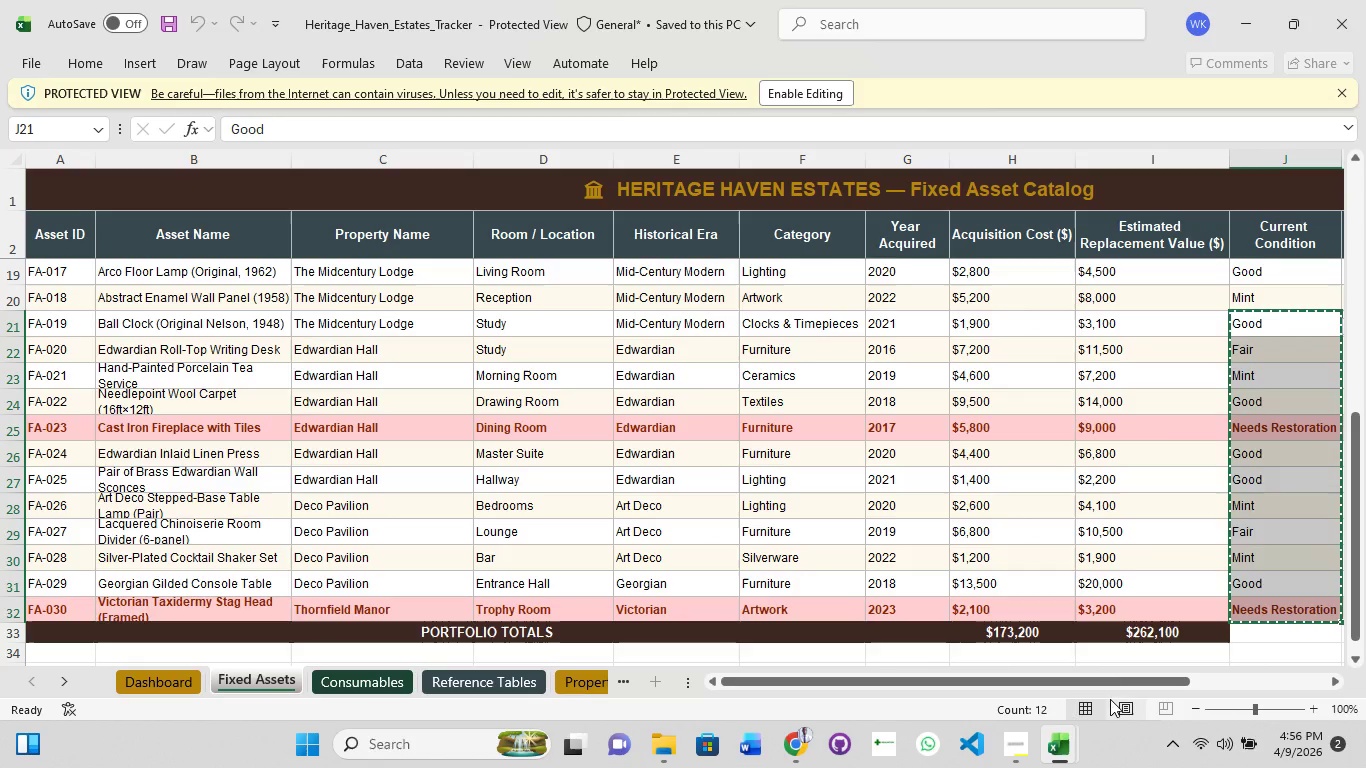 
left_click_drag(start_coordinate=[1119, 683], to_coordinate=[1282, 657])
 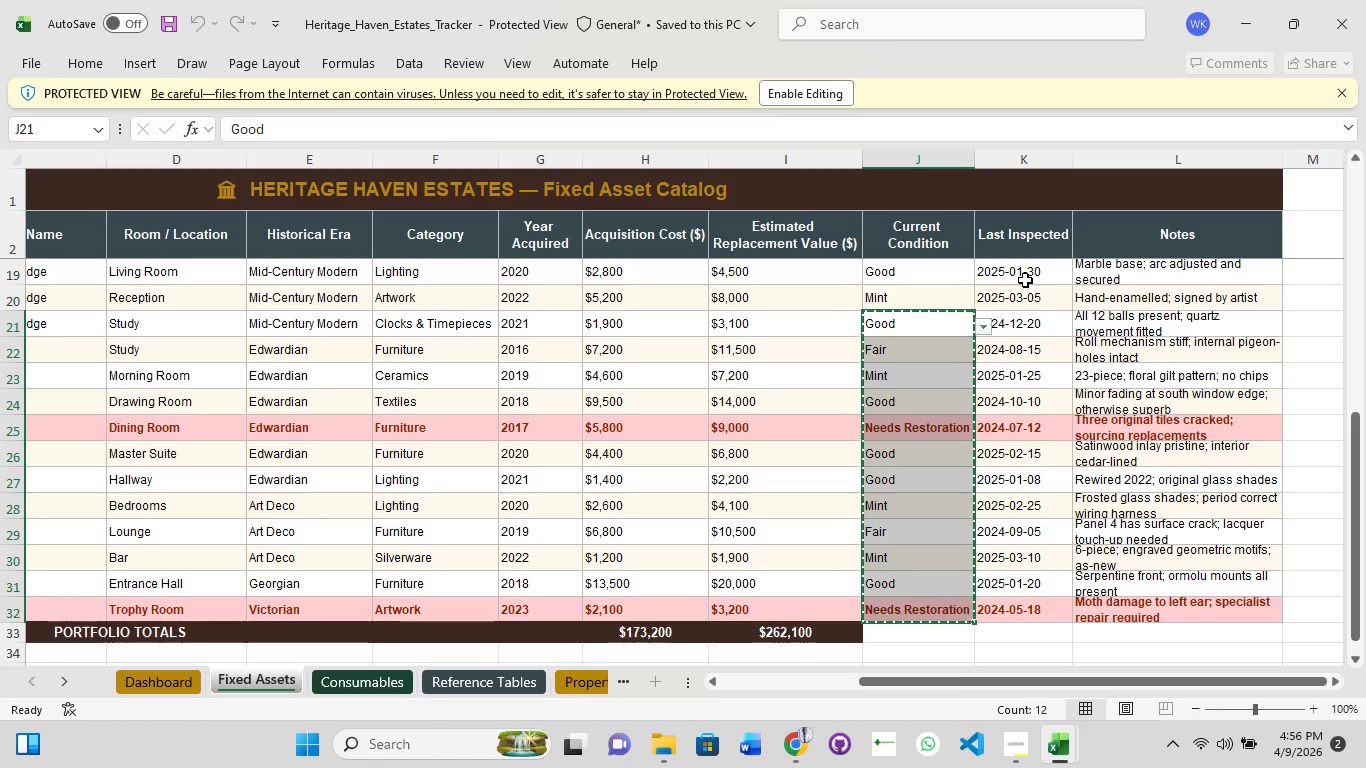 
left_click([1025, 280])
 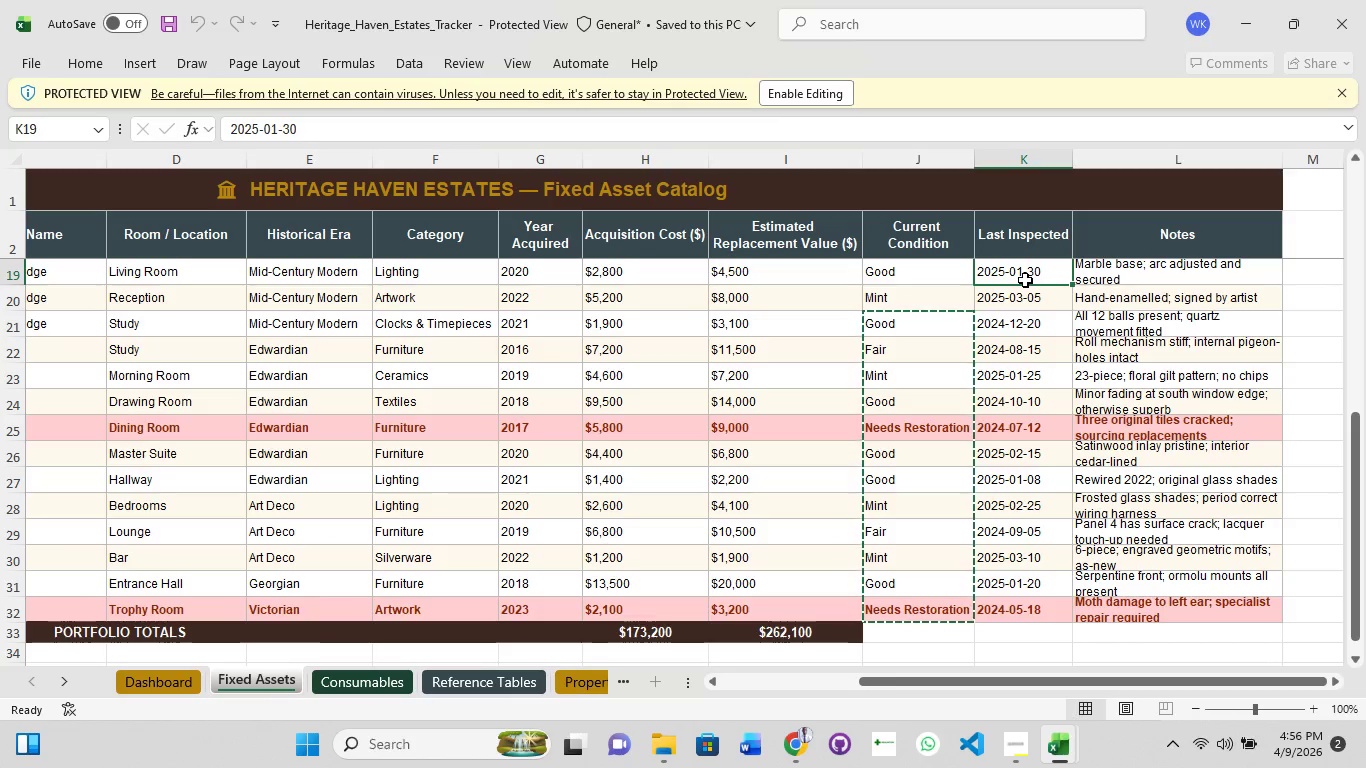 
hold_key(key=ShiftLeft, duration=1.5)
left_click_drag(start_coordinate=[1025, 283], to_coordinate=[1015, 562])
 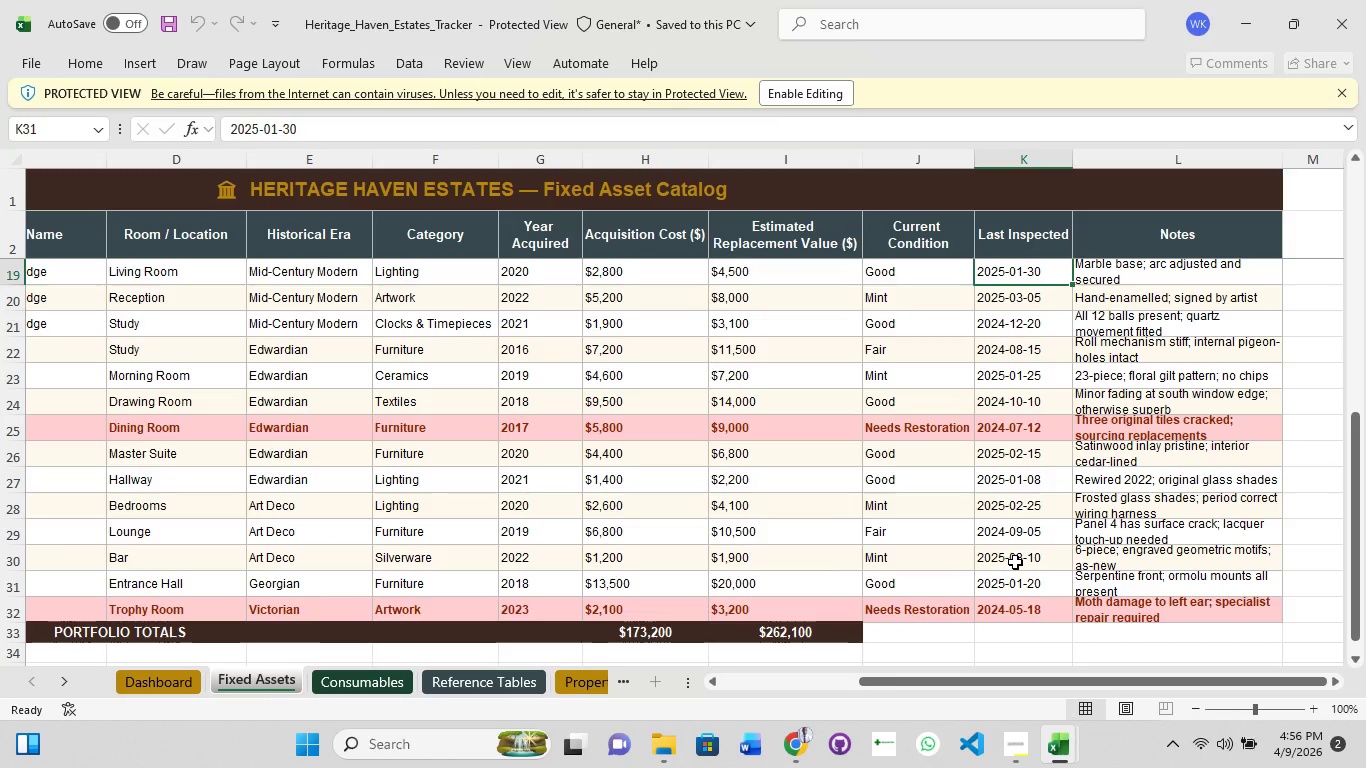 
hold_key(key=ShiftLeft, duration=0.55)
 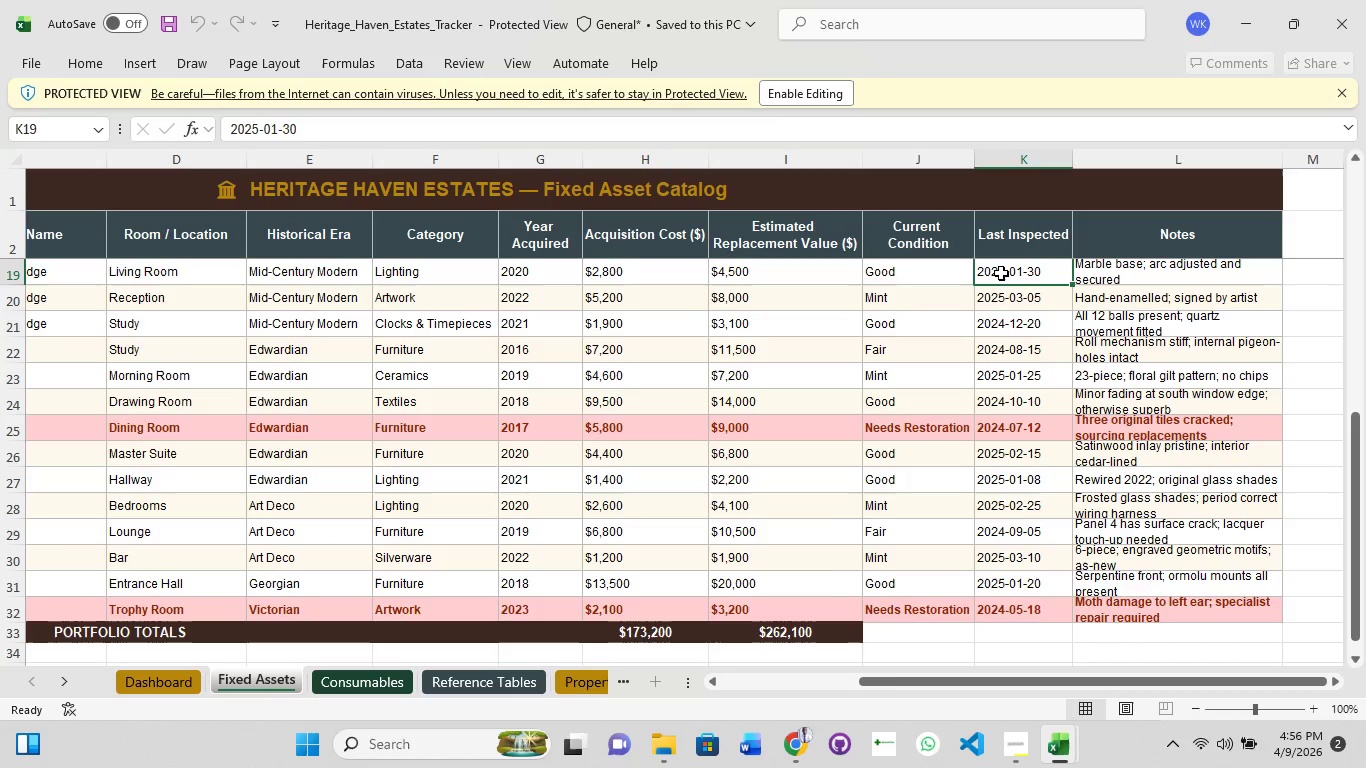 
left_click([1001, 273])
 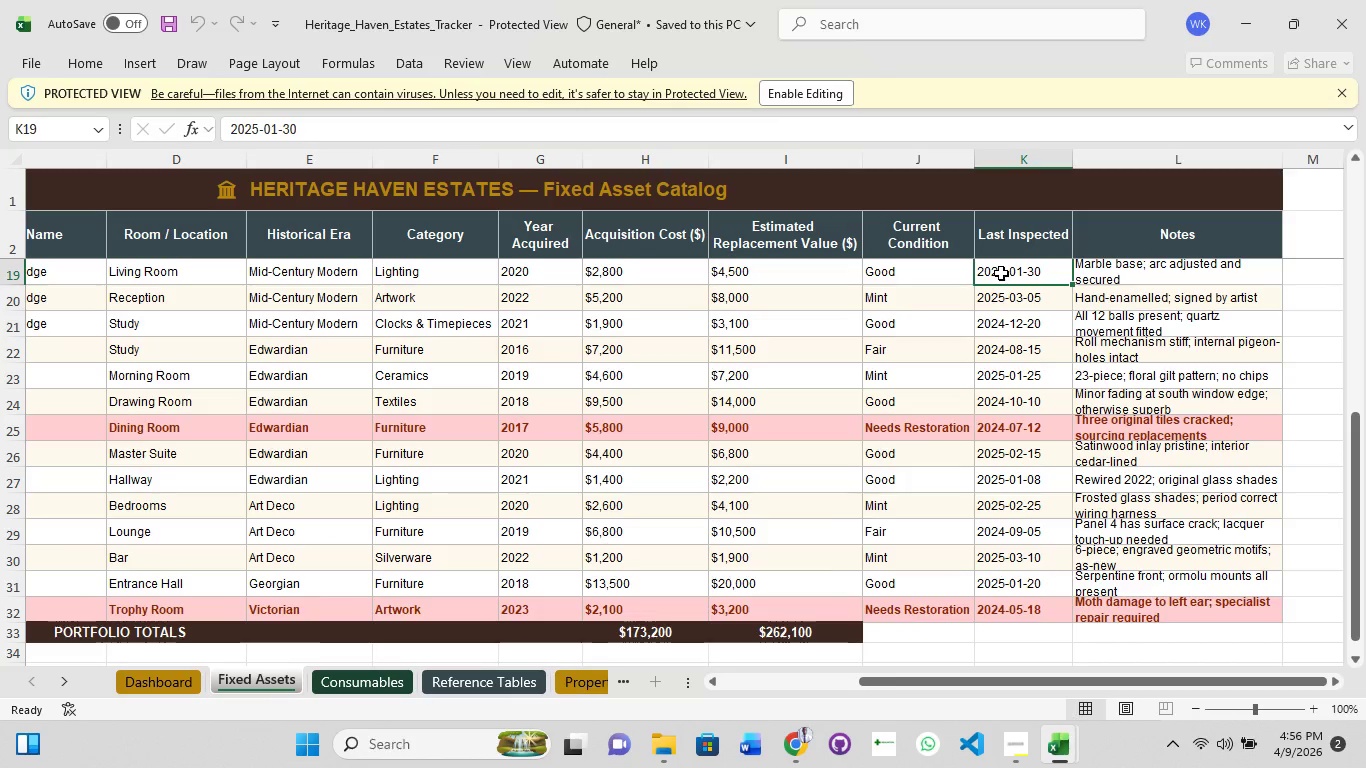 
hold_key(key=ShiftLeft, duration=1.5)
left_click_drag(start_coordinate=[1001, 273], to_coordinate=[1028, 653])
 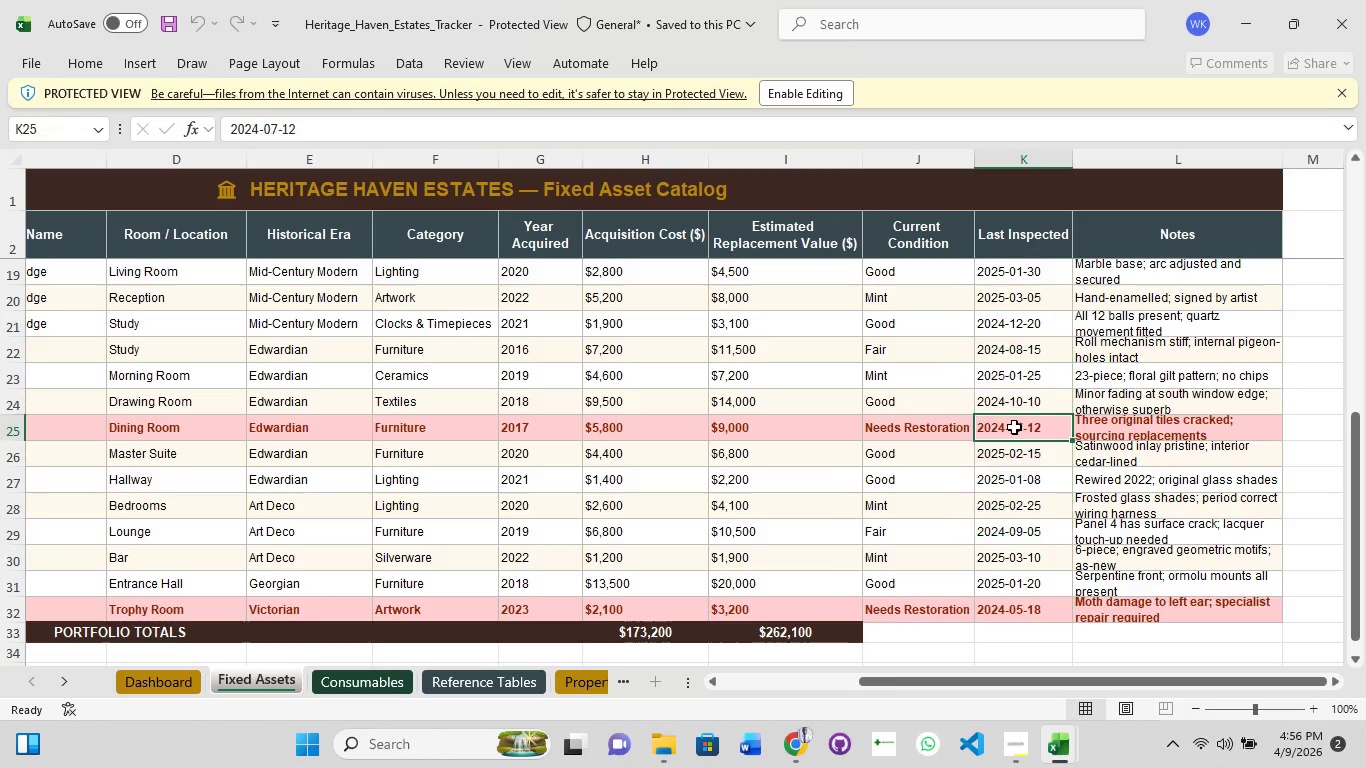 
hold_key(key=ShiftLeft, duration=1.22)
 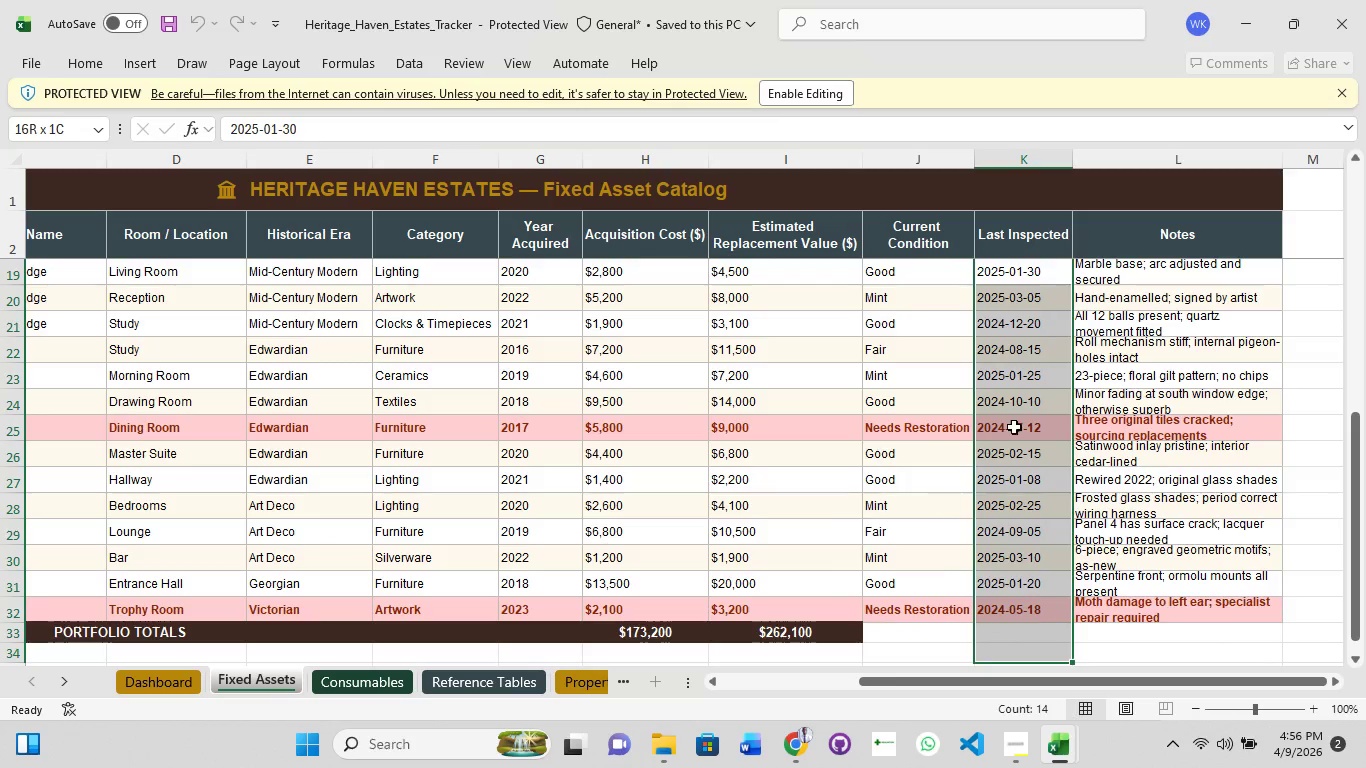 
left_click([1014, 427])
 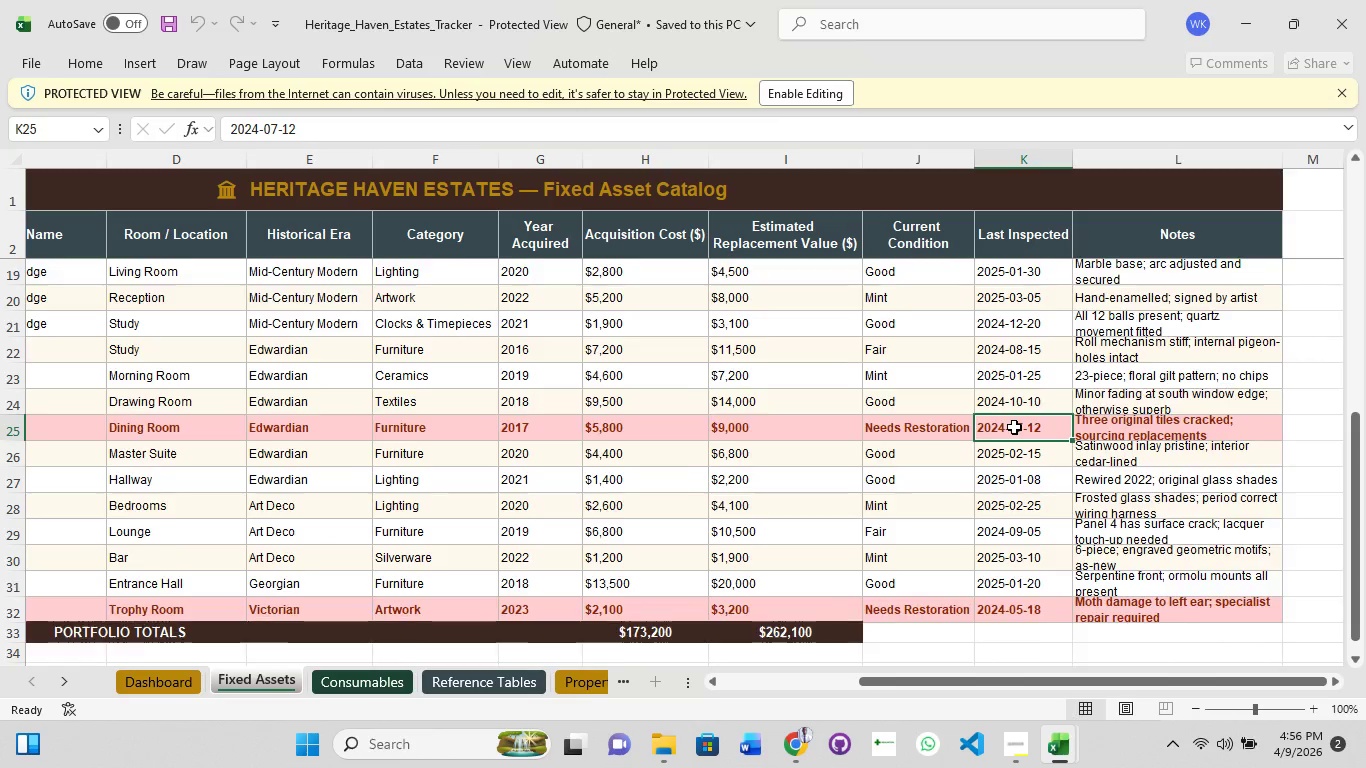 
scroll: coordinate [1014, 427], scroll_direction: up, amount: 20.0
 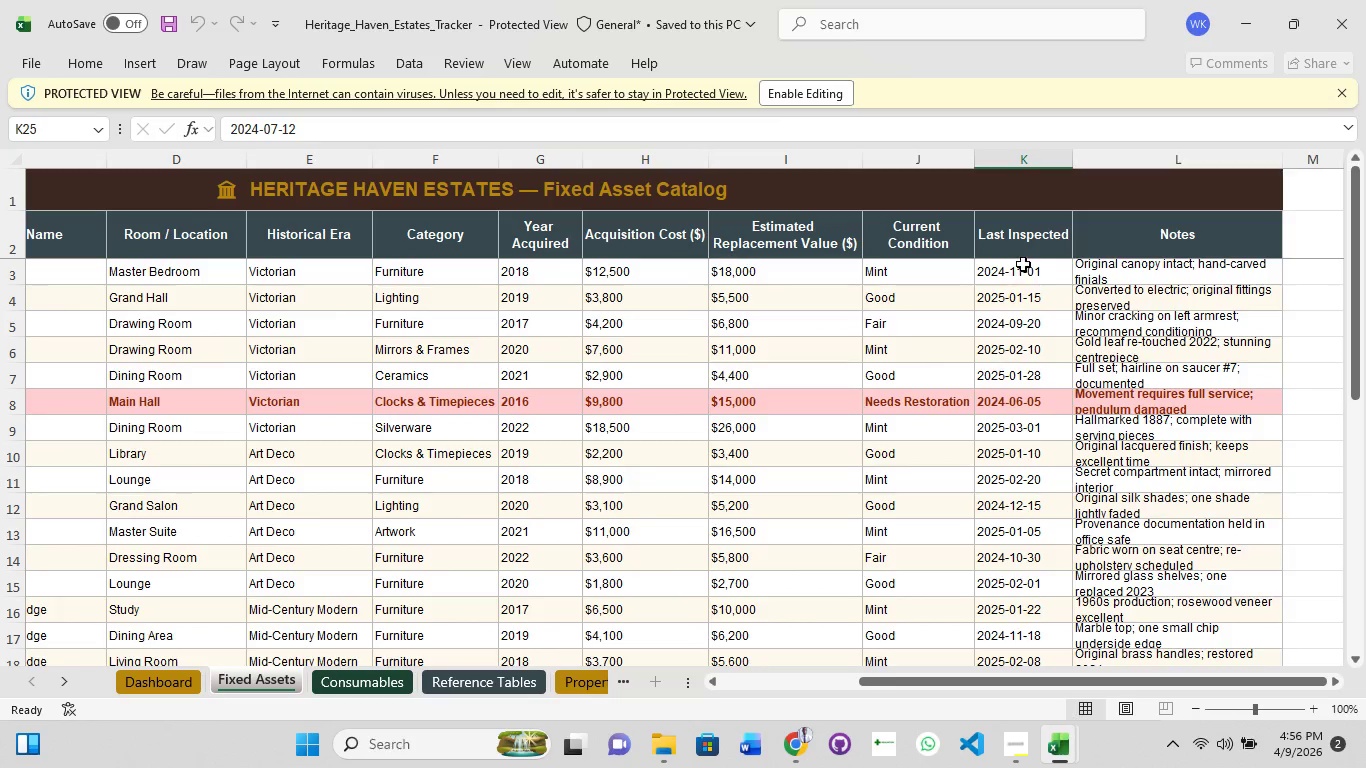 
hold_key(key=ShiftLeft, duration=1.5)
left_click([1013, 277])
 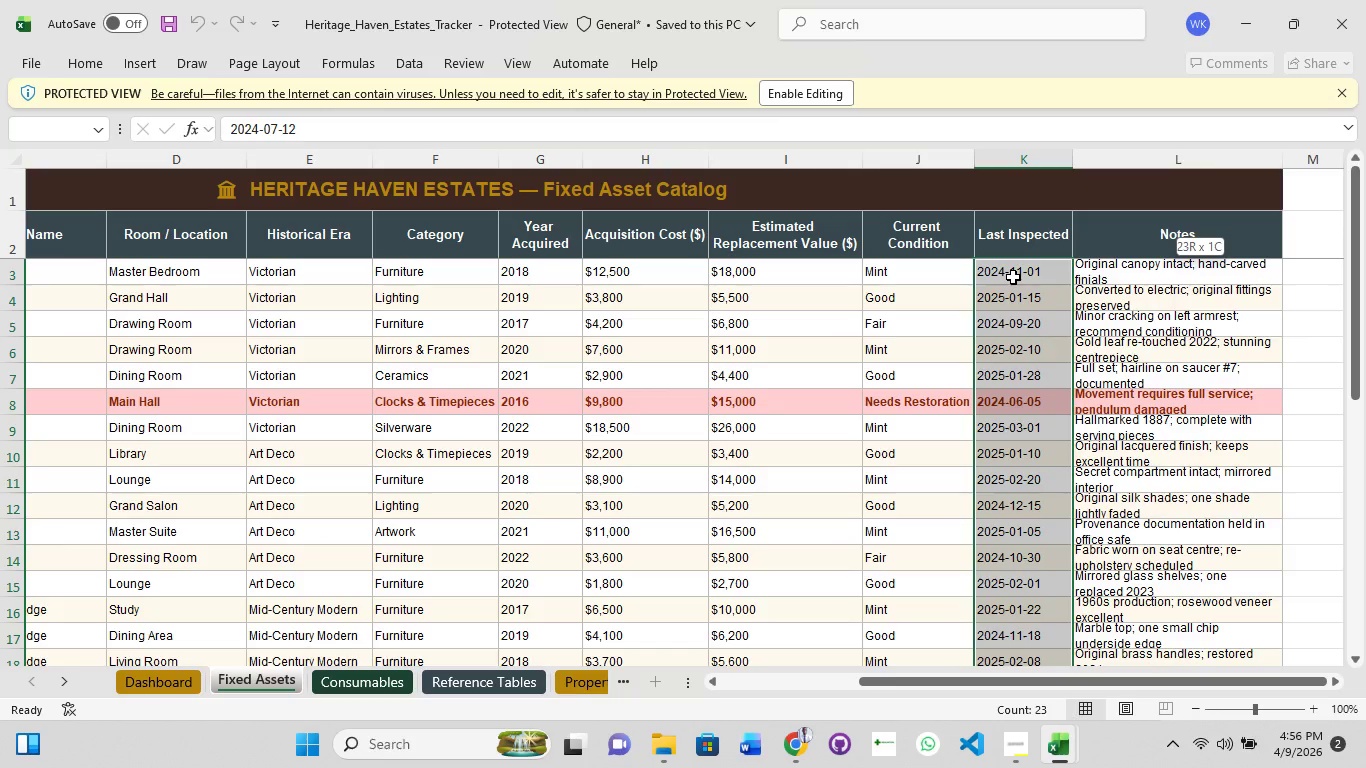 
key(Shift+ShiftLeft)
 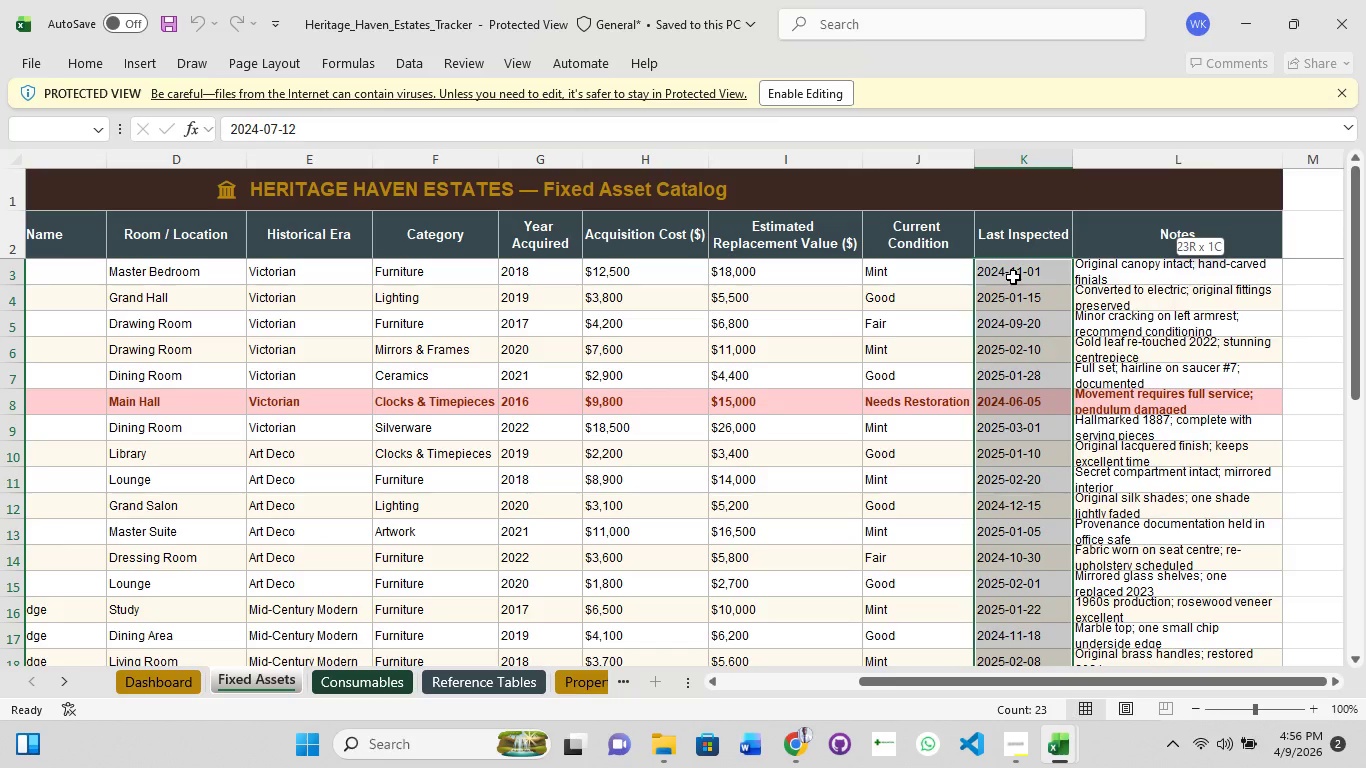 
key(Shift+ShiftLeft)
 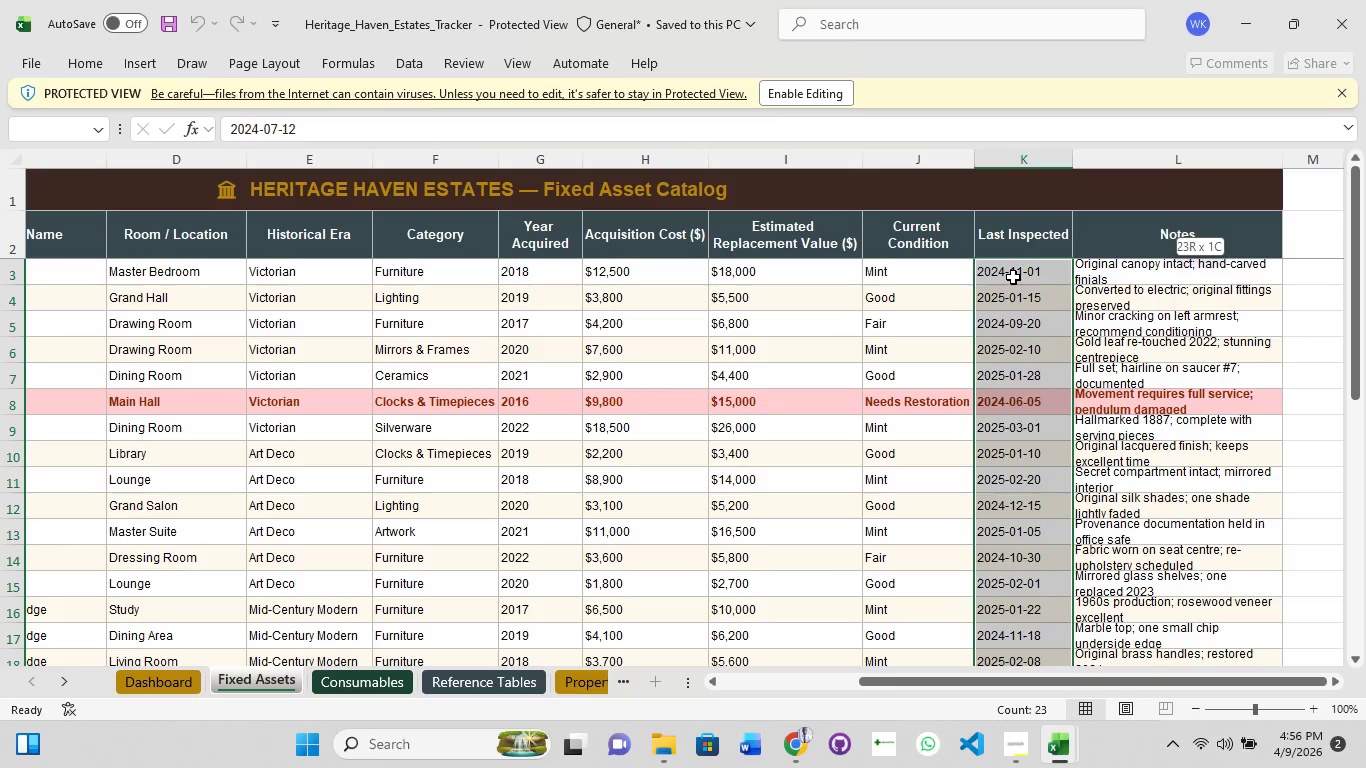 
key(Shift+ShiftLeft)
 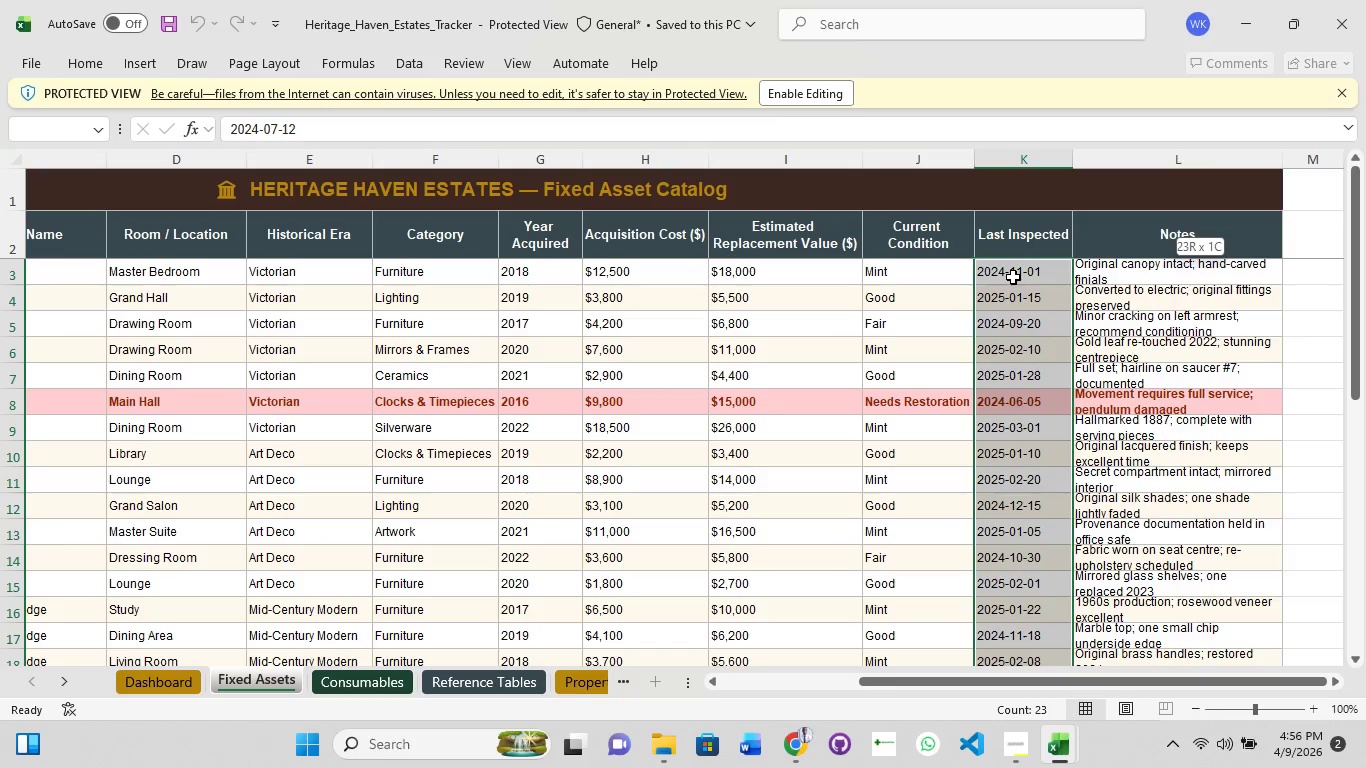 
key(Shift+ShiftLeft)
 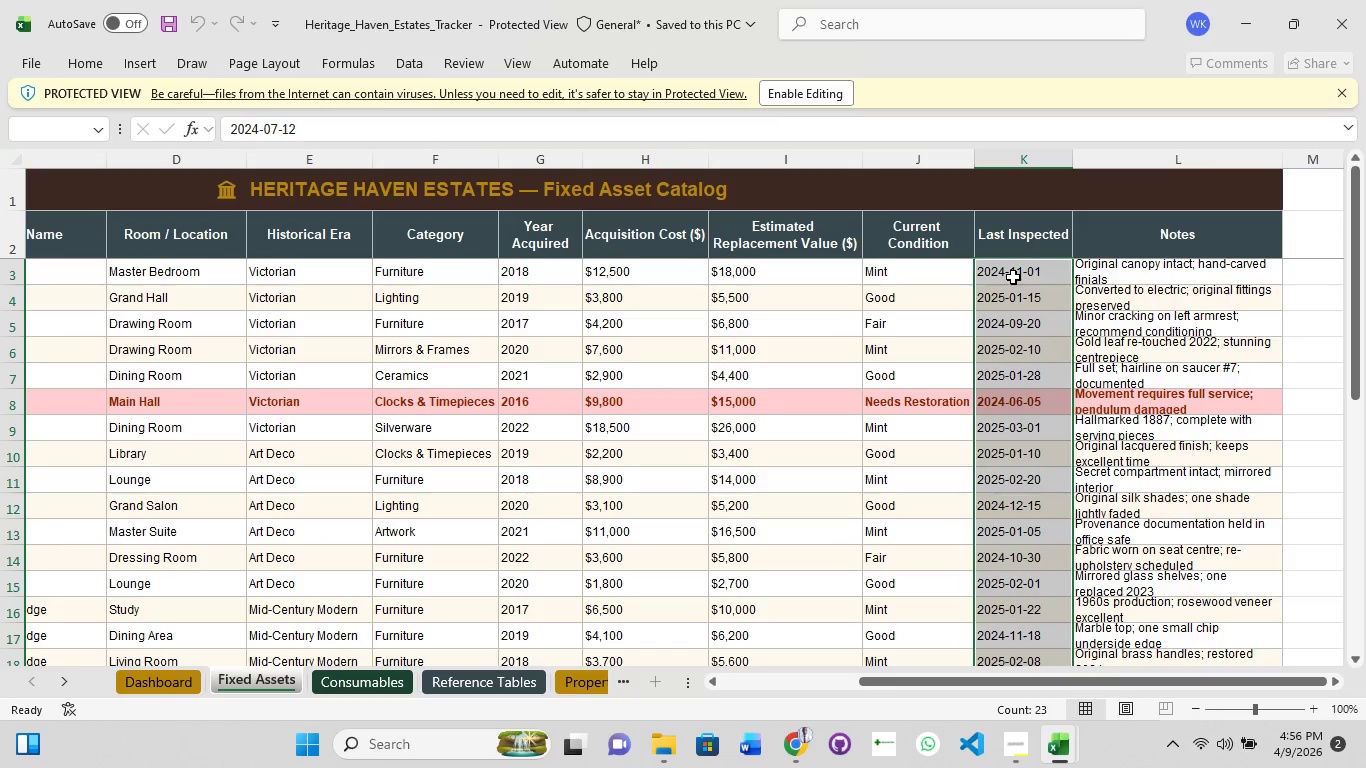 
key(Control+C)
 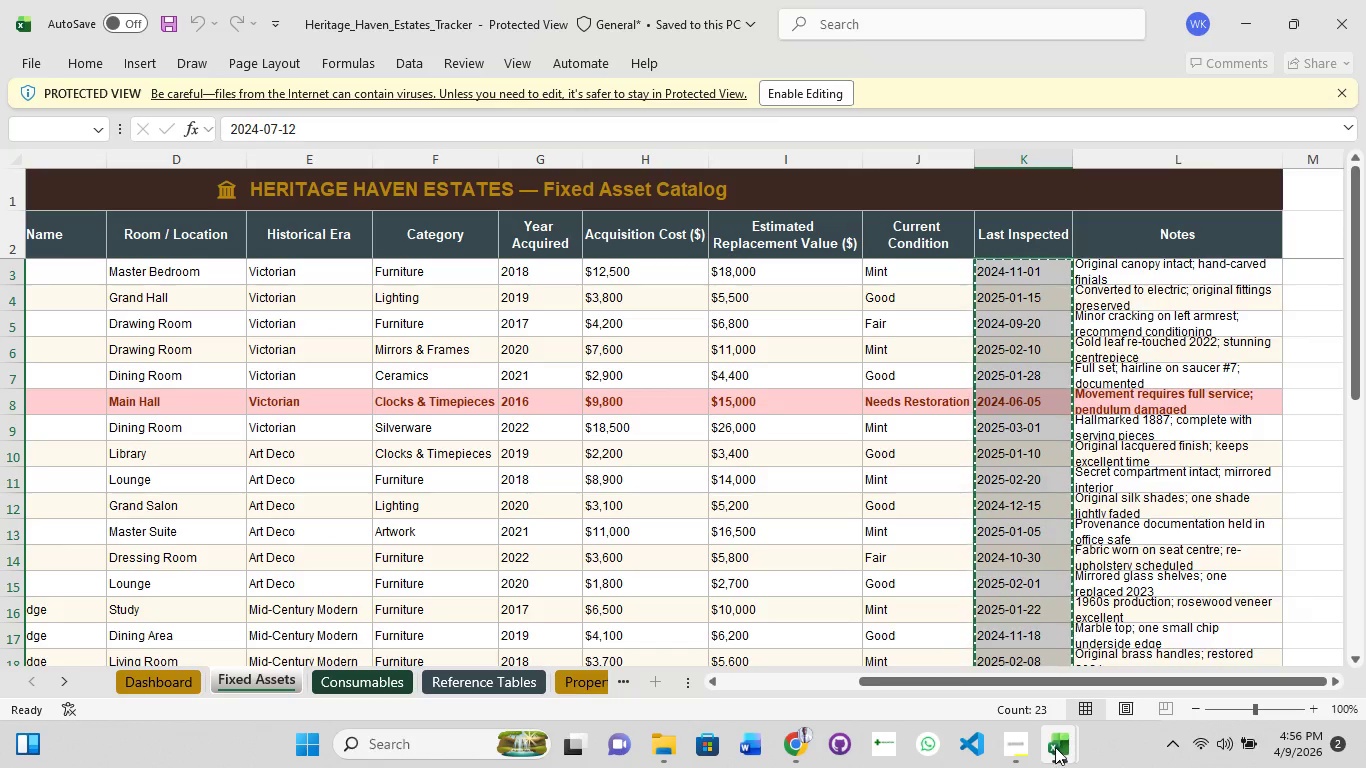 
left_click([979, 679])
 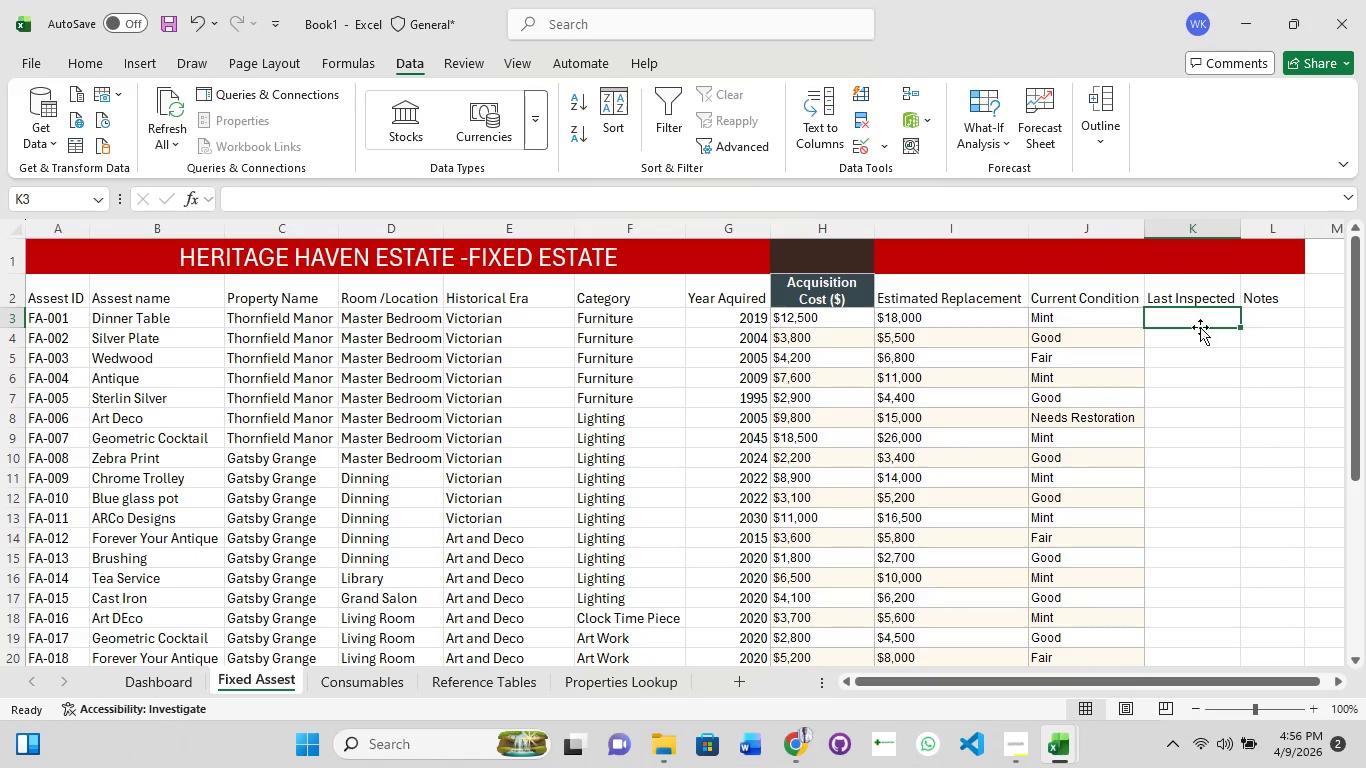 
left_click([1197, 317])
 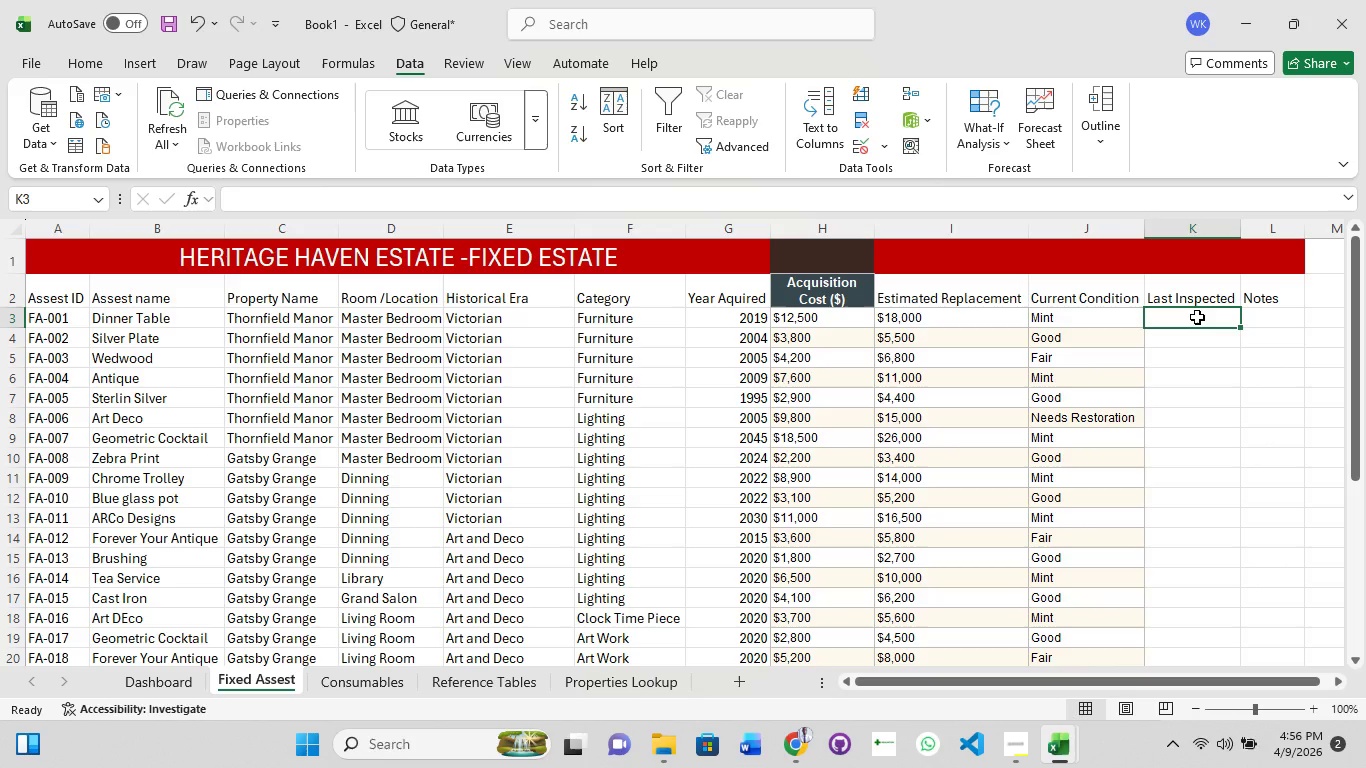 
key(Control+V)
 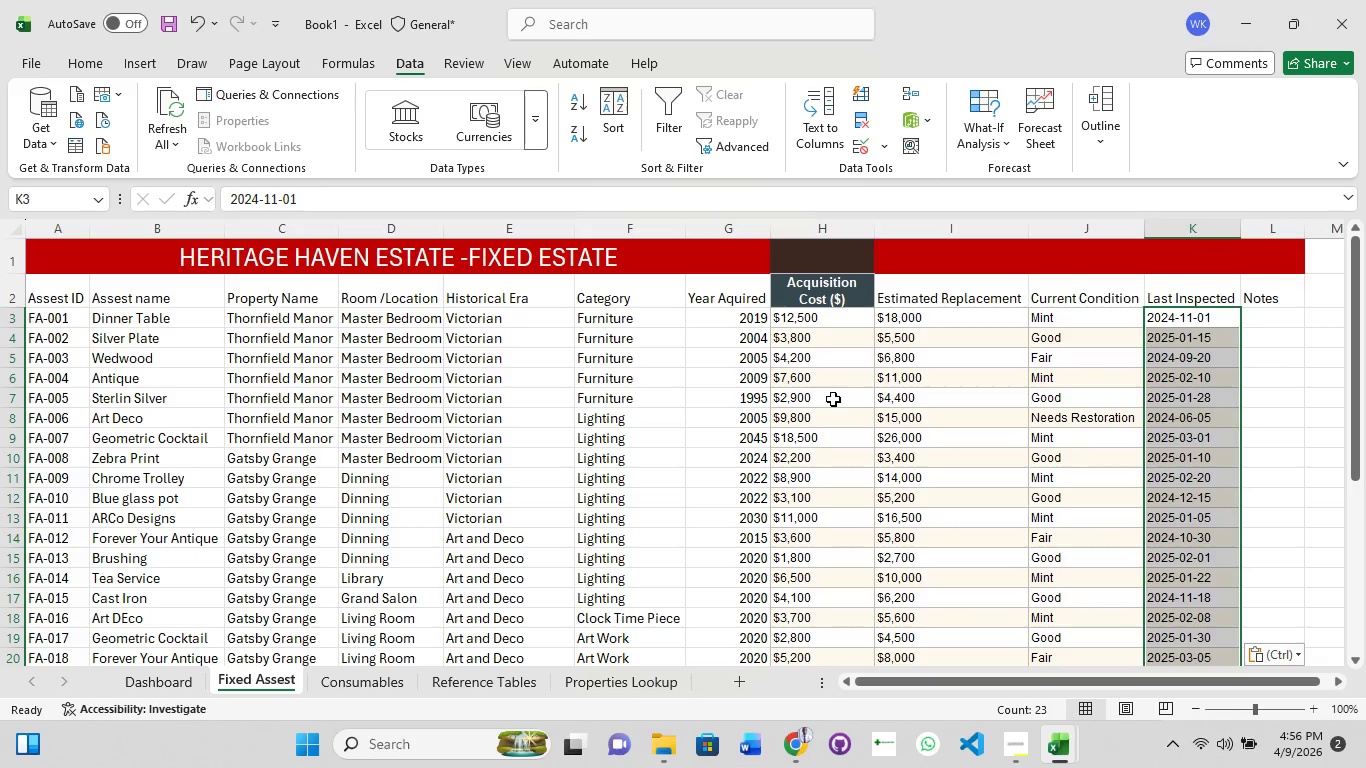 
left_click([820, 399])
 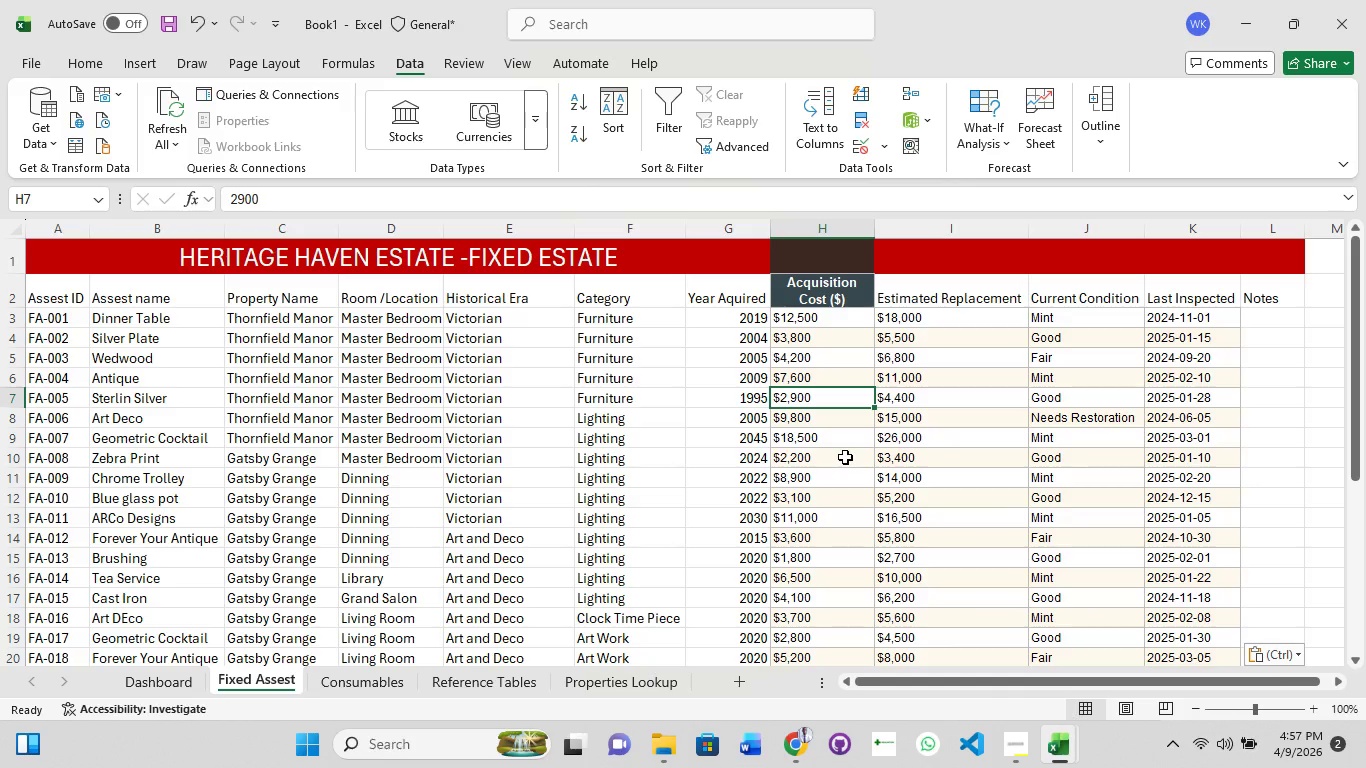 
wait(55.59)
 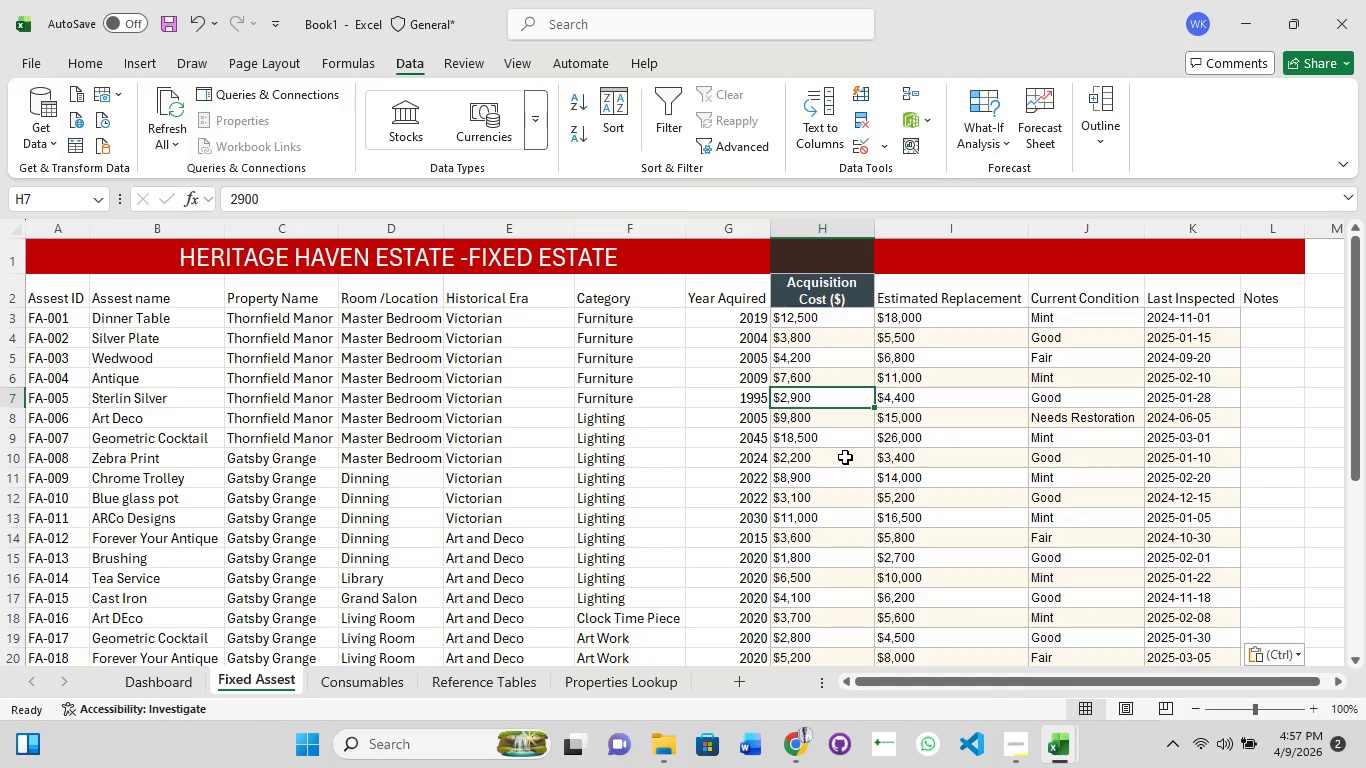 
left_click_drag(start_coordinate=[911, 684], to_coordinate=[609, 694])
 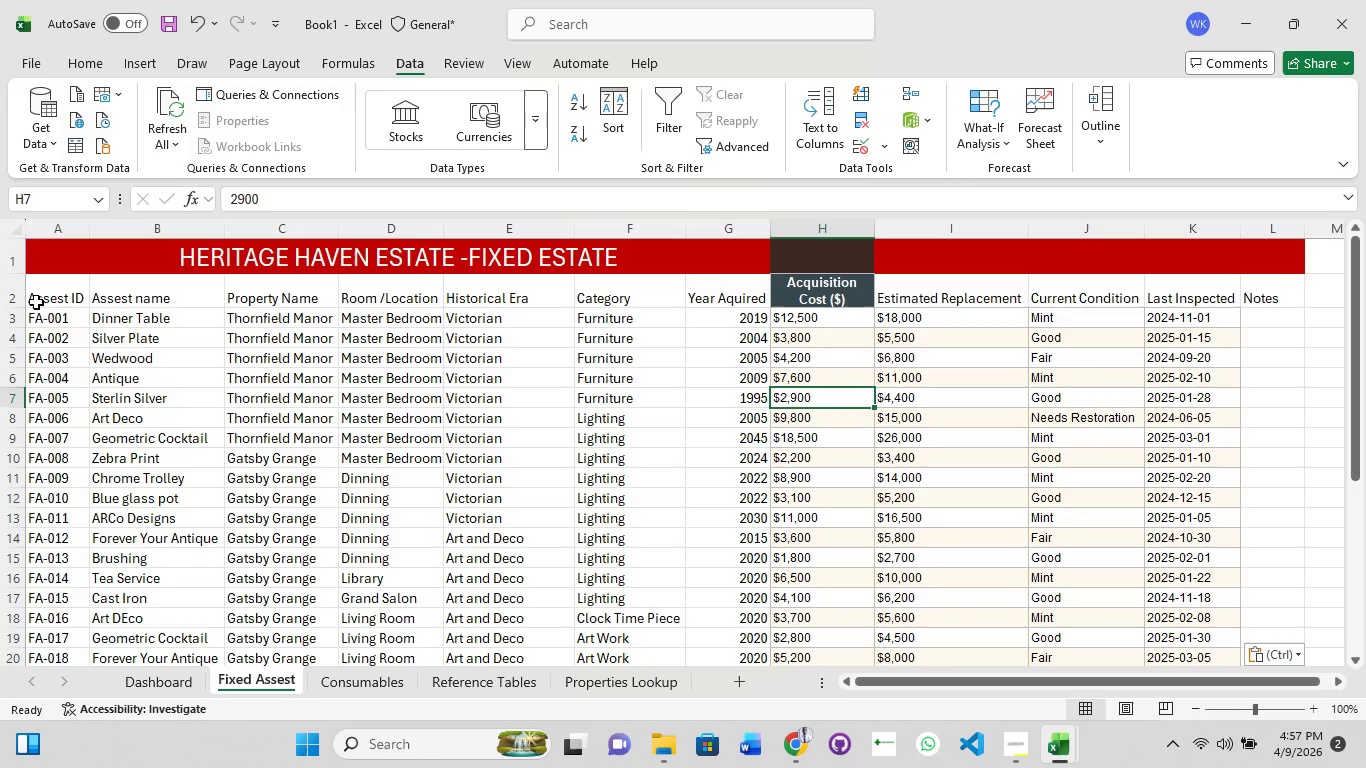 
left_click([38, 297])
 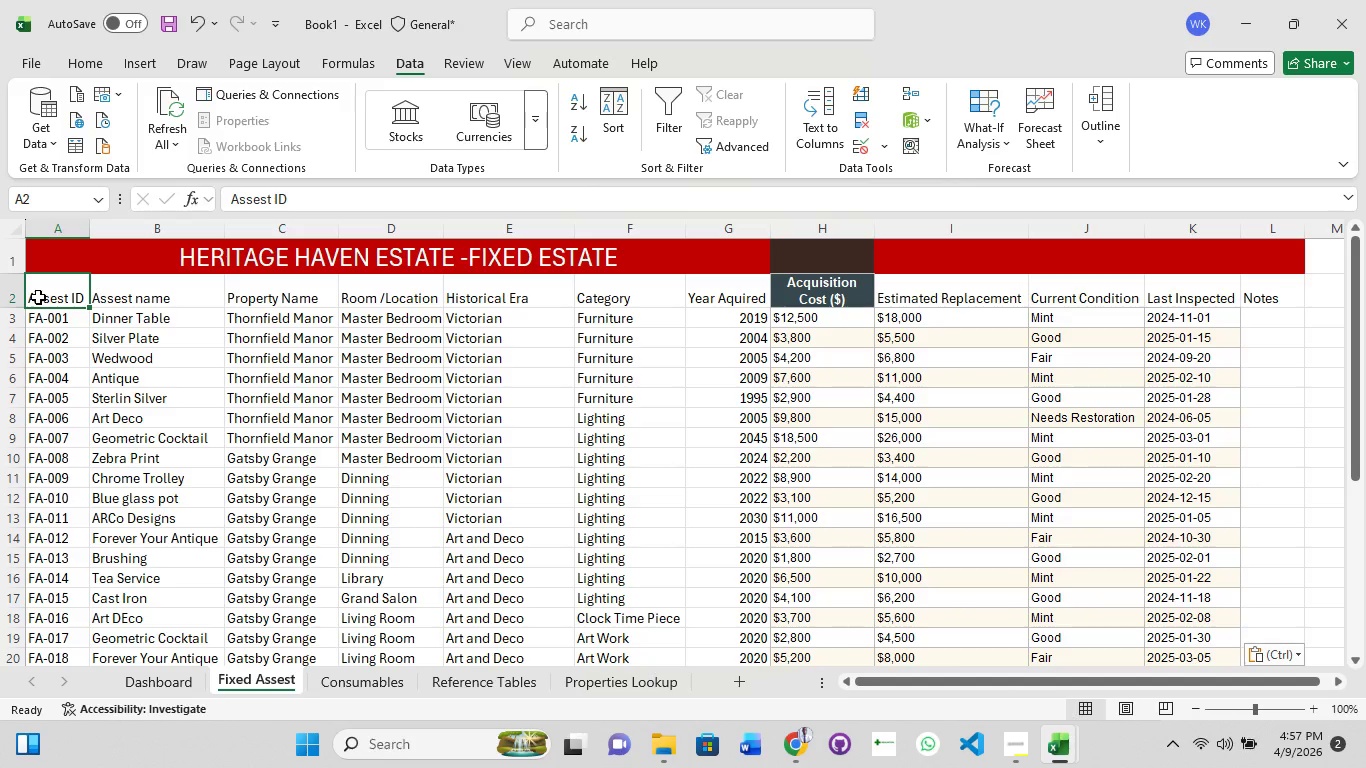 
hold_key(key=ShiftLeft, duration=1.5)
left_click_drag(start_coordinate=[38, 297], to_coordinate=[1265, 307])
 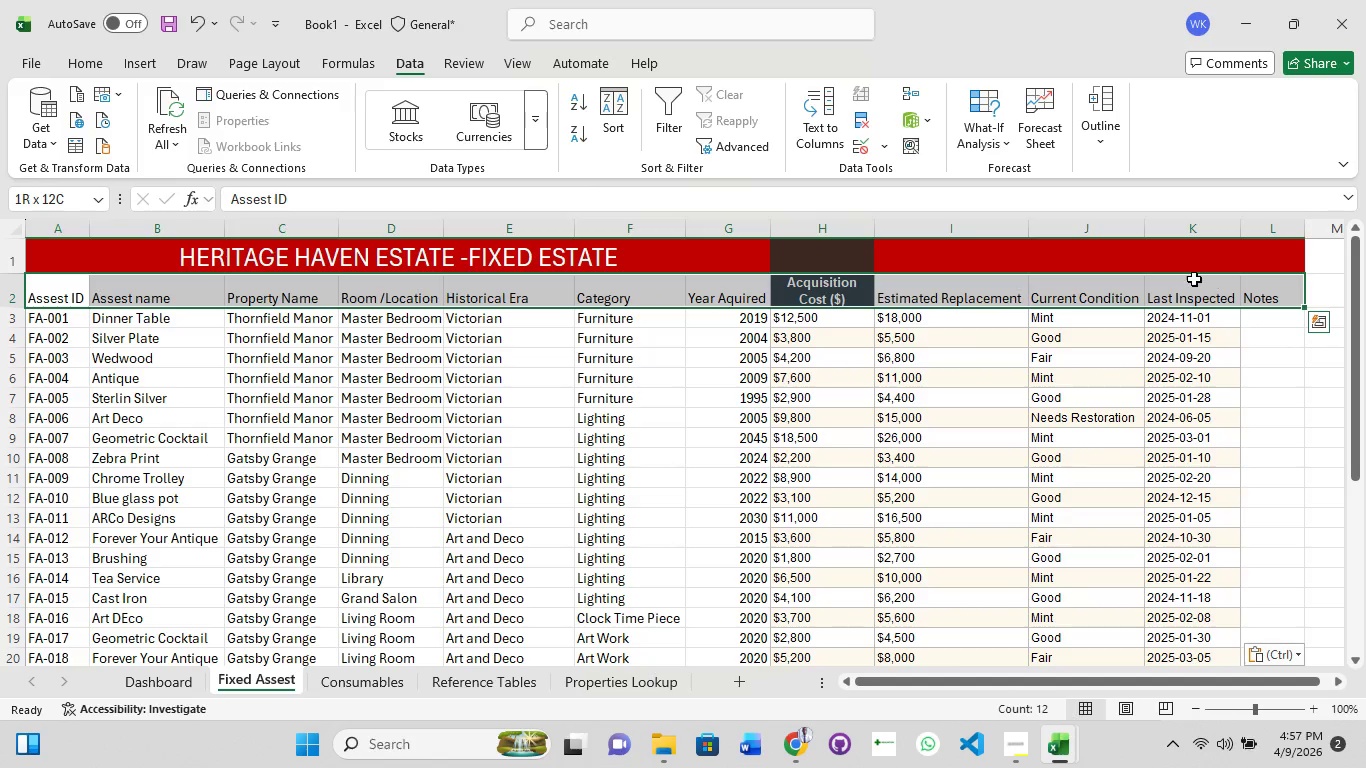 
hold_key(key=ShiftLeft, duration=1.52)
 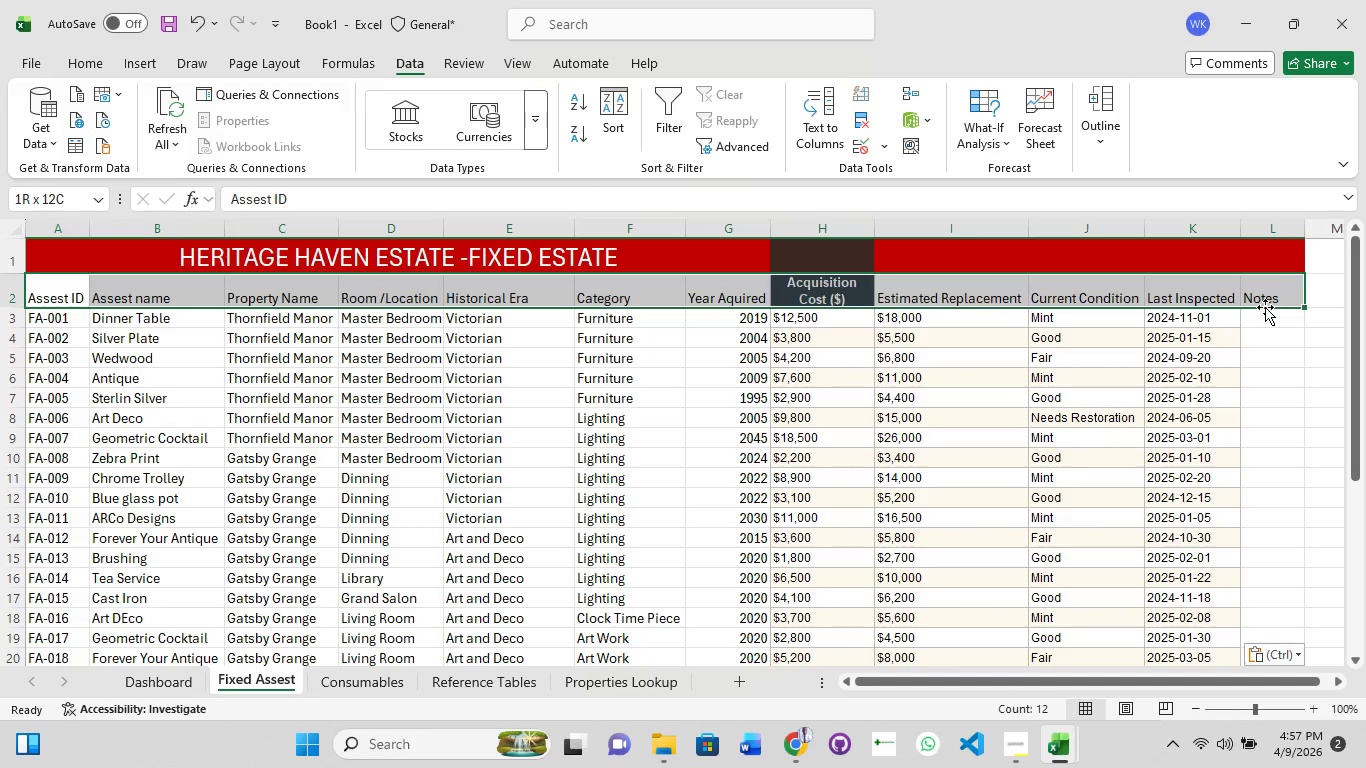 
hold_key(key=ShiftLeft, duration=0.72)
 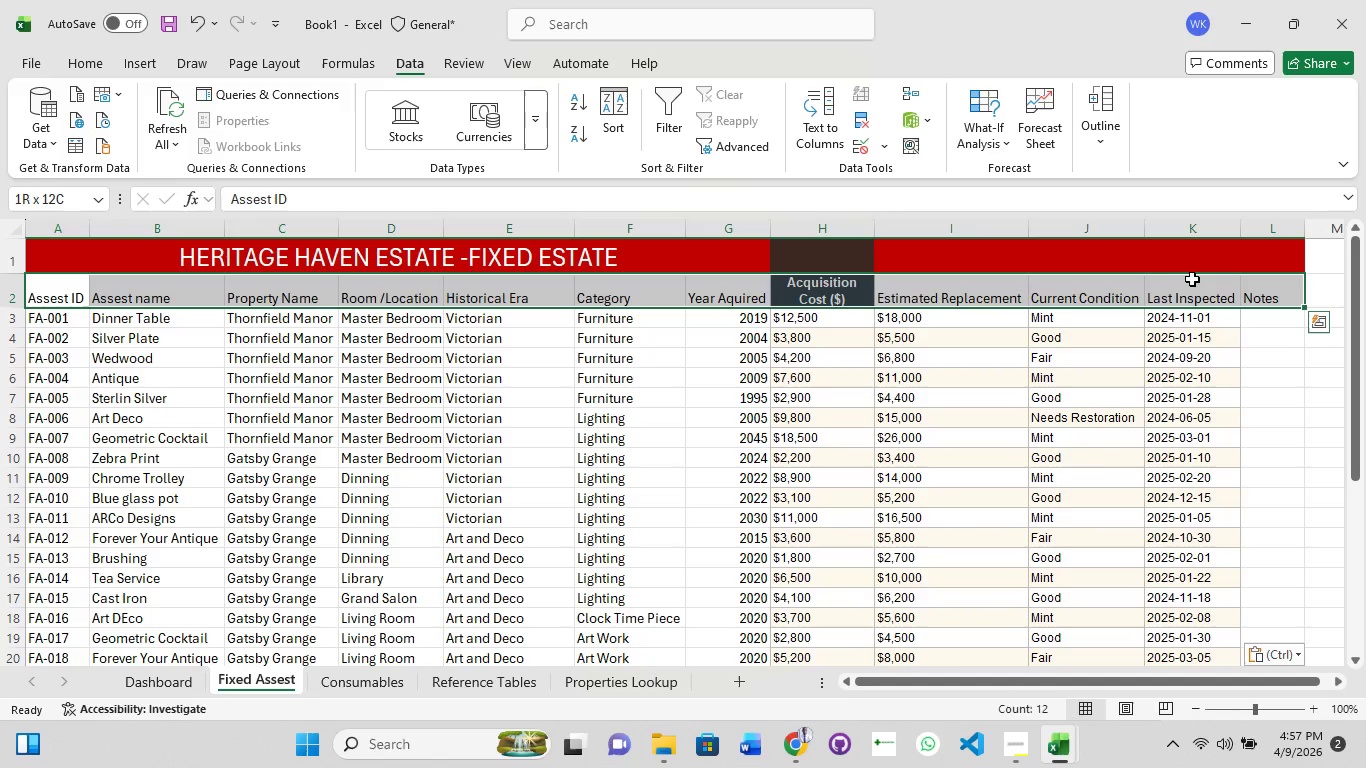 
wait(20.69)
 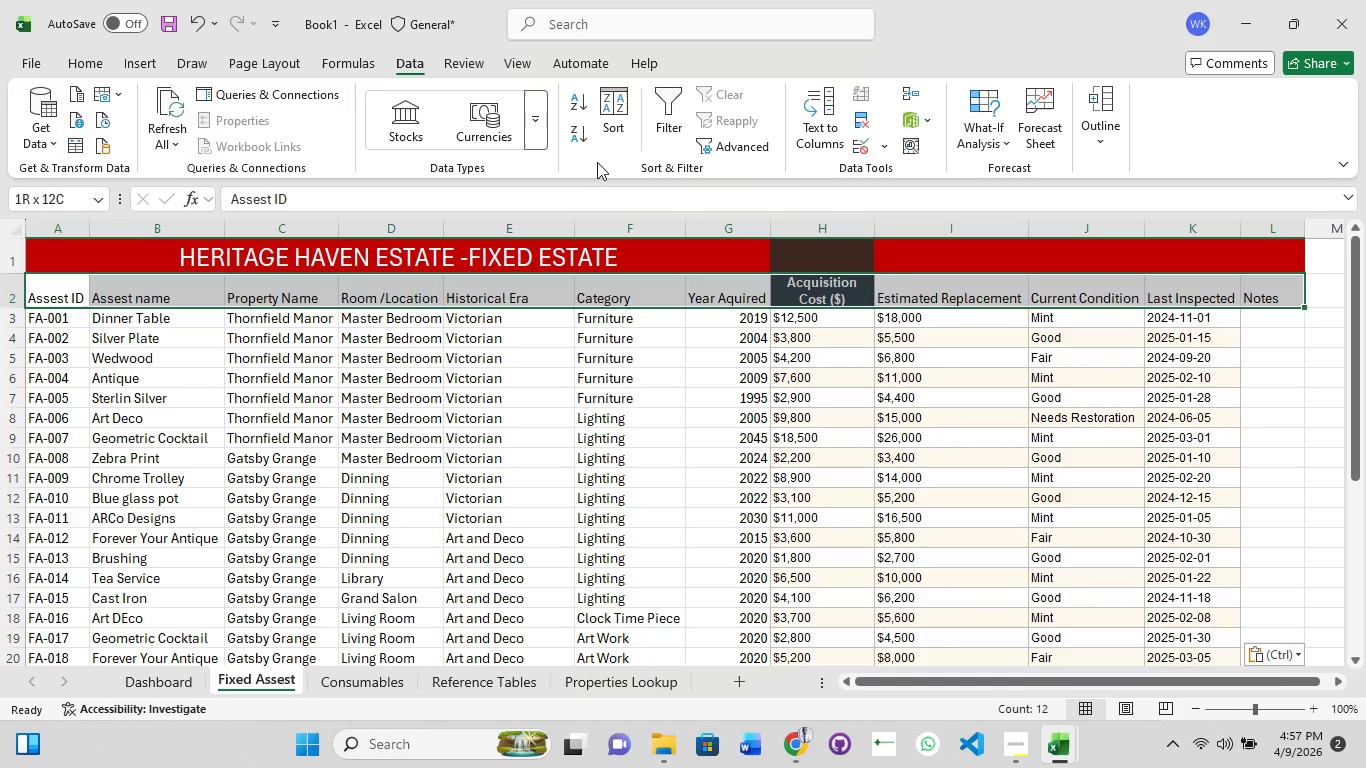 
left_click([1044, 187])
 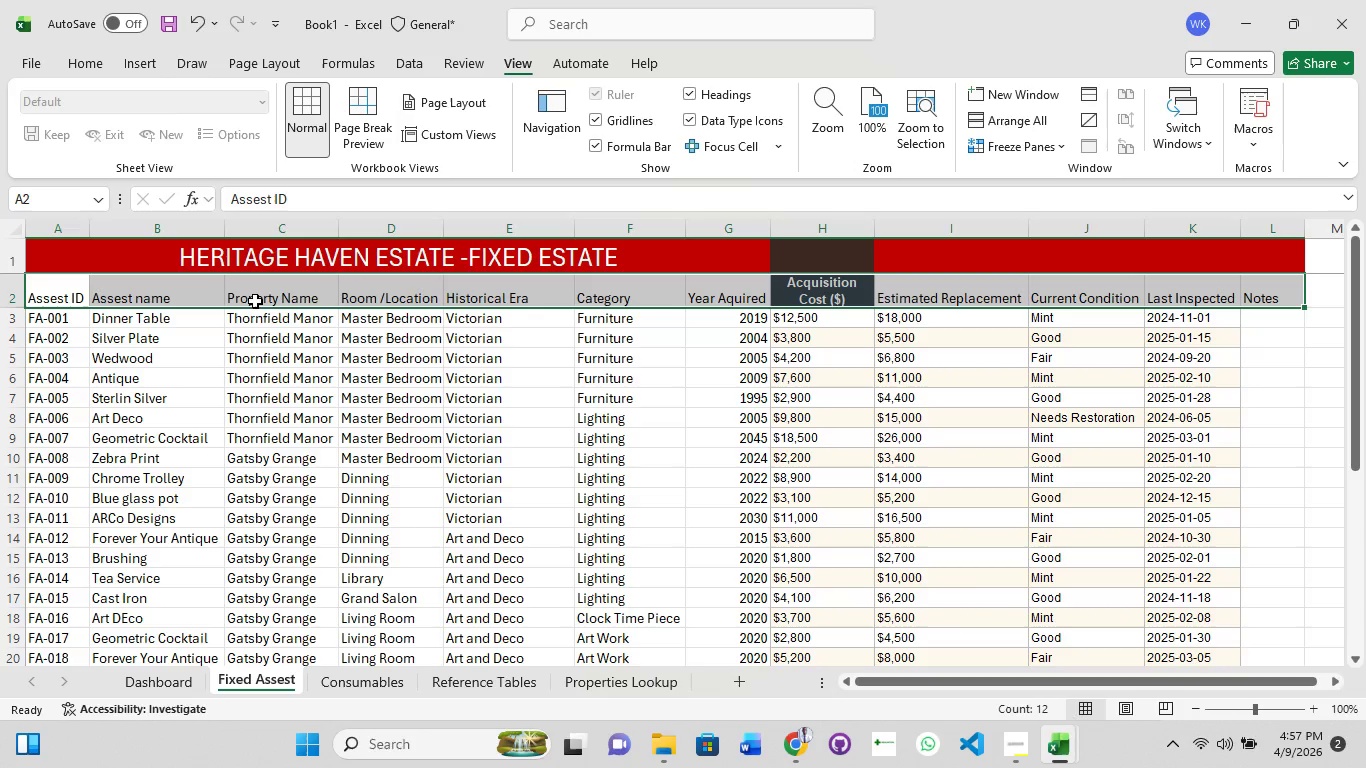 
left_click([456, 315])
 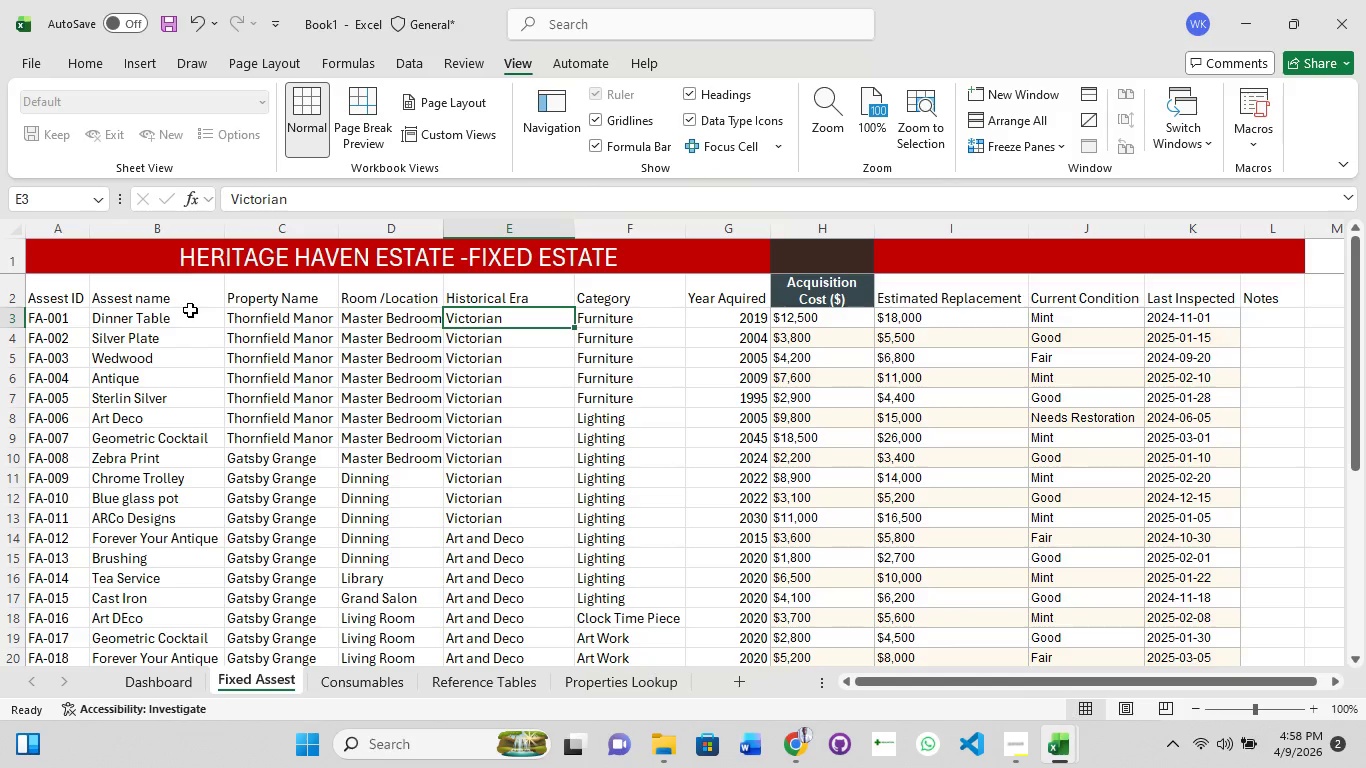 
left_click([181, 288])
 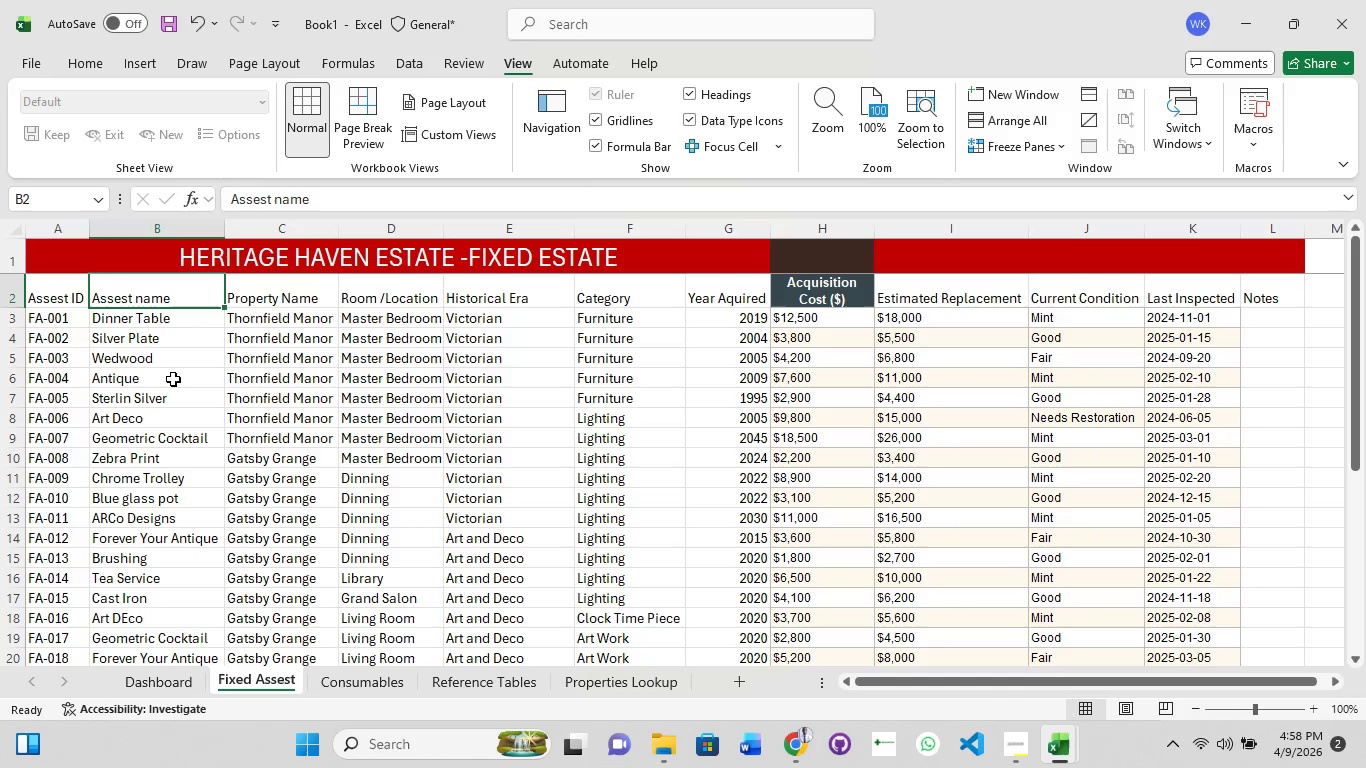 
wait(7.98)
 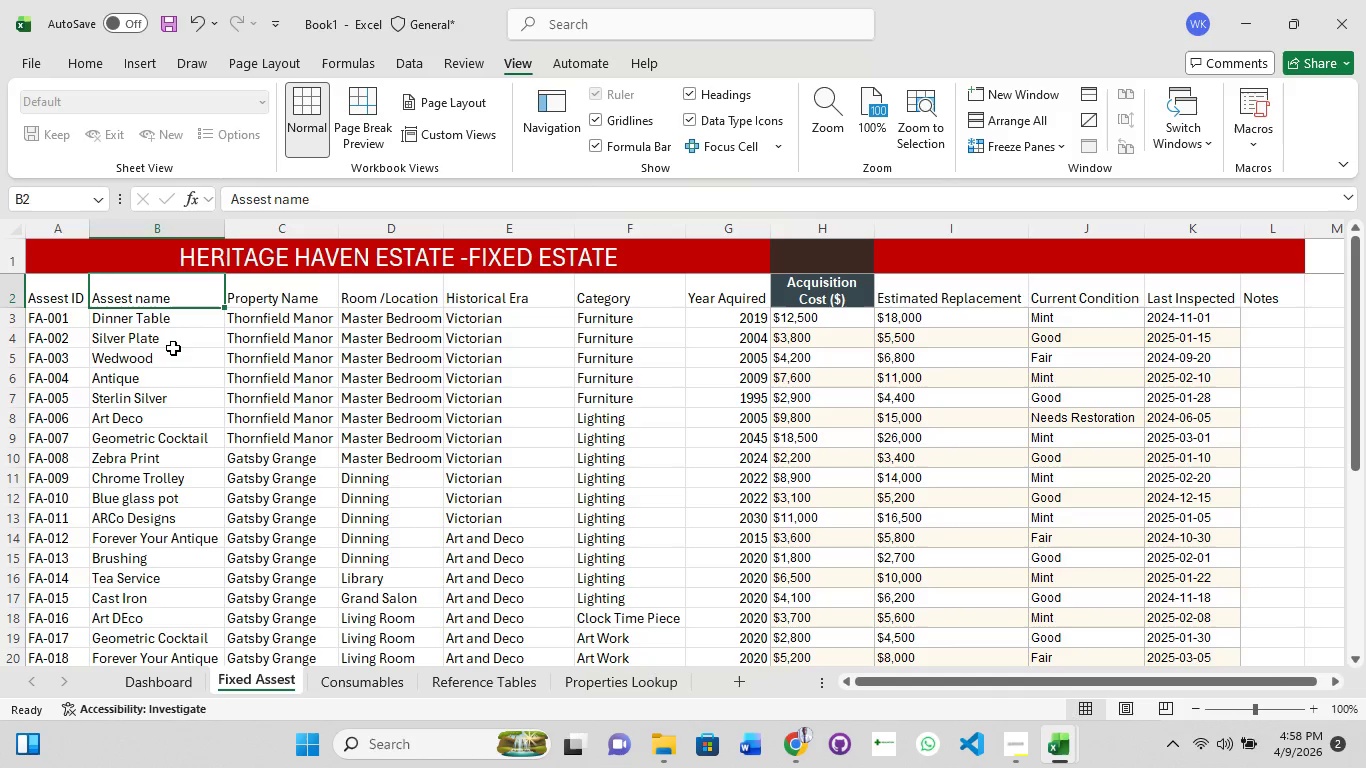 
scroll: coordinate [170, 428], scroll_direction: up, amount: 16.0
 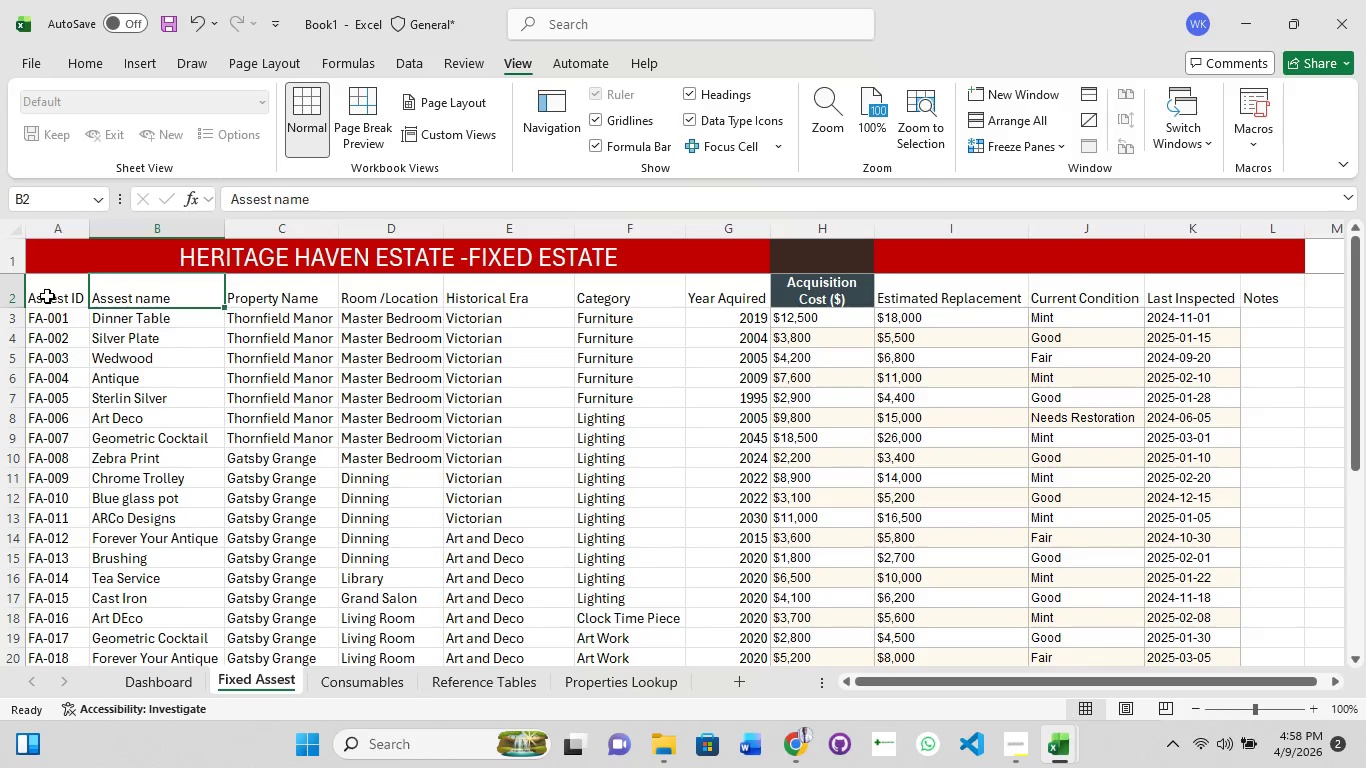 
left_click([47, 296])
 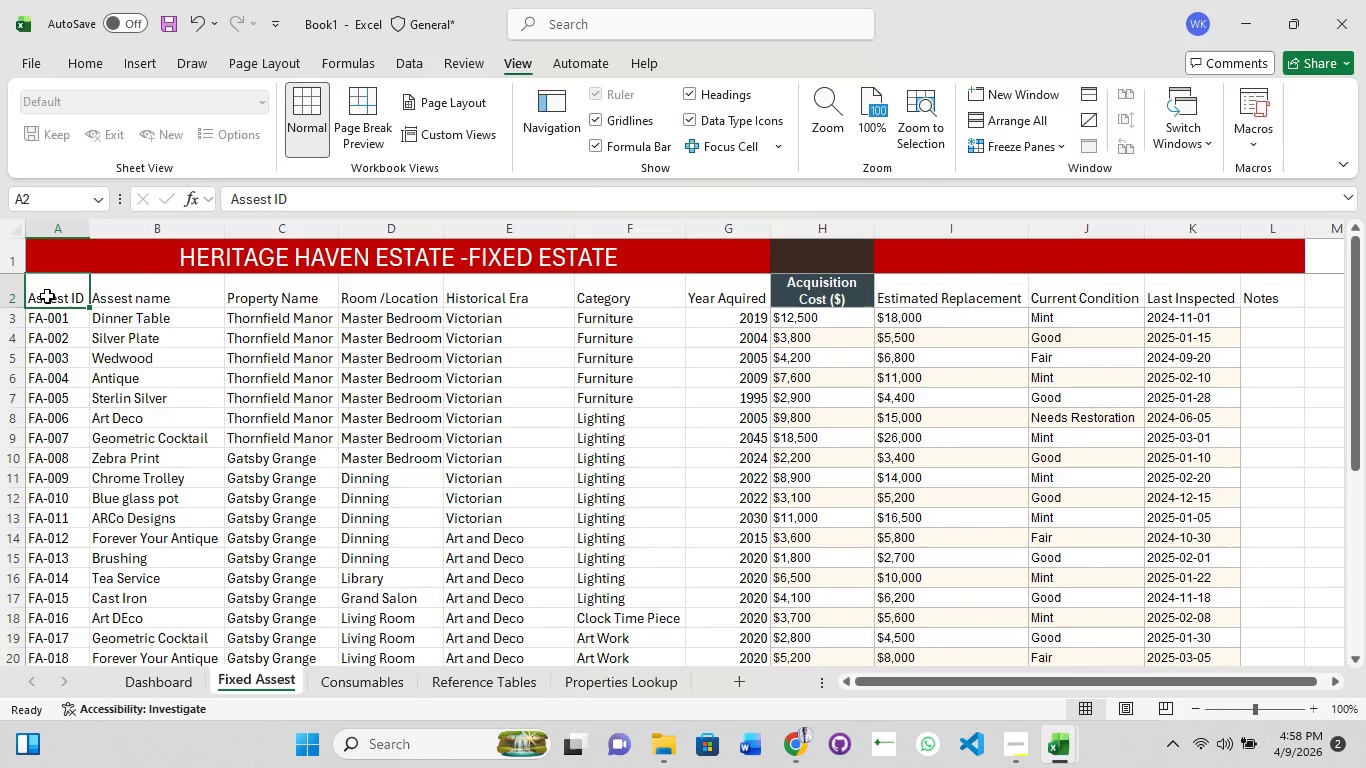 
hold_key(key=ShiftLeft, duration=1.51)
left_click_drag(start_coordinate=[245, 284], to_coordinate=[267, 281])
 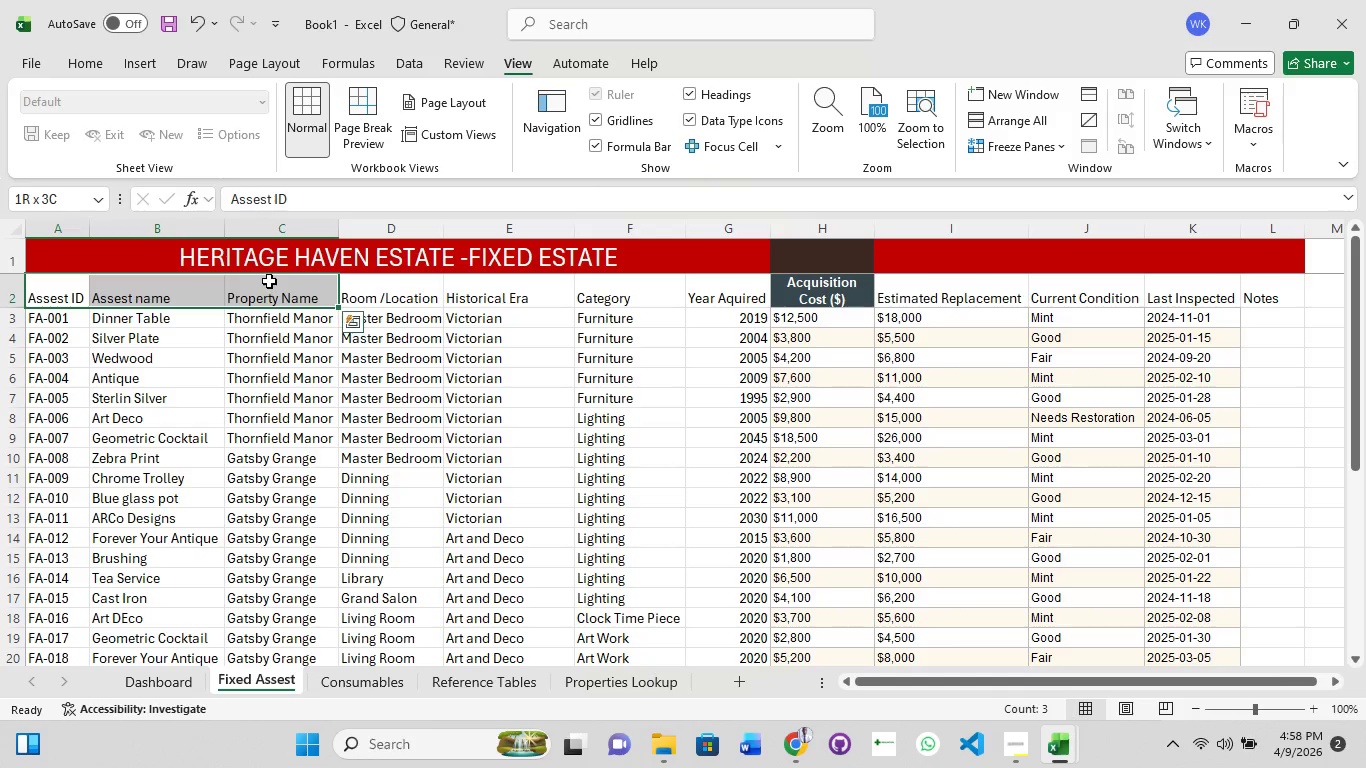 
hold_key(key=ShiftLeft, duration=1.52)
left_click_drag(start_coordinate=[378, 295], to_coordinate=[384, 296])
 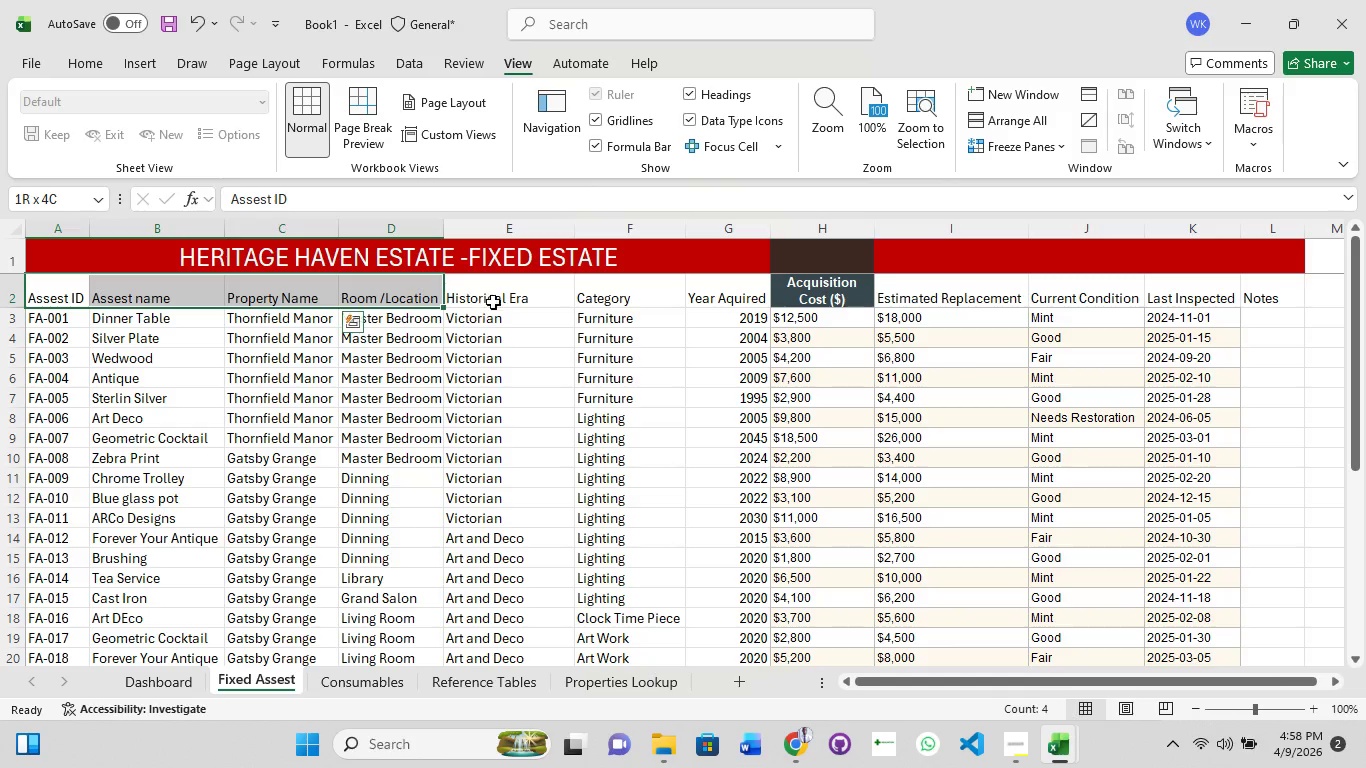 
left_click_drag(start_coordinate=[495, 302], to_coordinate=[501, 302])
 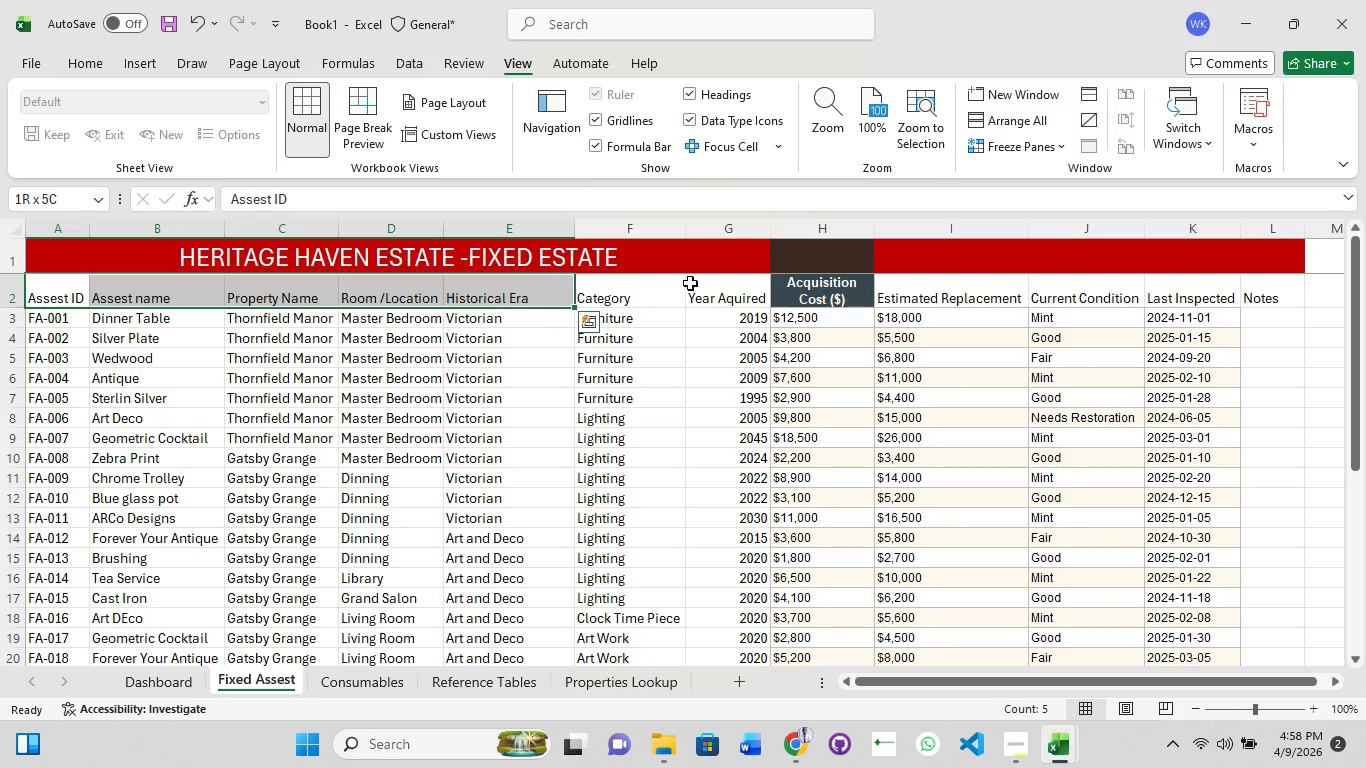 
left_click([692, 283])
 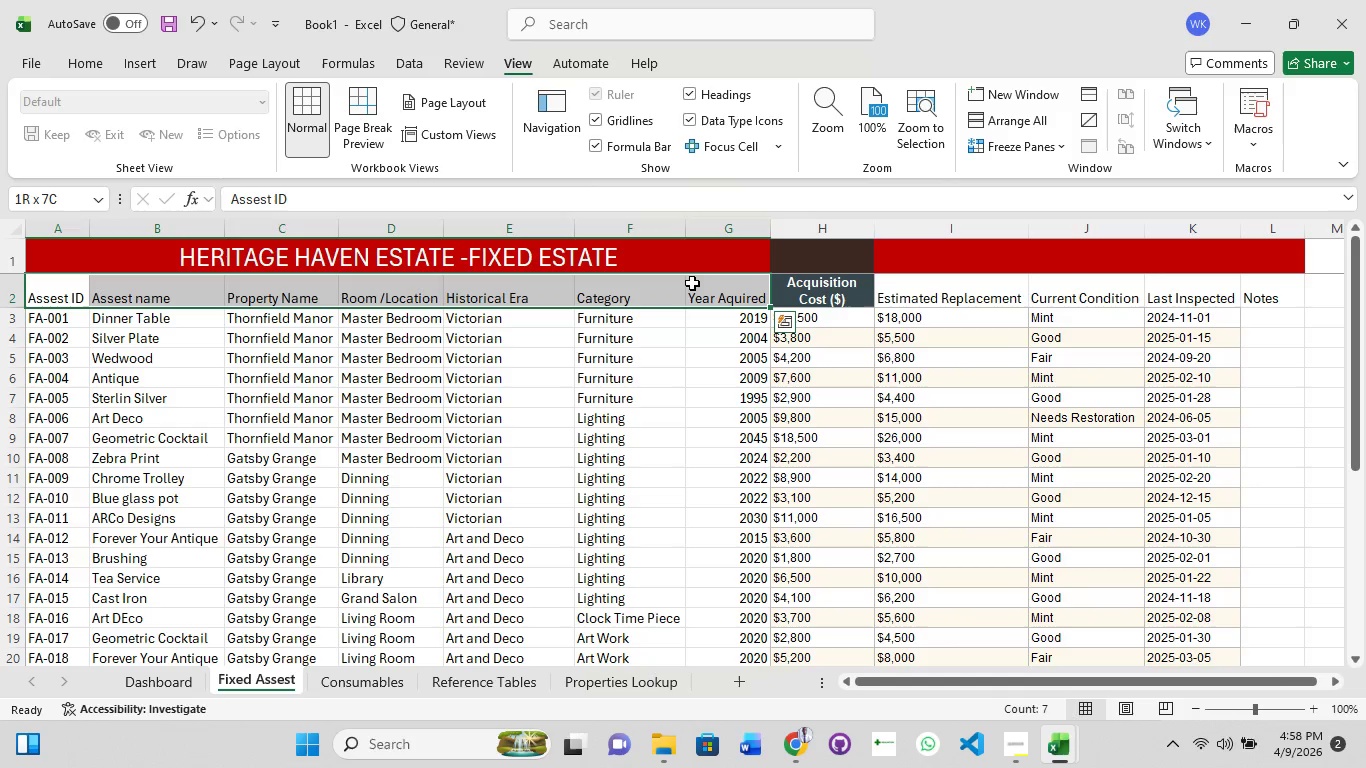 
hold_key(key=ShiftLeft, duration=1.5)
left_click([883, 287])
 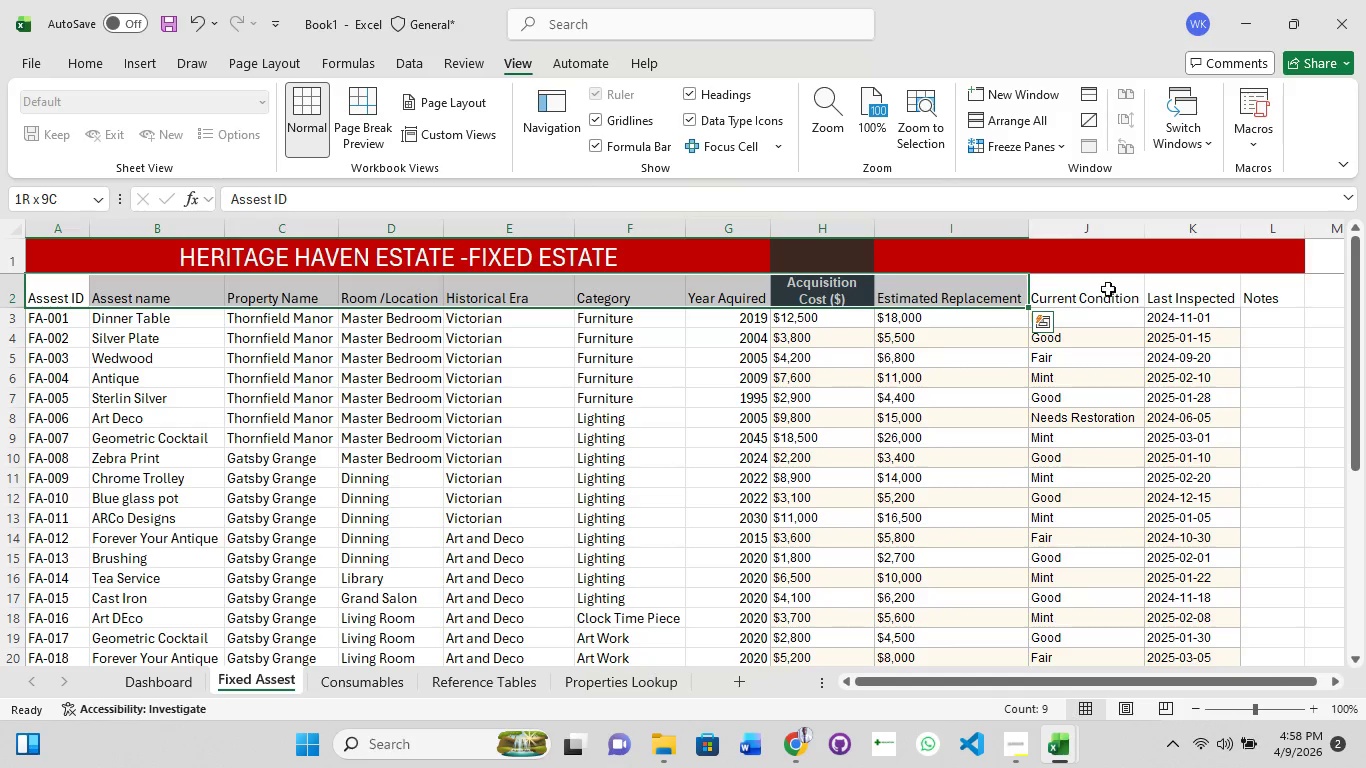 
hold_key(key=ShiftLeft, duration=1.52)
left_click([1142, 293])
 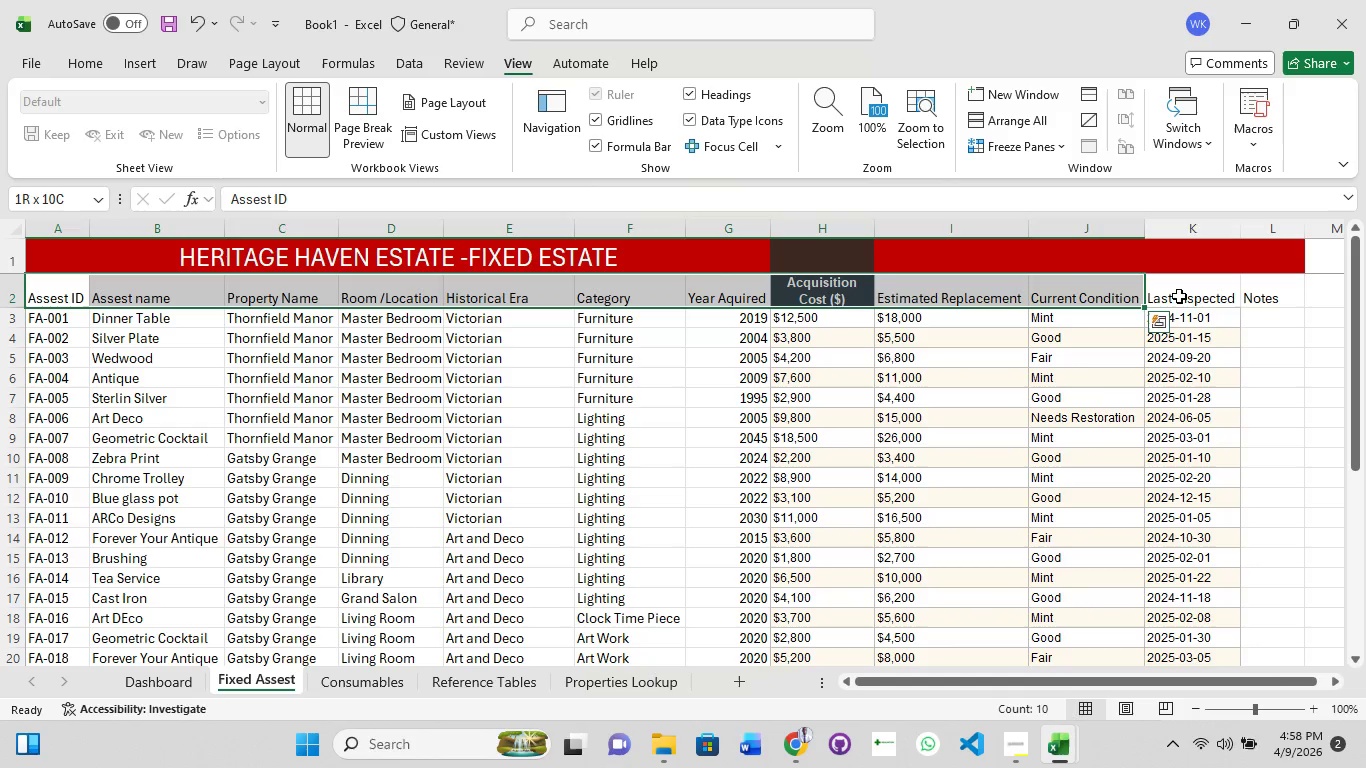 
left_click([1182, 296])
 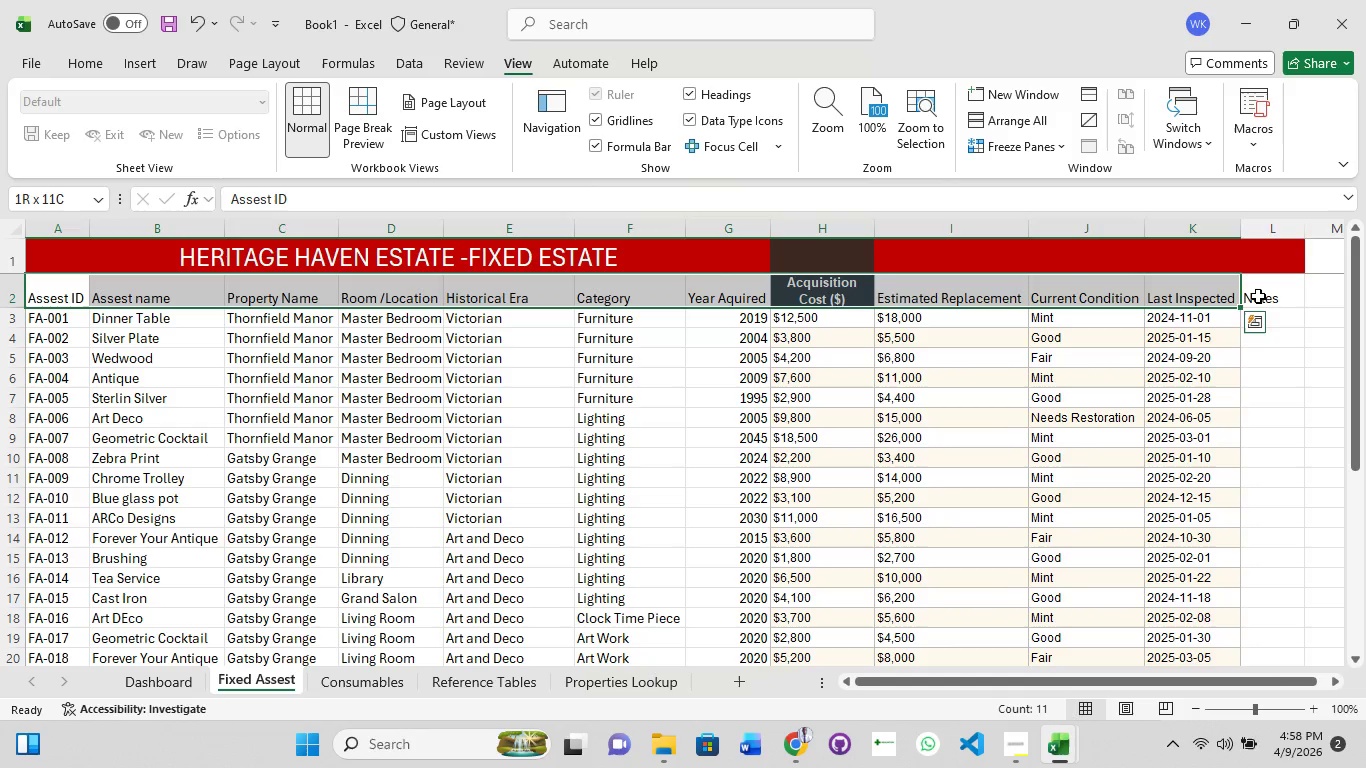 
left_click([1259, 296])
 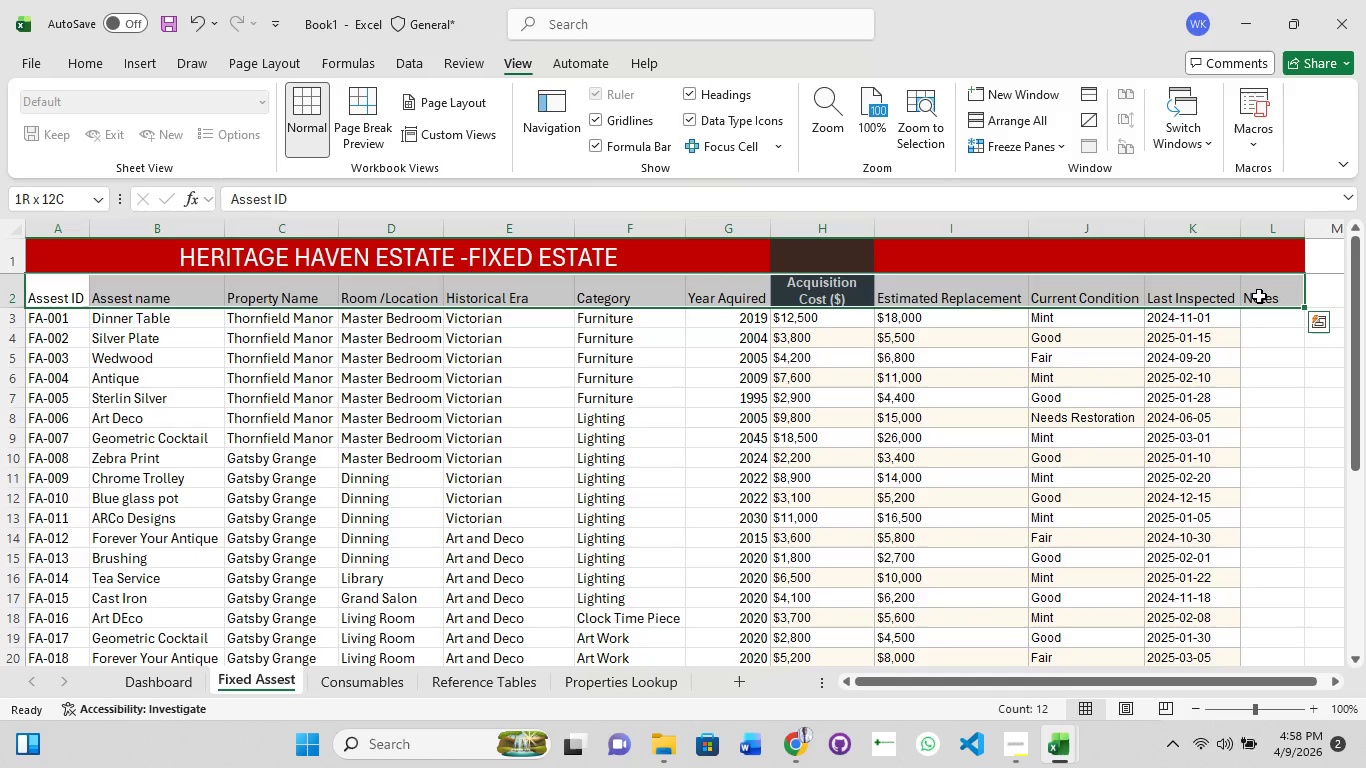 
hold_key(key=ShiftLeft, duration=0.55)
 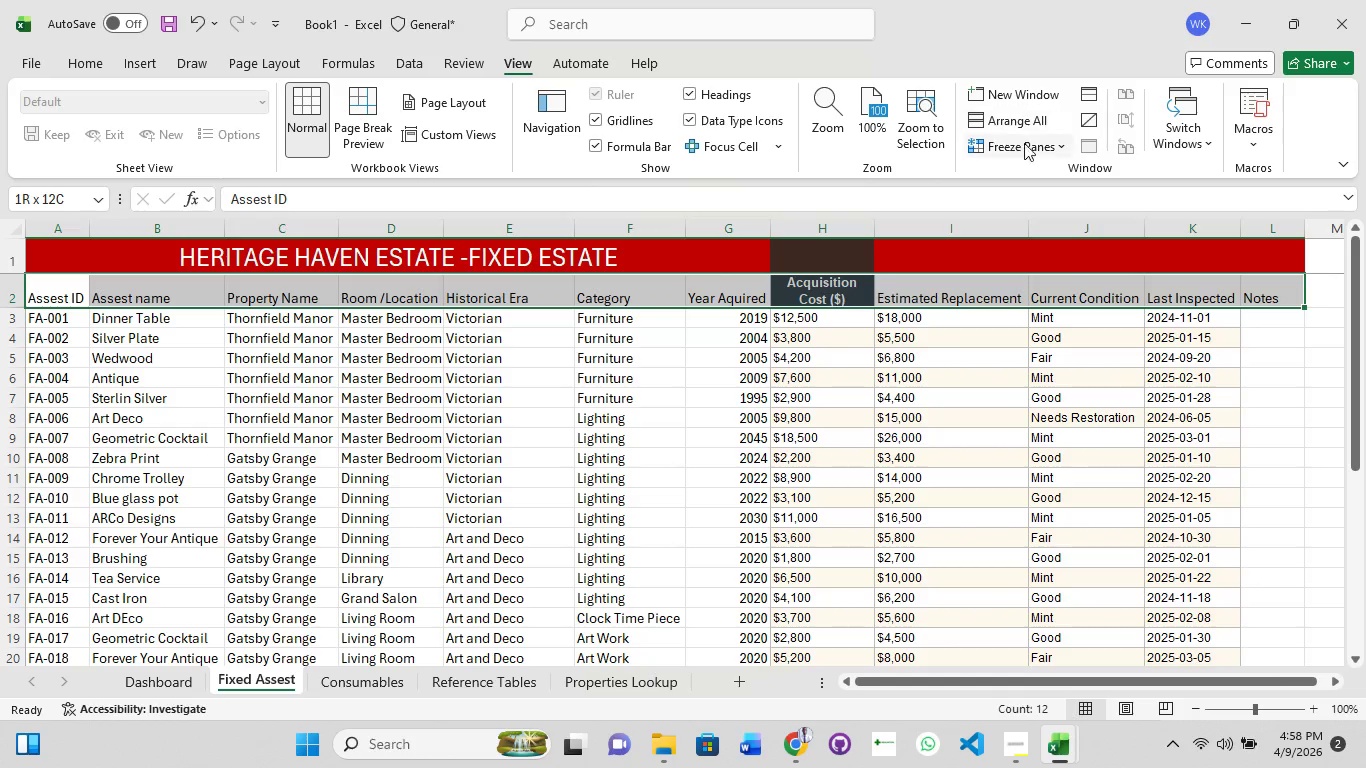 
left_click([1031, 149])
 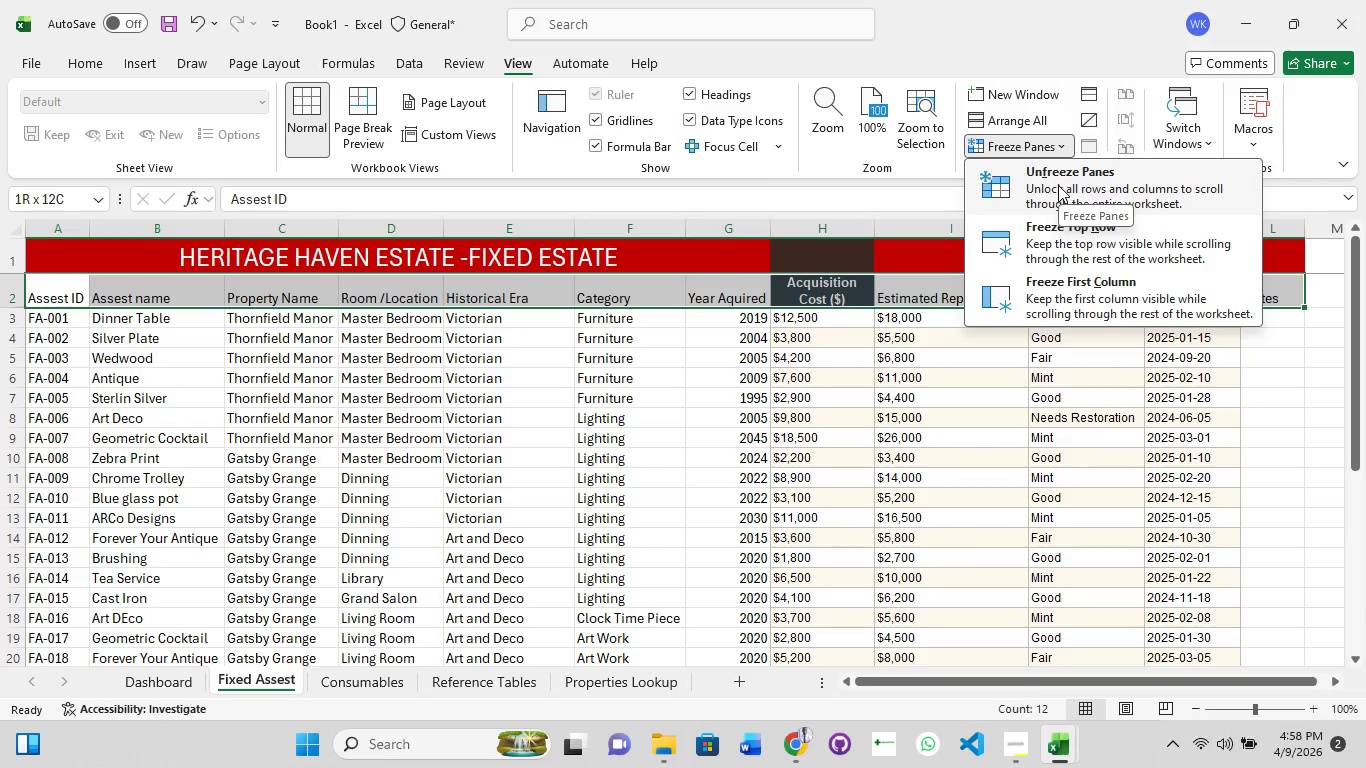 
wait(5.75)
 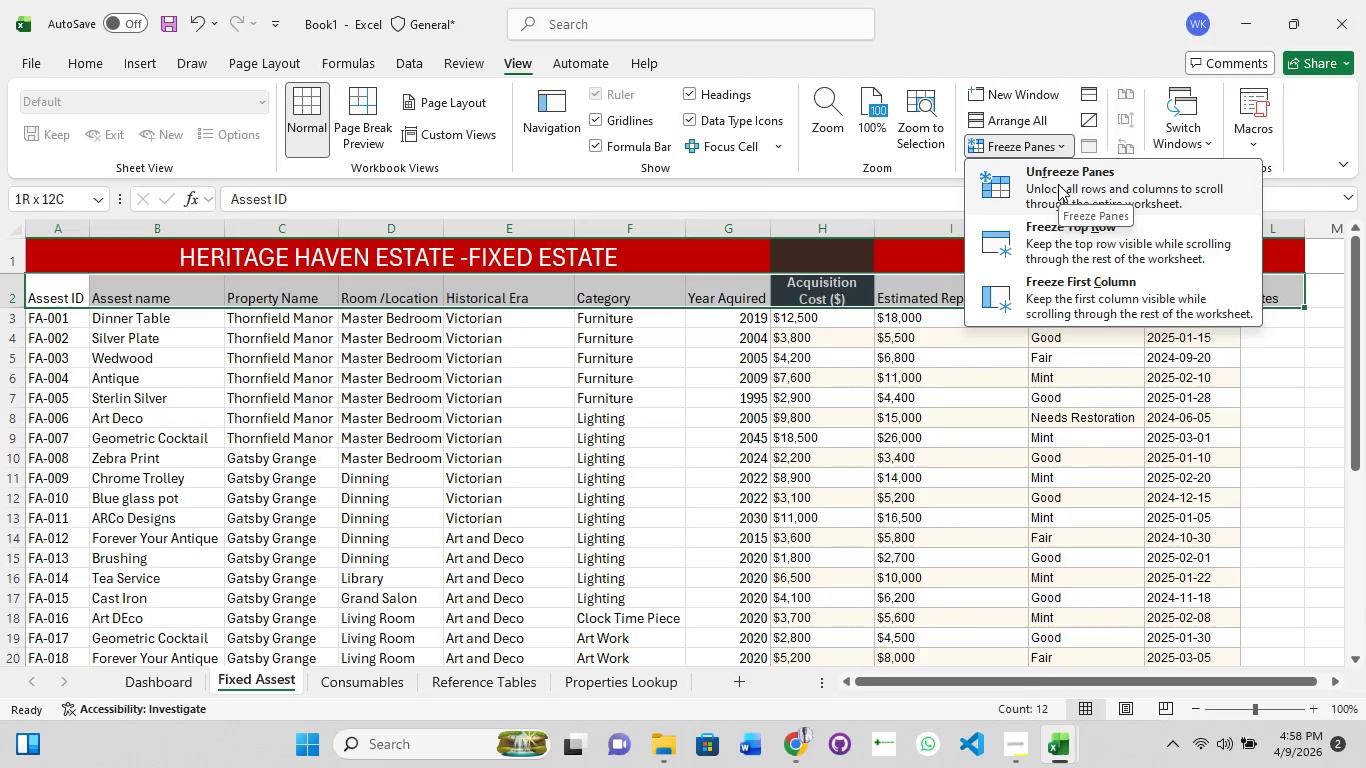 
left_click([1053, 246])
 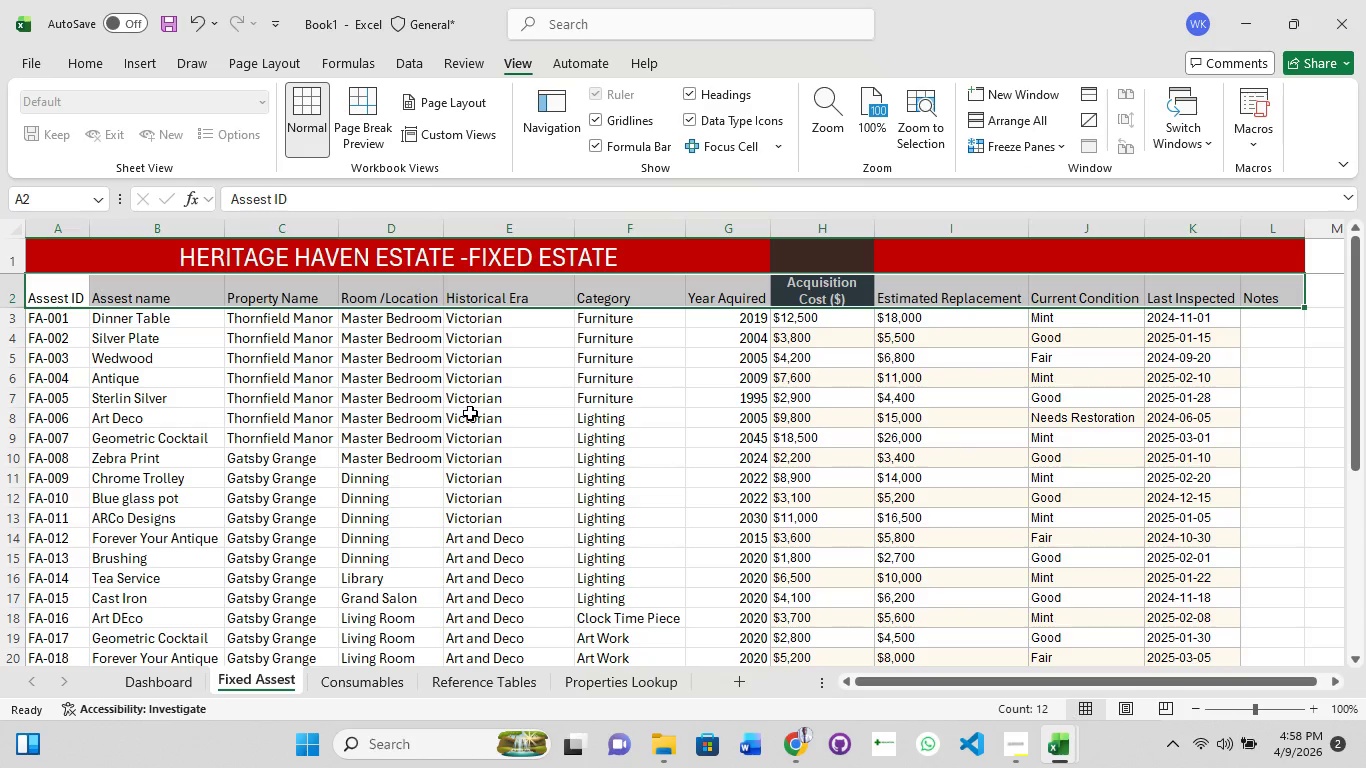 
scroll: coordinate [470, 413], scroll_direction: down, amount: 2.0
 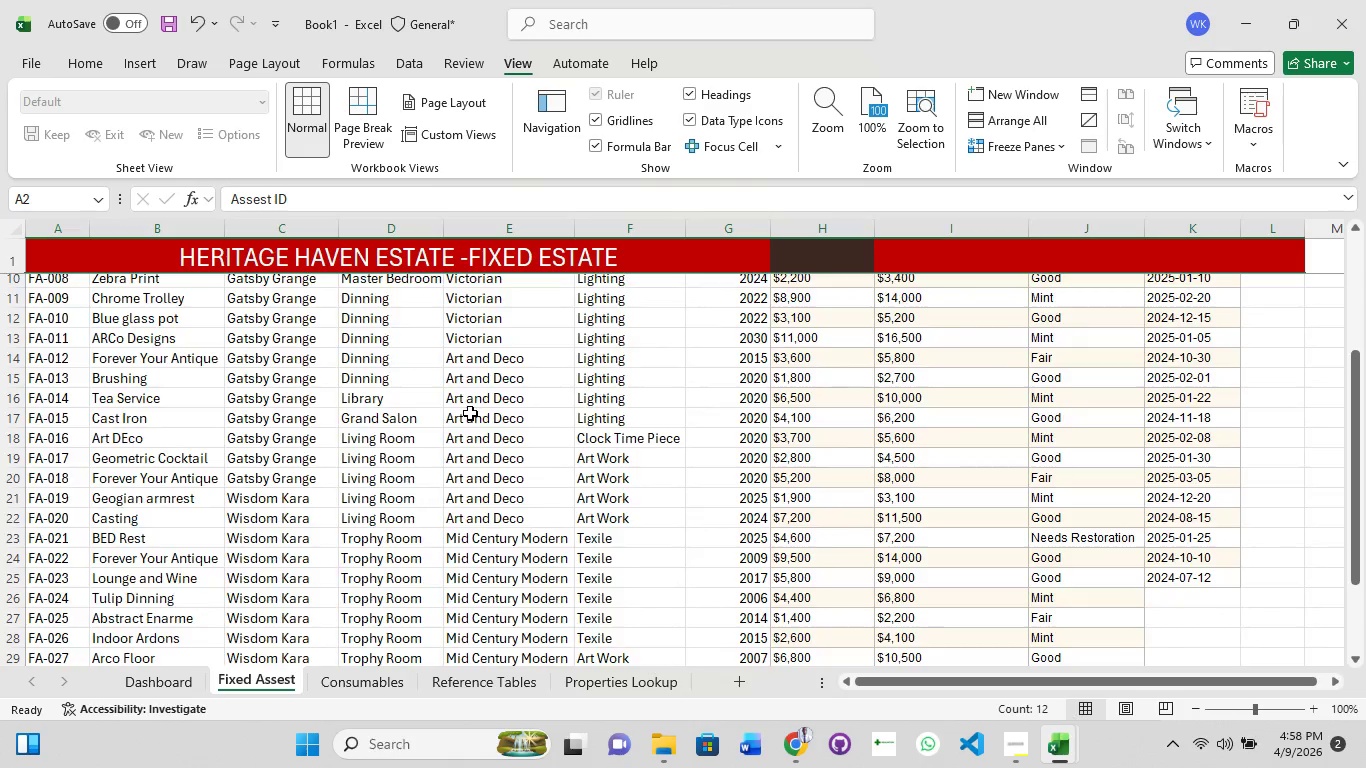 
scroll: coordinate [470, 413], scroll_direction: up, amount: 3.0
 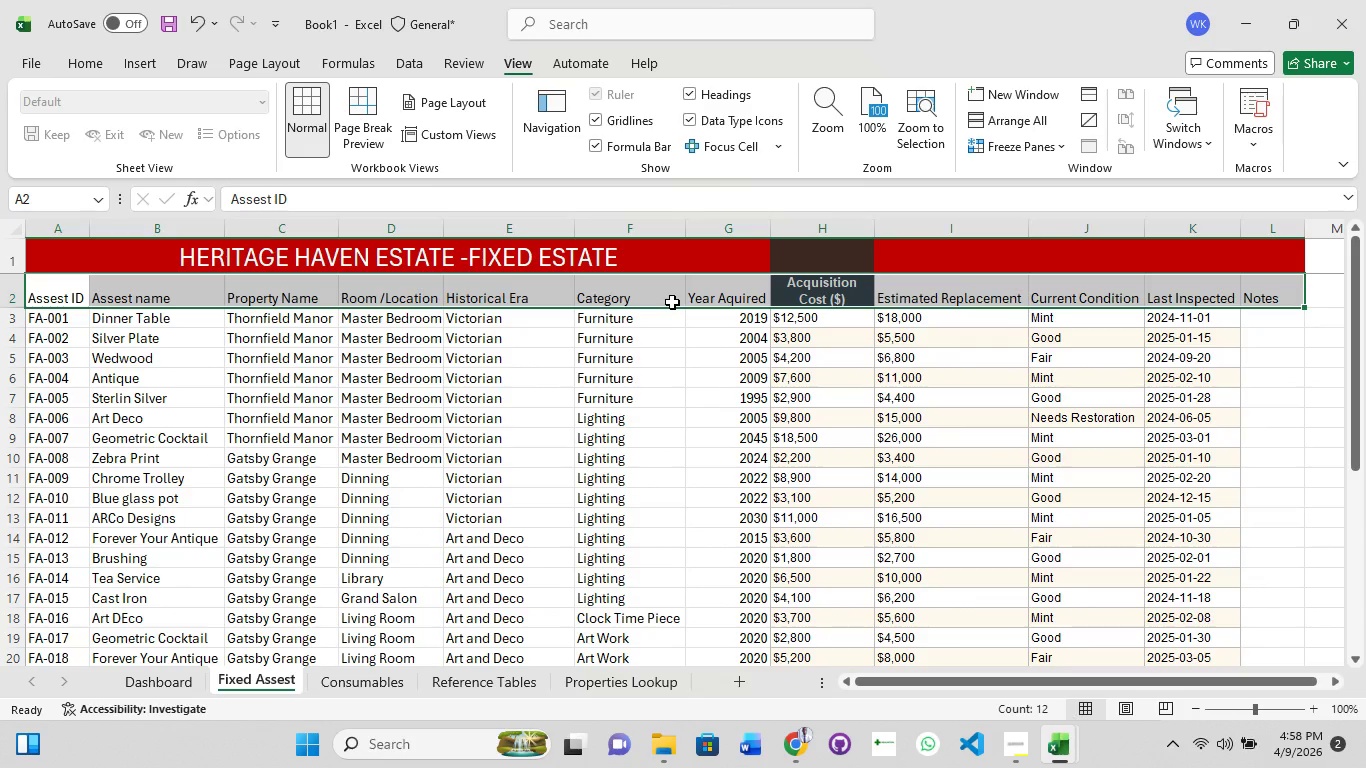 
key(Enter)
 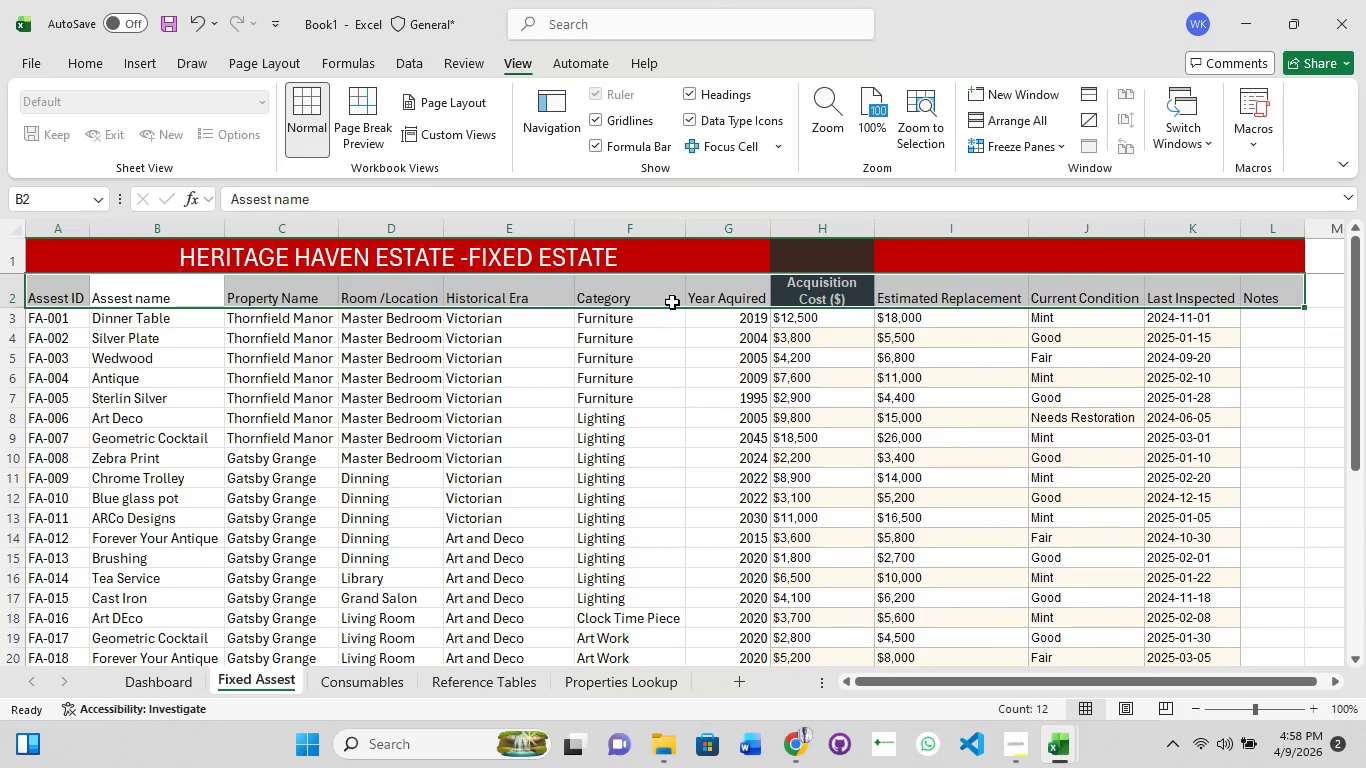 
left_click([672, 302])
 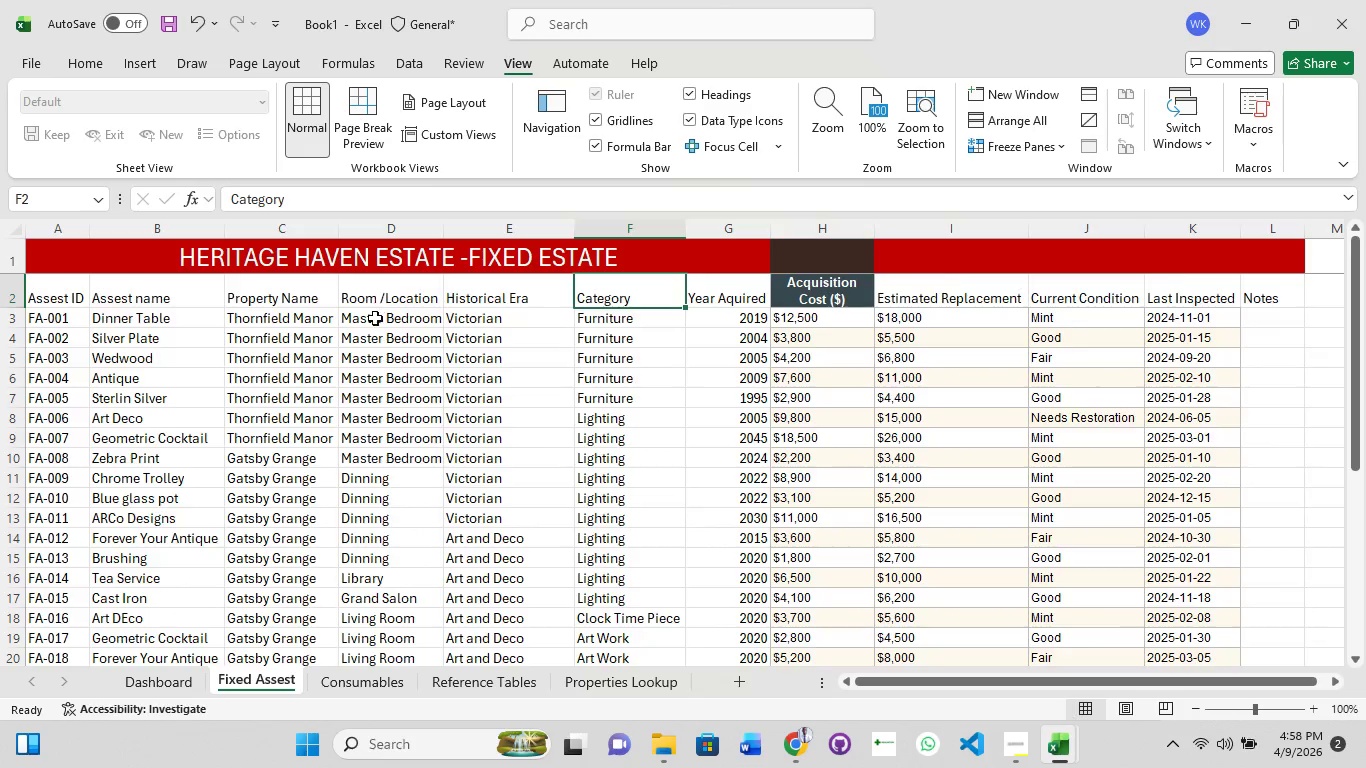 
scroll: coordinate [369, 365], scroll_direction: down, amount: 2.0
 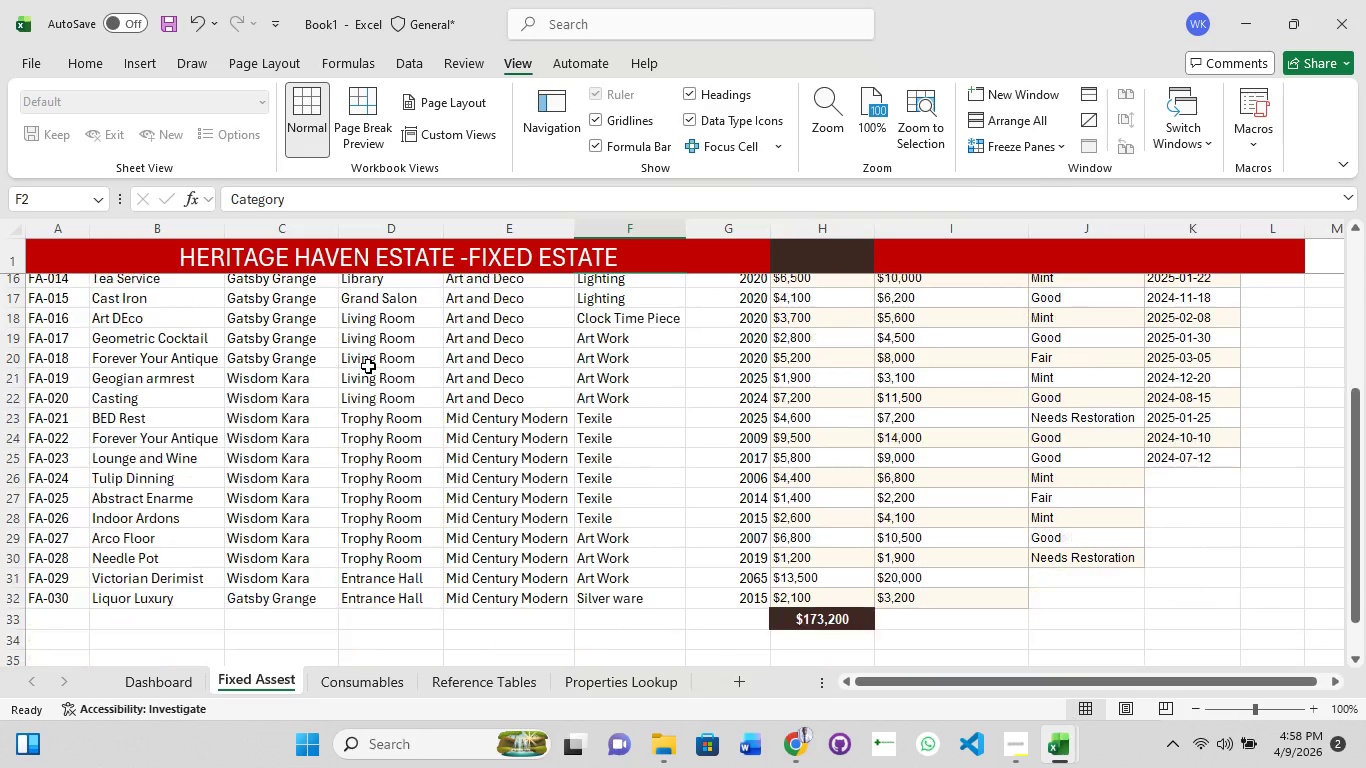 
scroll: coordinate [368, 366], scroll_direction: up, amount: 9.0
 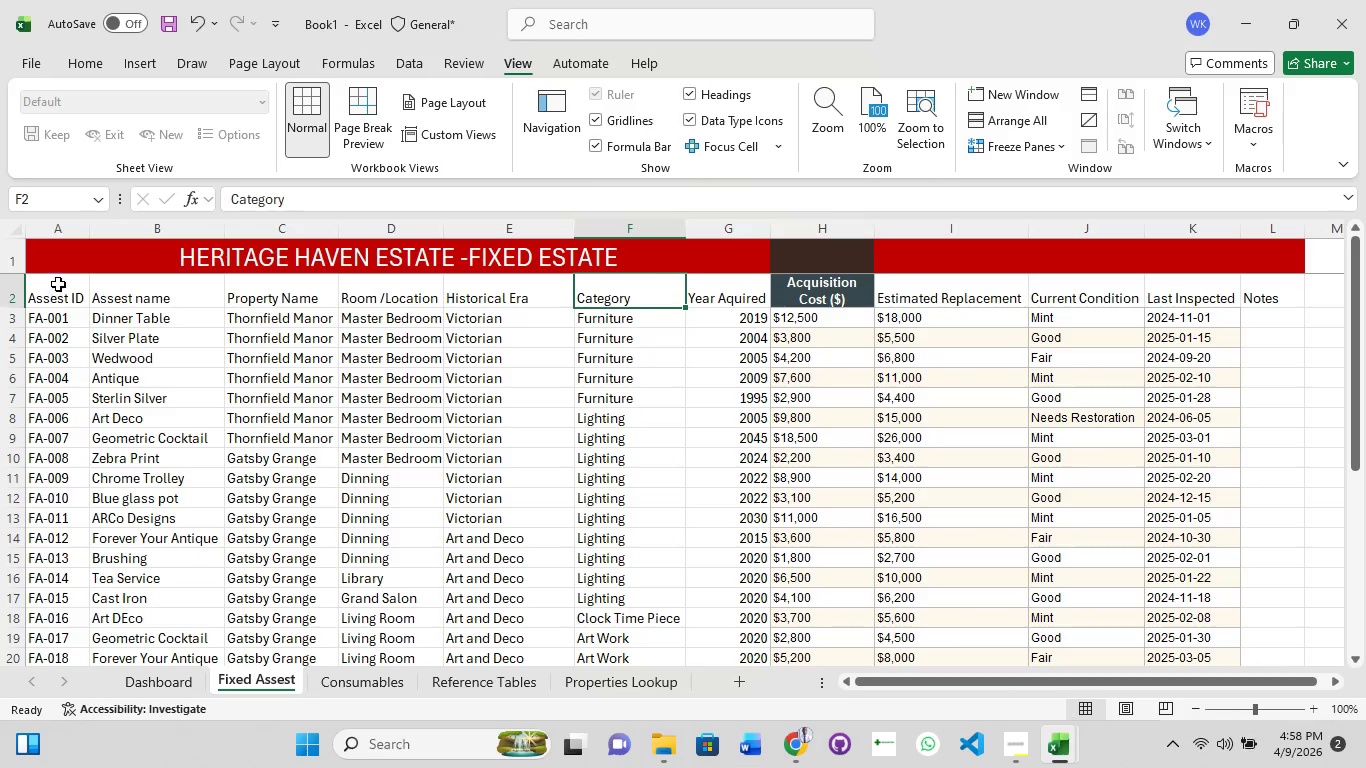 
hold_key(key=ShiftLeft, duration=1.5)
left_click([60, 280])
 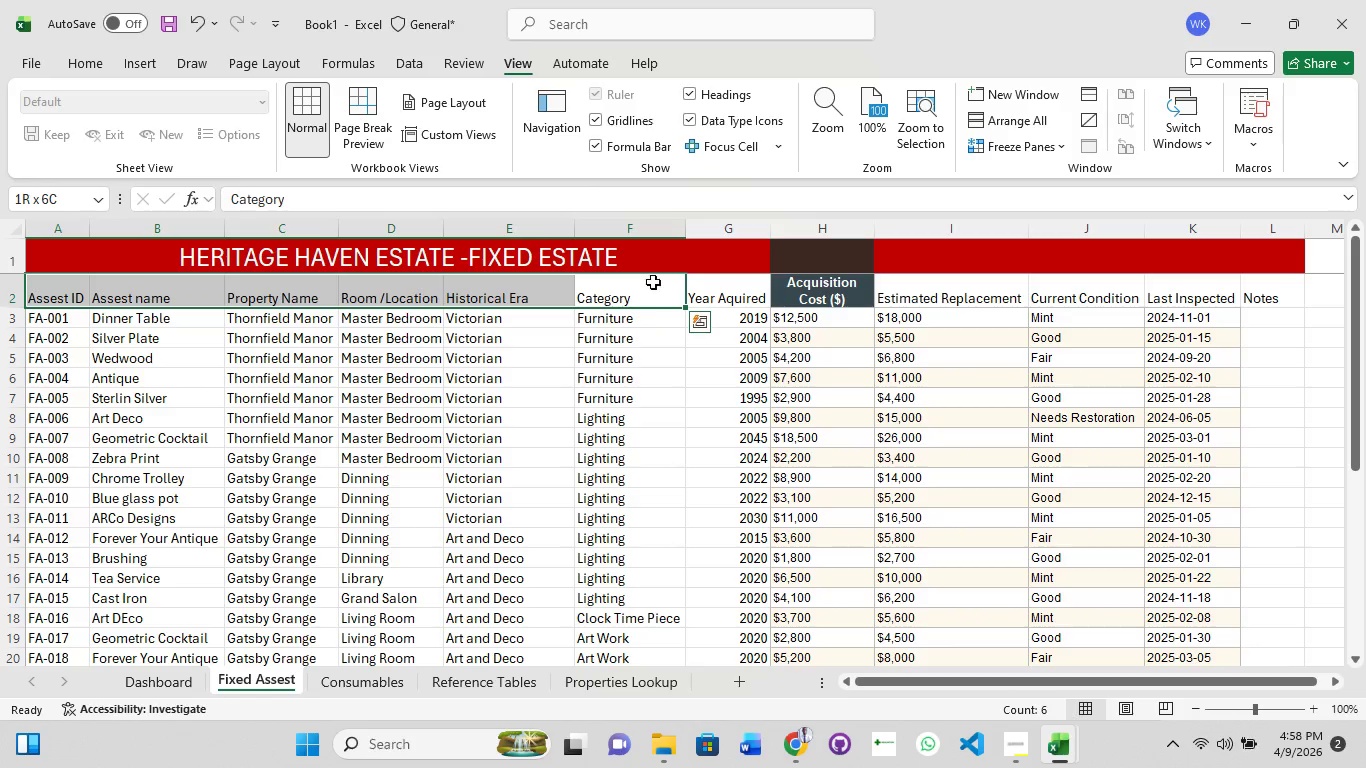 
hold_key(key=ShiftLeft, duration=1.19)
left_click([728, 293])
 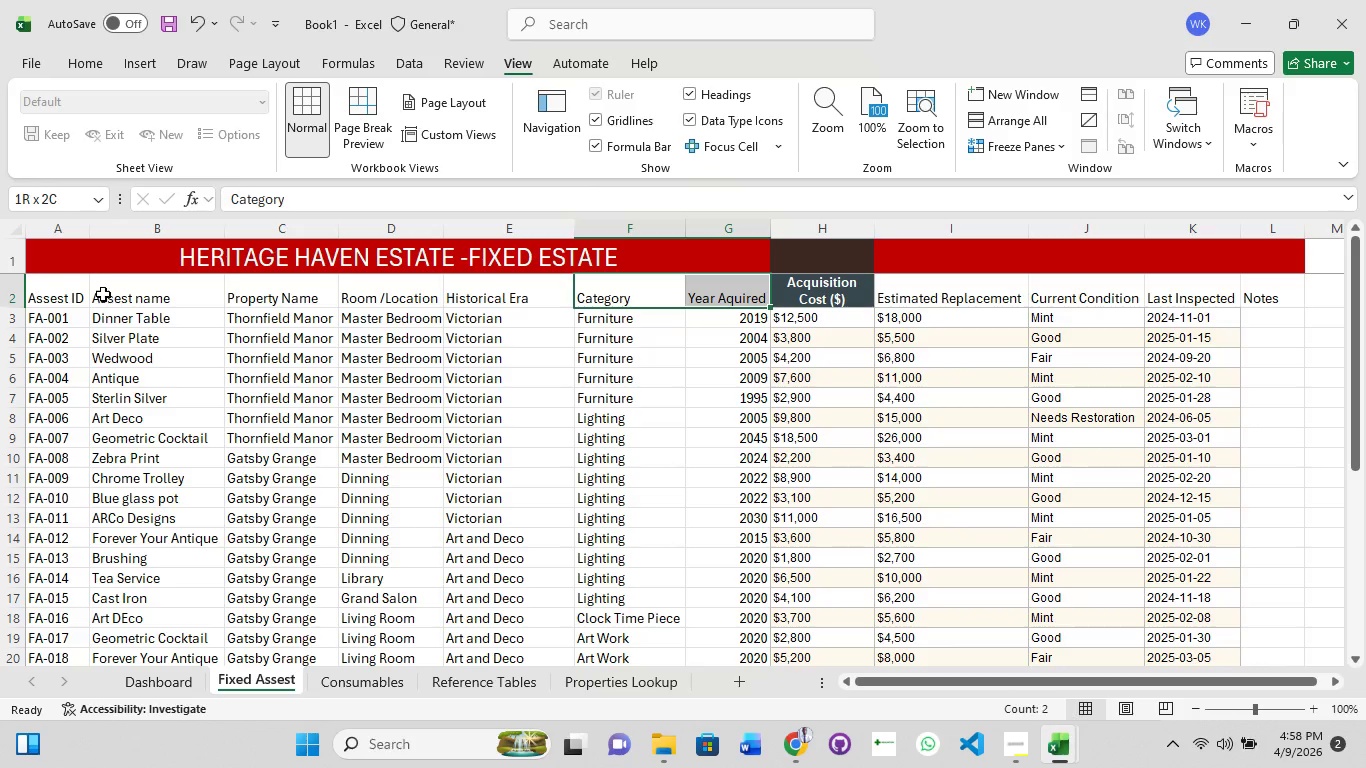 
left_click([48, 294])
 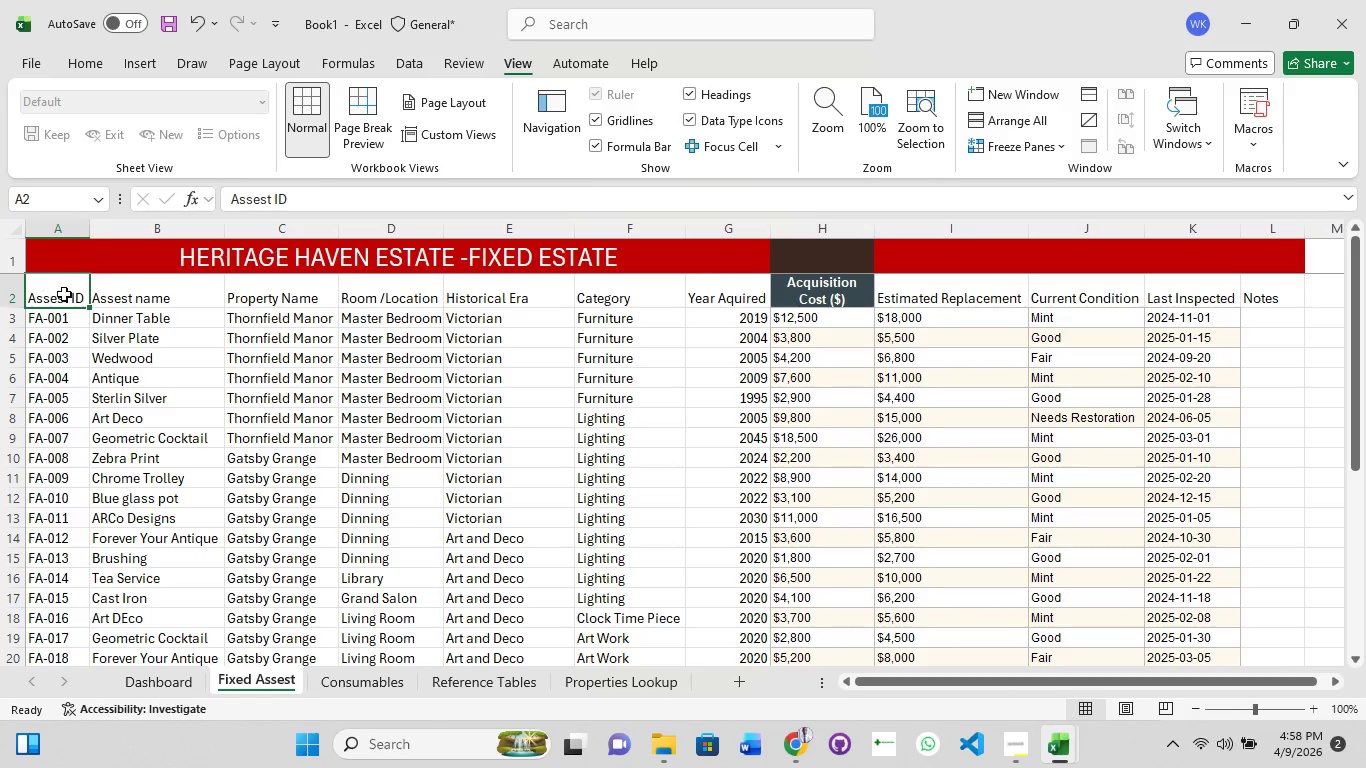 
hold_key(key=ShiftLeft, duration=1.5)
left_click_drag(start_coordinate=[116, 293], to_coordinate=[124, 293])
 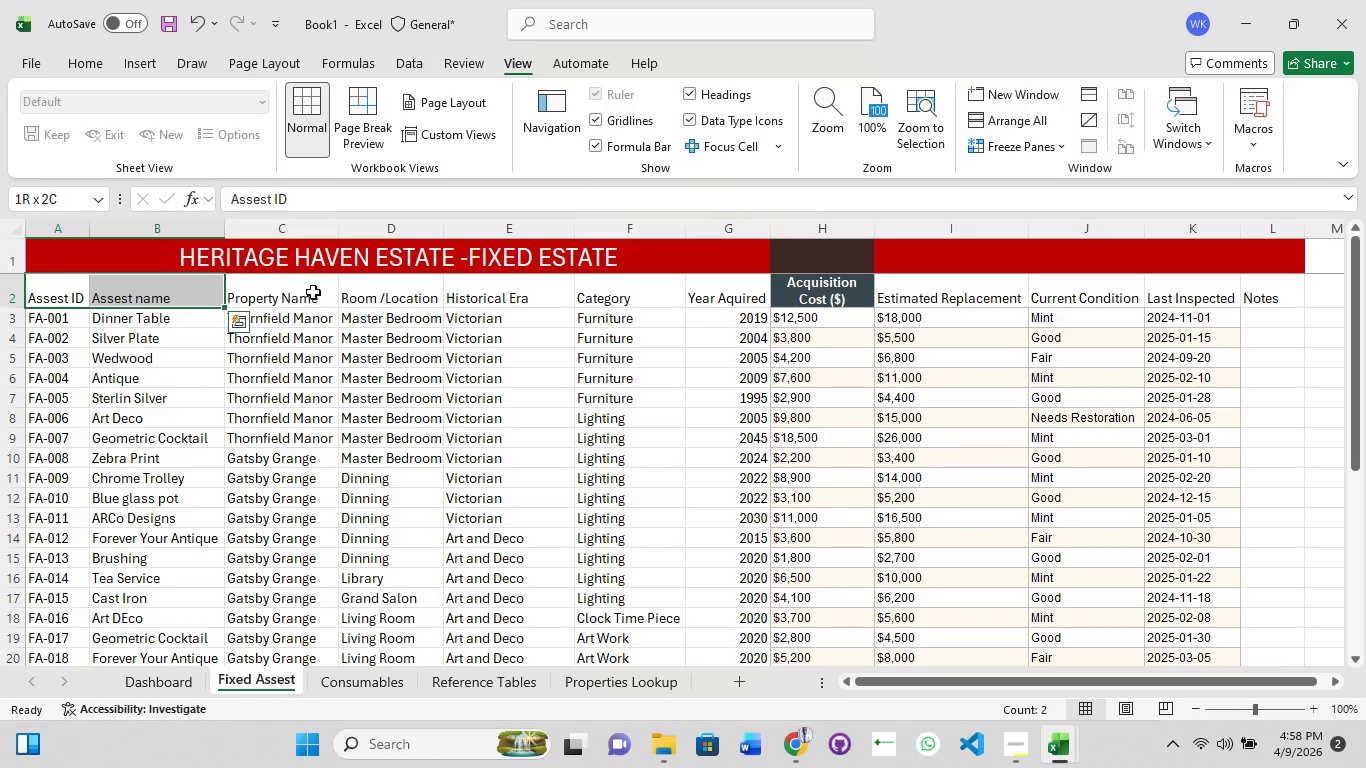 
left_click_drag(start_coordinate=[311, 292], to_coordinate=[339, 291])
 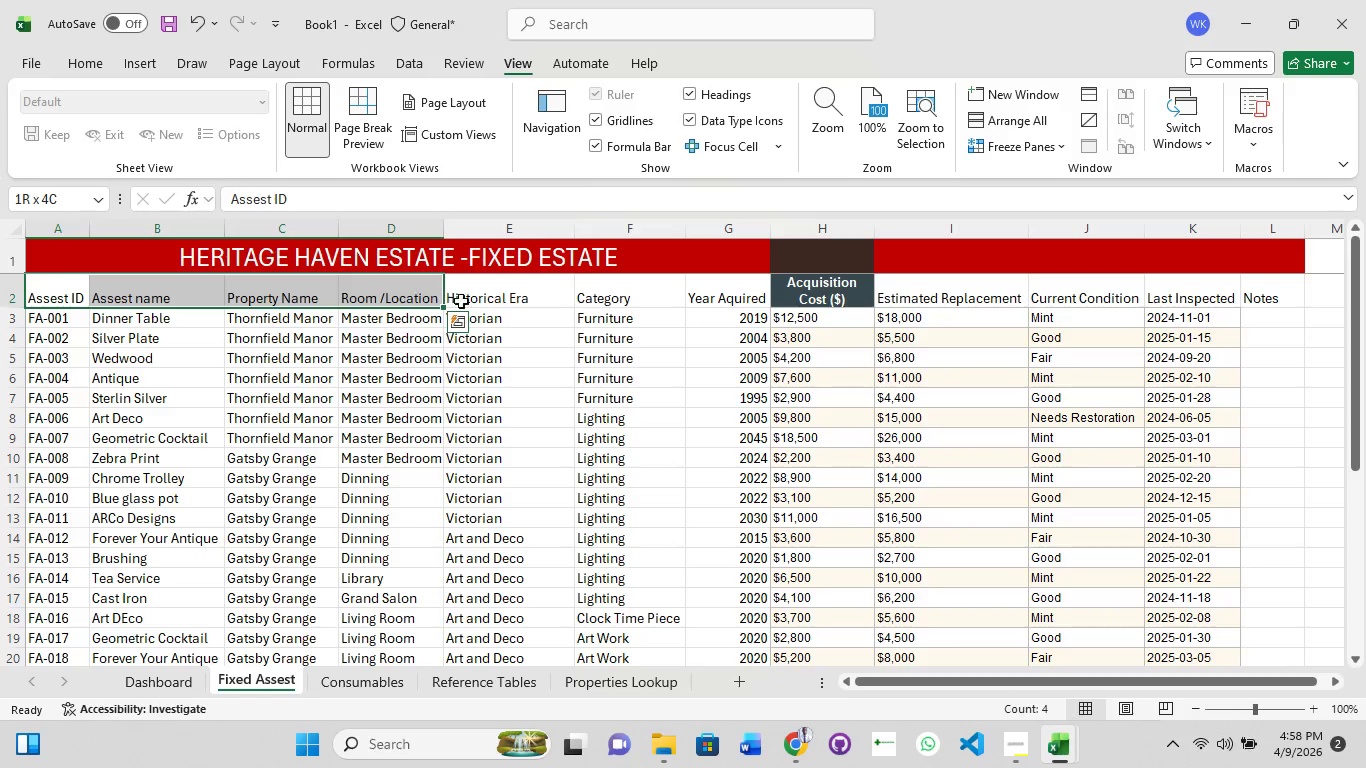 
left_click_drag(start_coordinate=[464, 301], to_coordinate=[521, 306])
 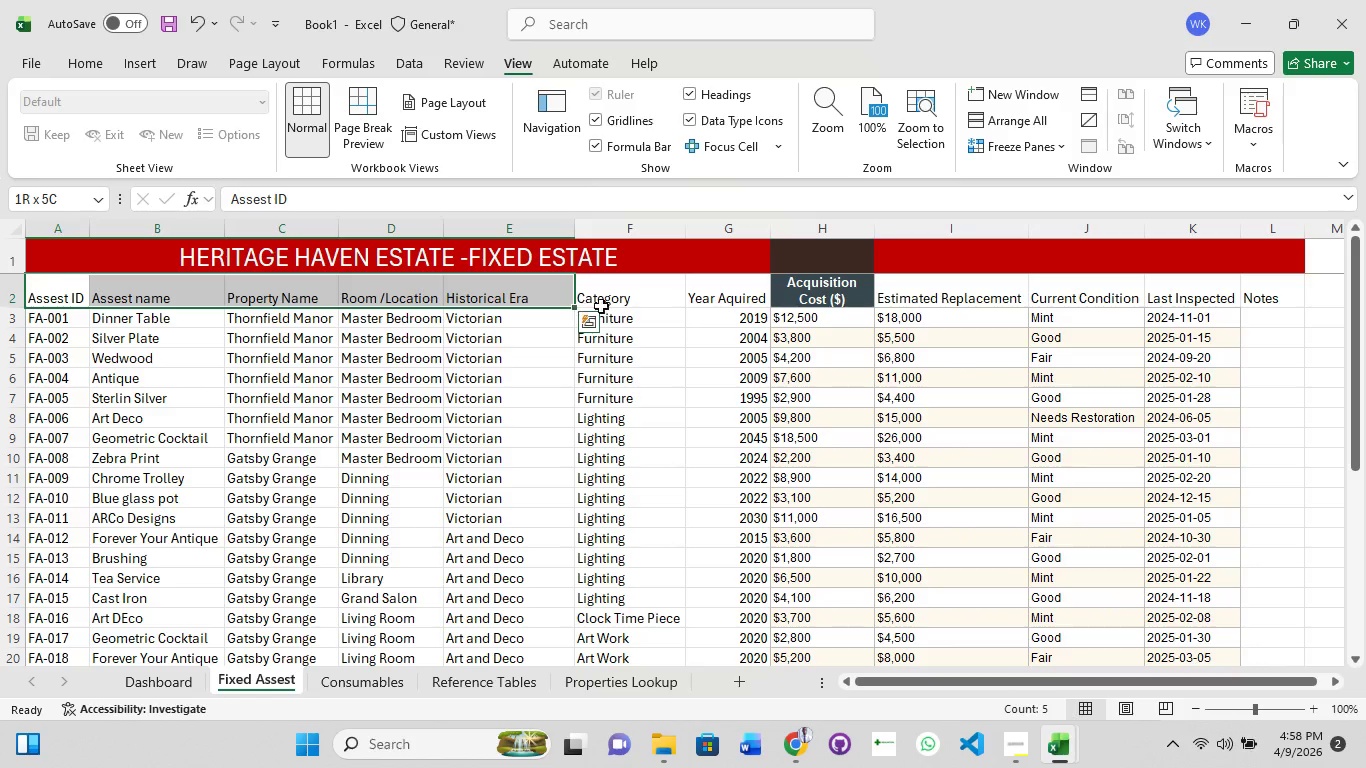 
hold_key(key=ShiftLeft, duration=1.51)
left_click_drag(start_coordinate=[731, 295], to_coordinate=[769, 295])
 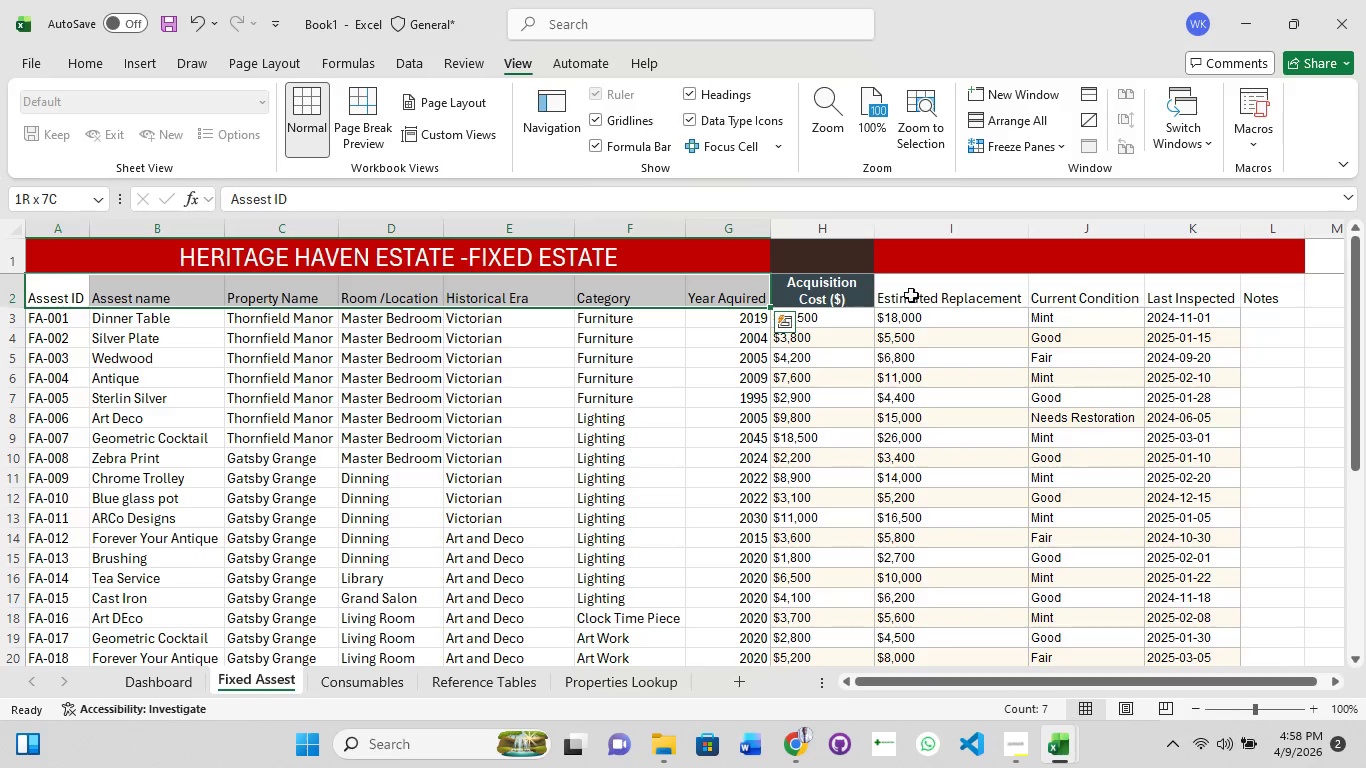 
left_click_drag(start_coordinate=[921, 295], to_coordinate=[950, 297])
 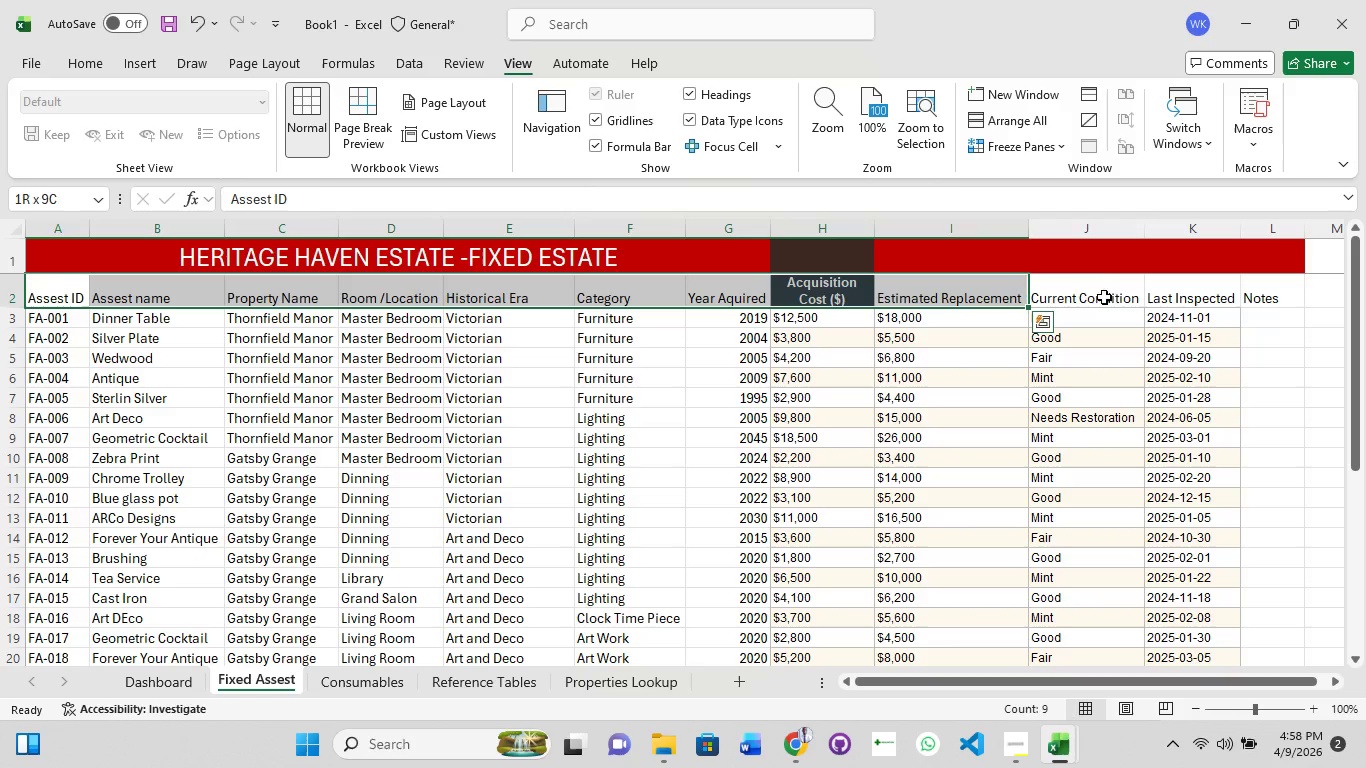 
left_click_drag(start_coordinate=[1110, 297], to_coordinate=[1131, 297])
 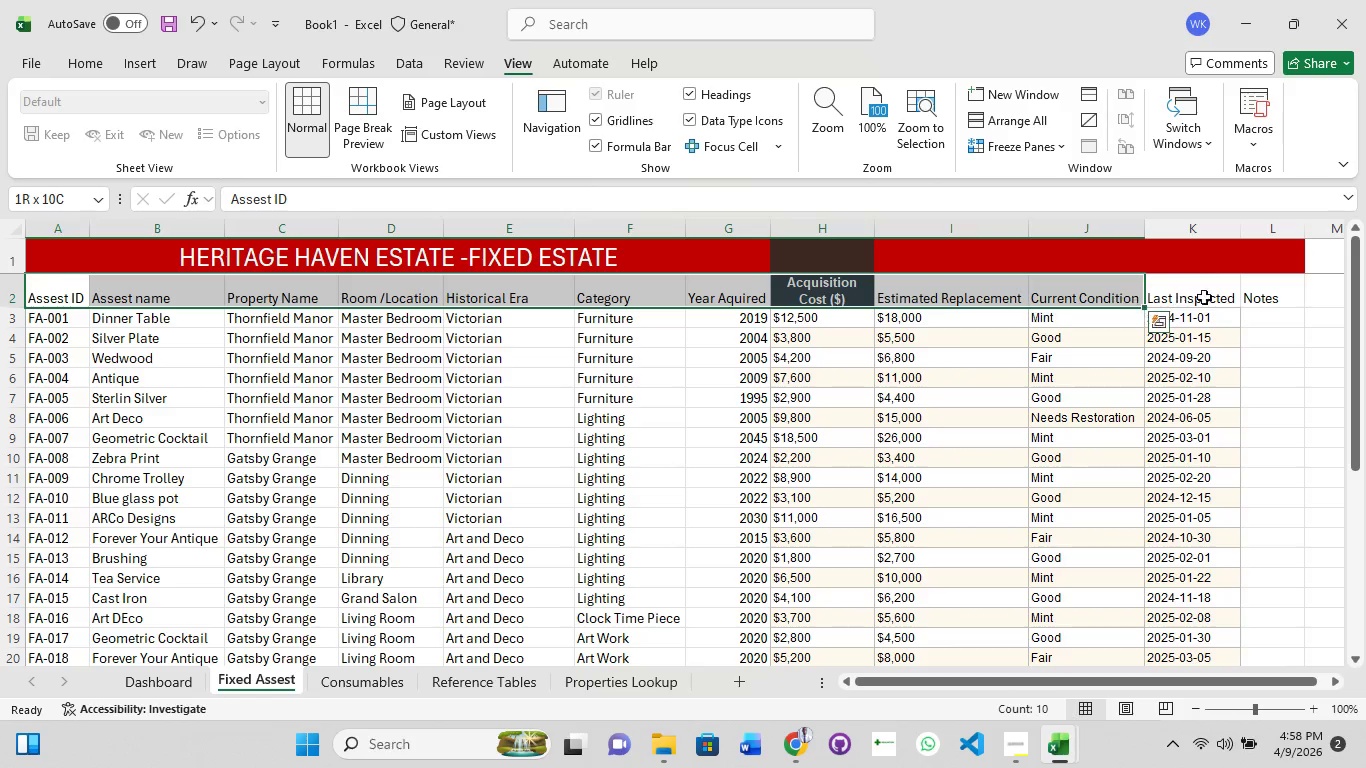 
hold_key(key=ShiftLeft, duration=0.84)
left_click([1252, 293])
 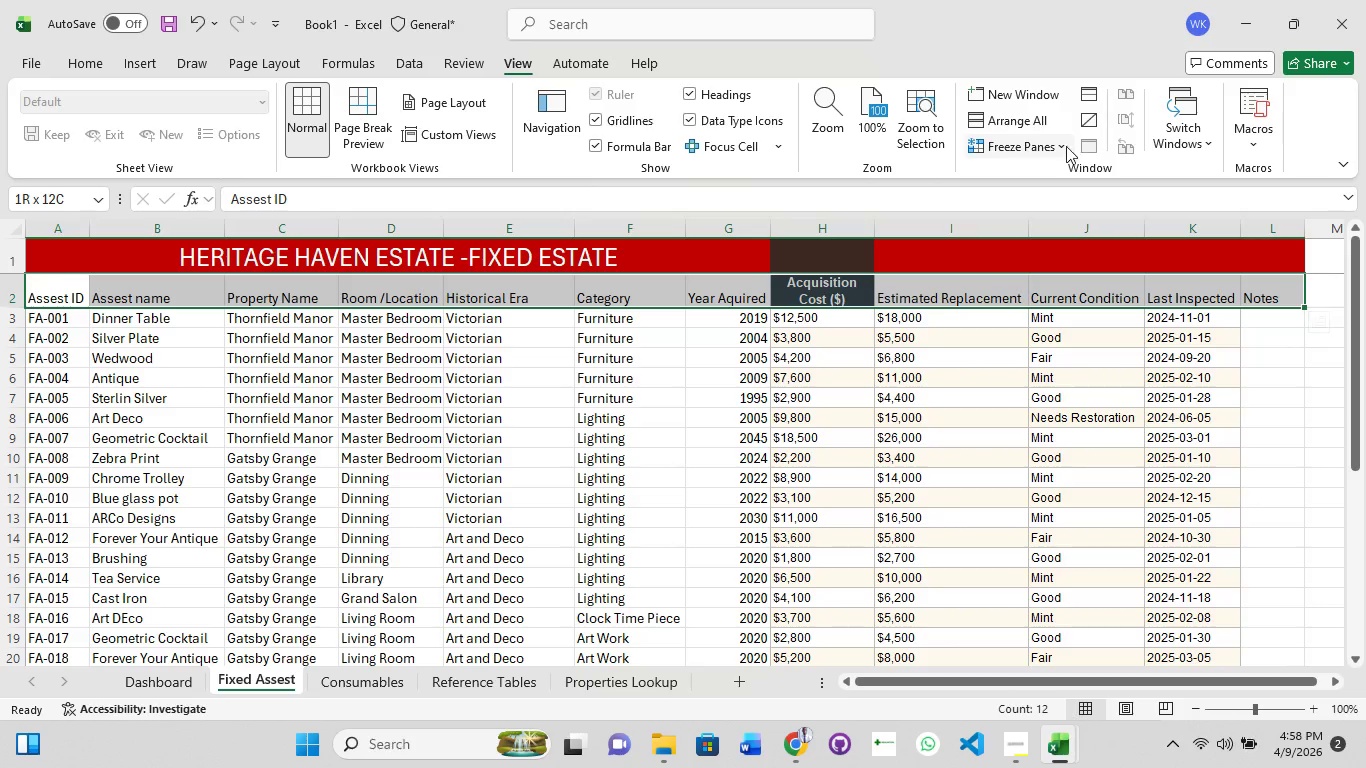 
left_click([1062, 146])
 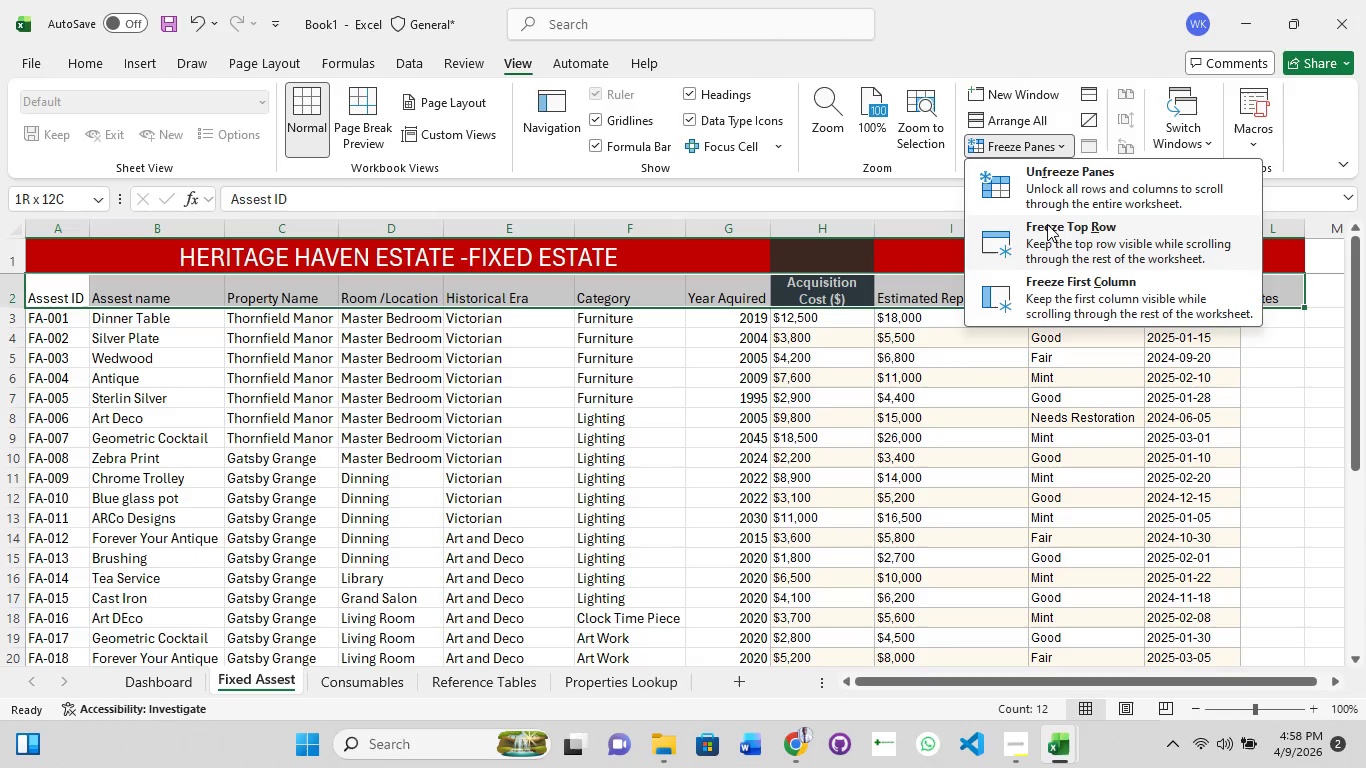 
wait(9.31)
 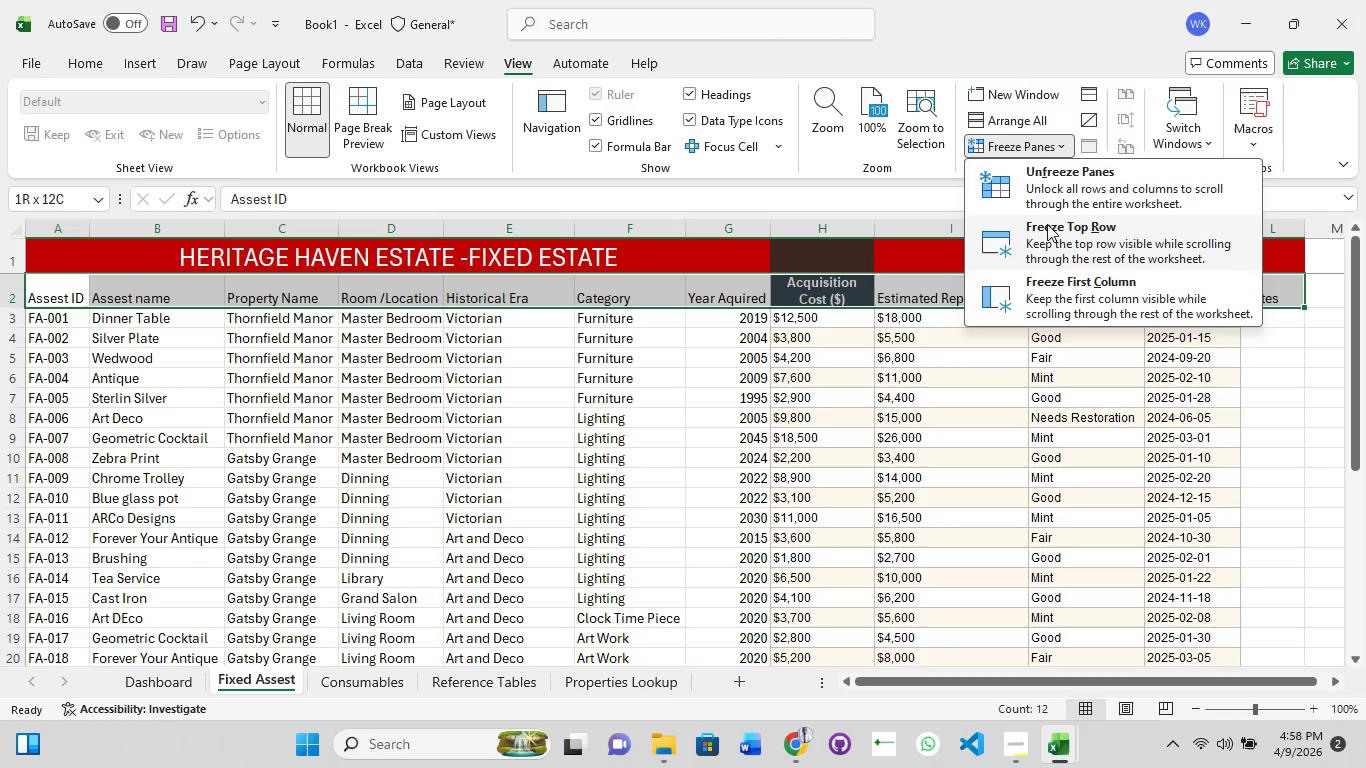 
left_click([1043, 233])
 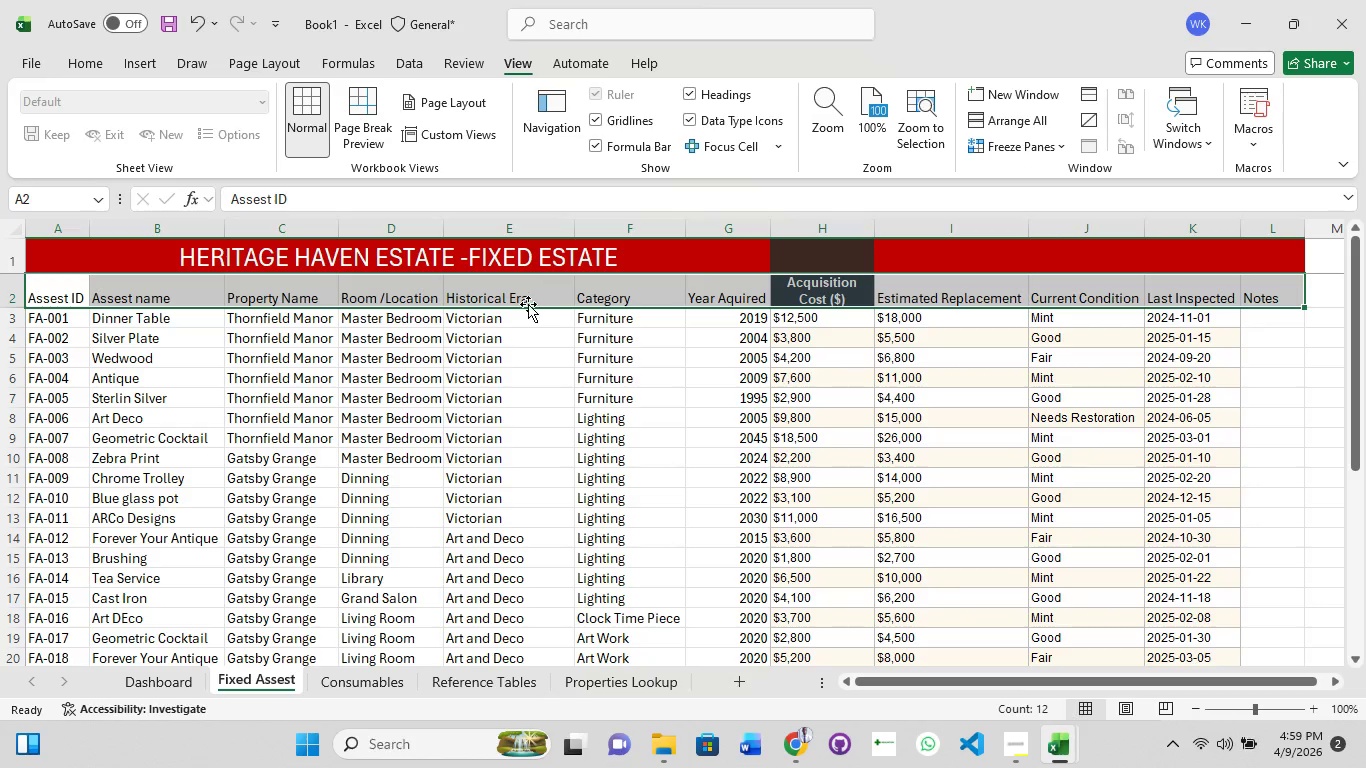 
scroll: coordinate [526, 304], scroll_direction: none, amount: 0.0
 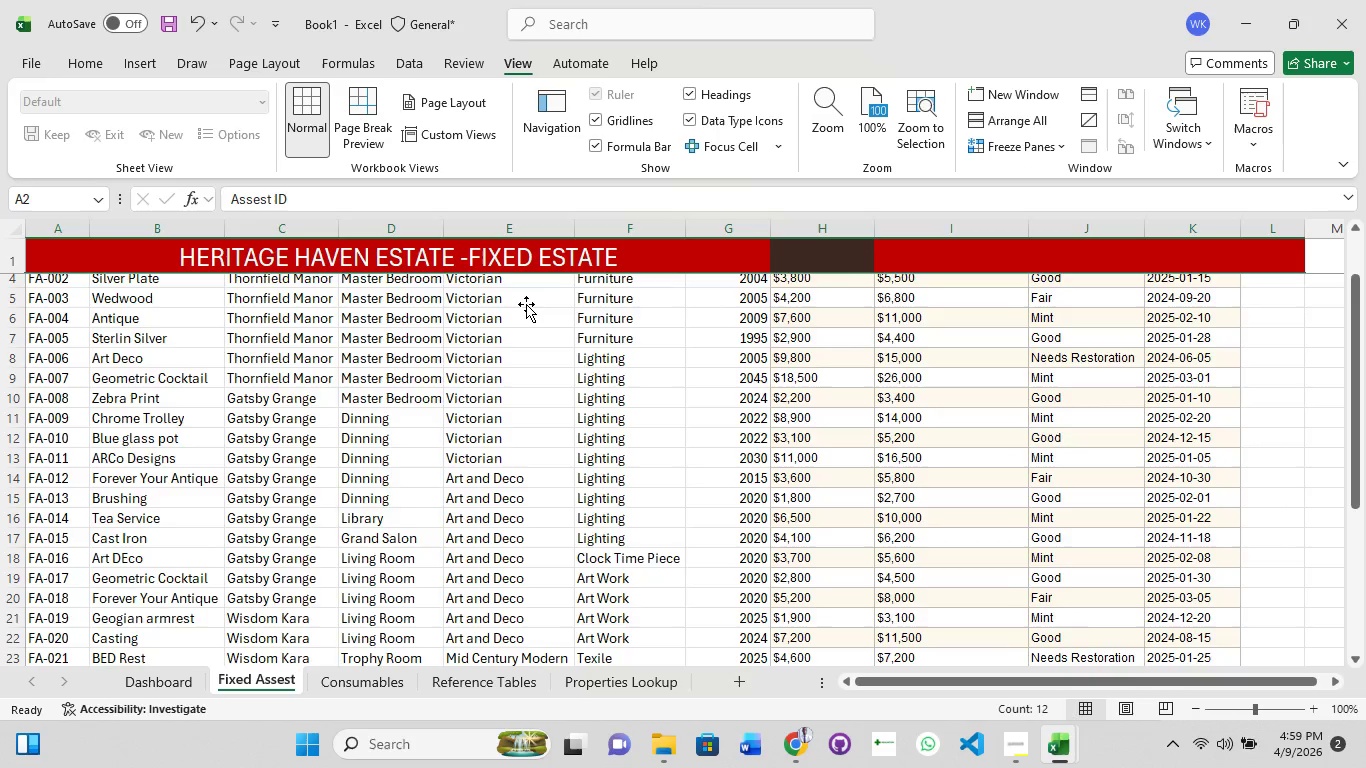 
scroll: coordinate [526, 304], scroll_direction: down, amount: 1.0
 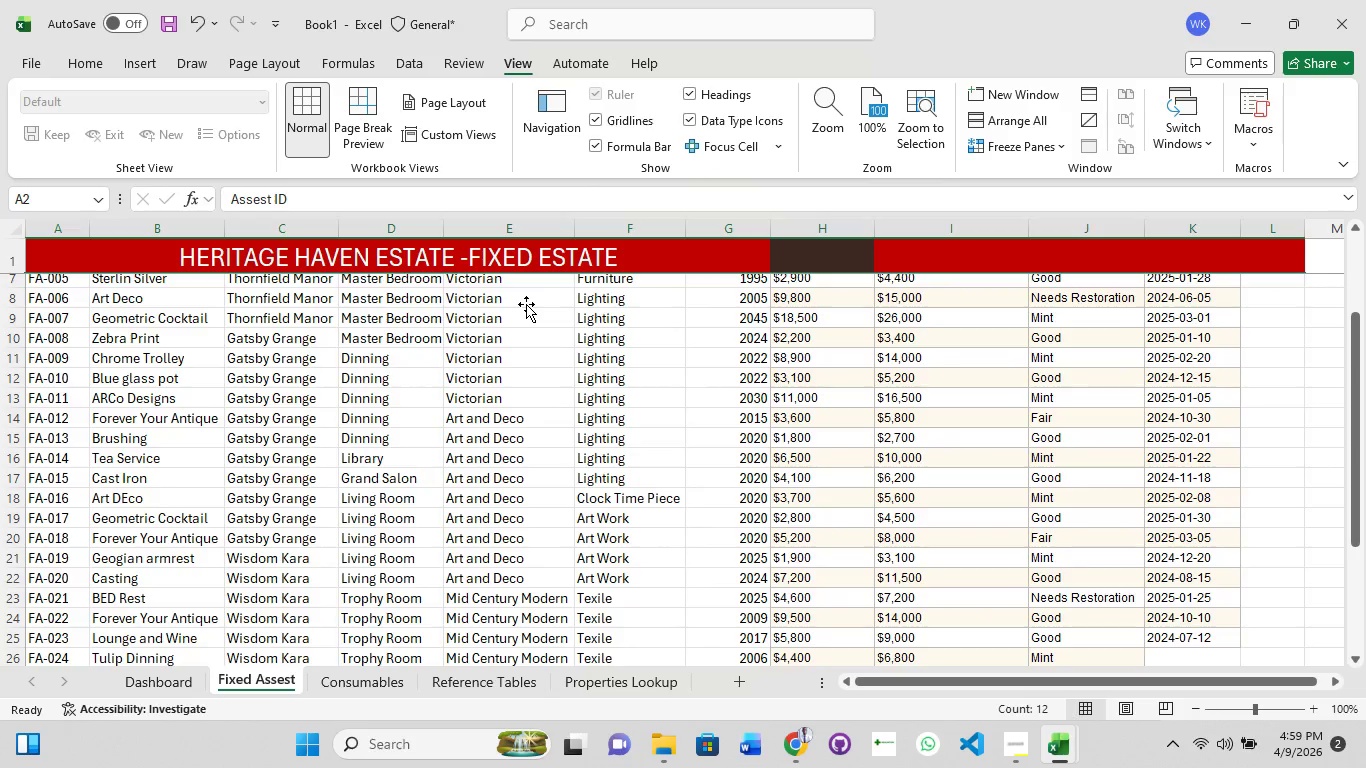 
scroll: coordinate [526, 304], scroll_direction: up, amount: 2.0
 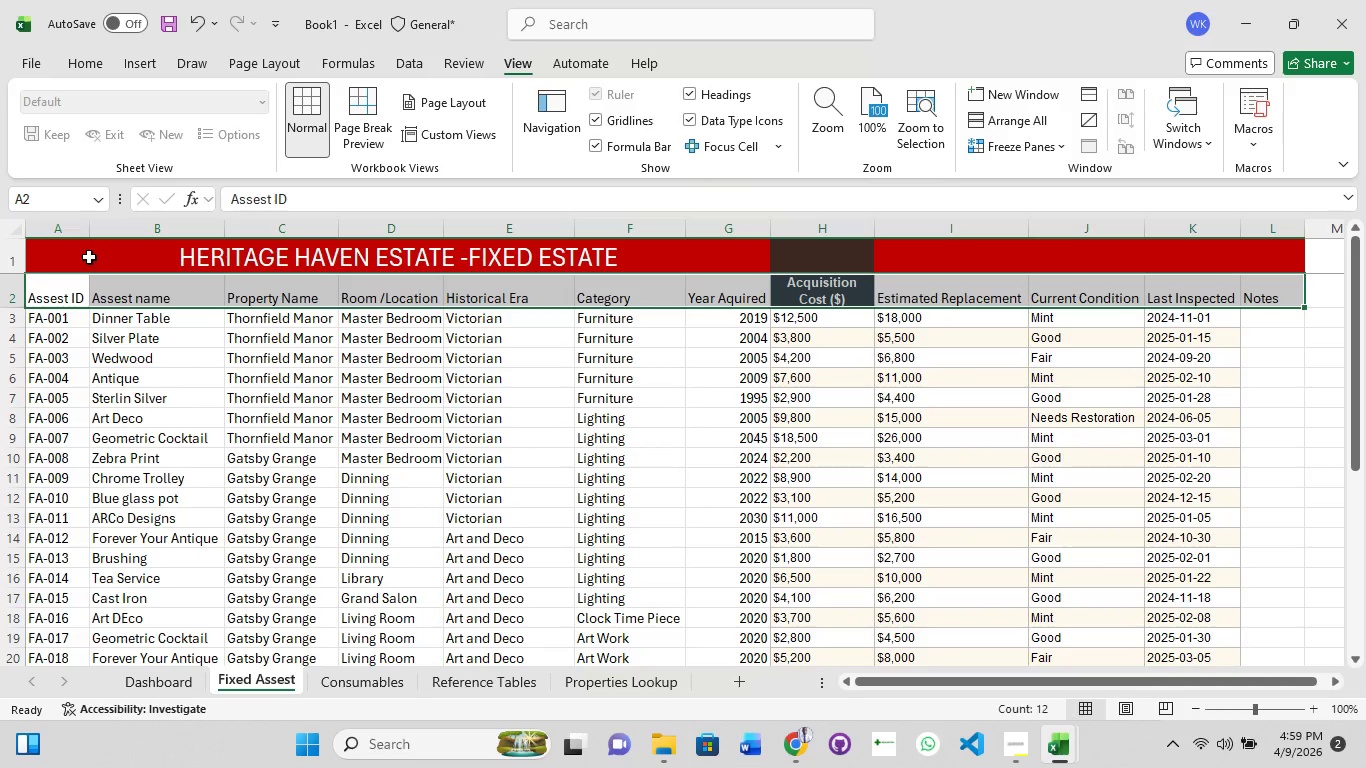 
left_click([89, 257])
 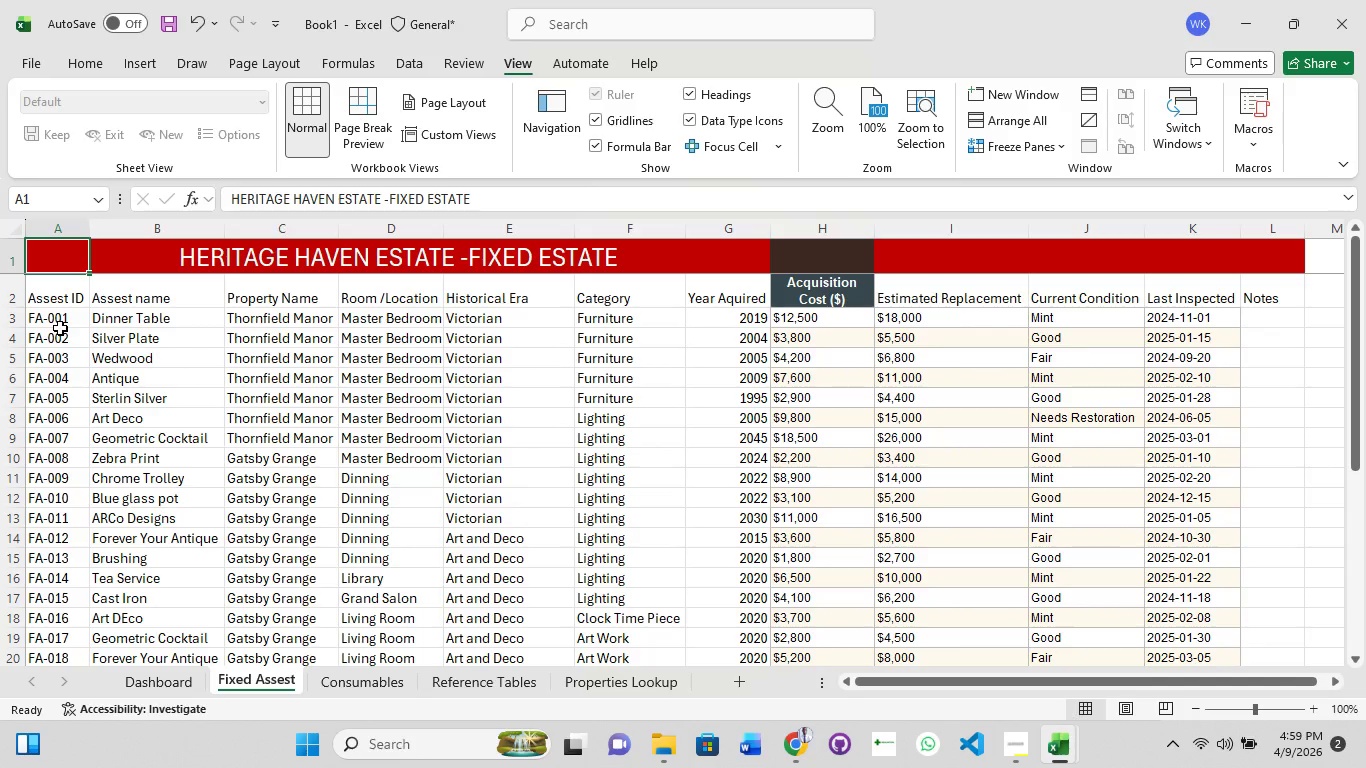 
wait(13.59)
 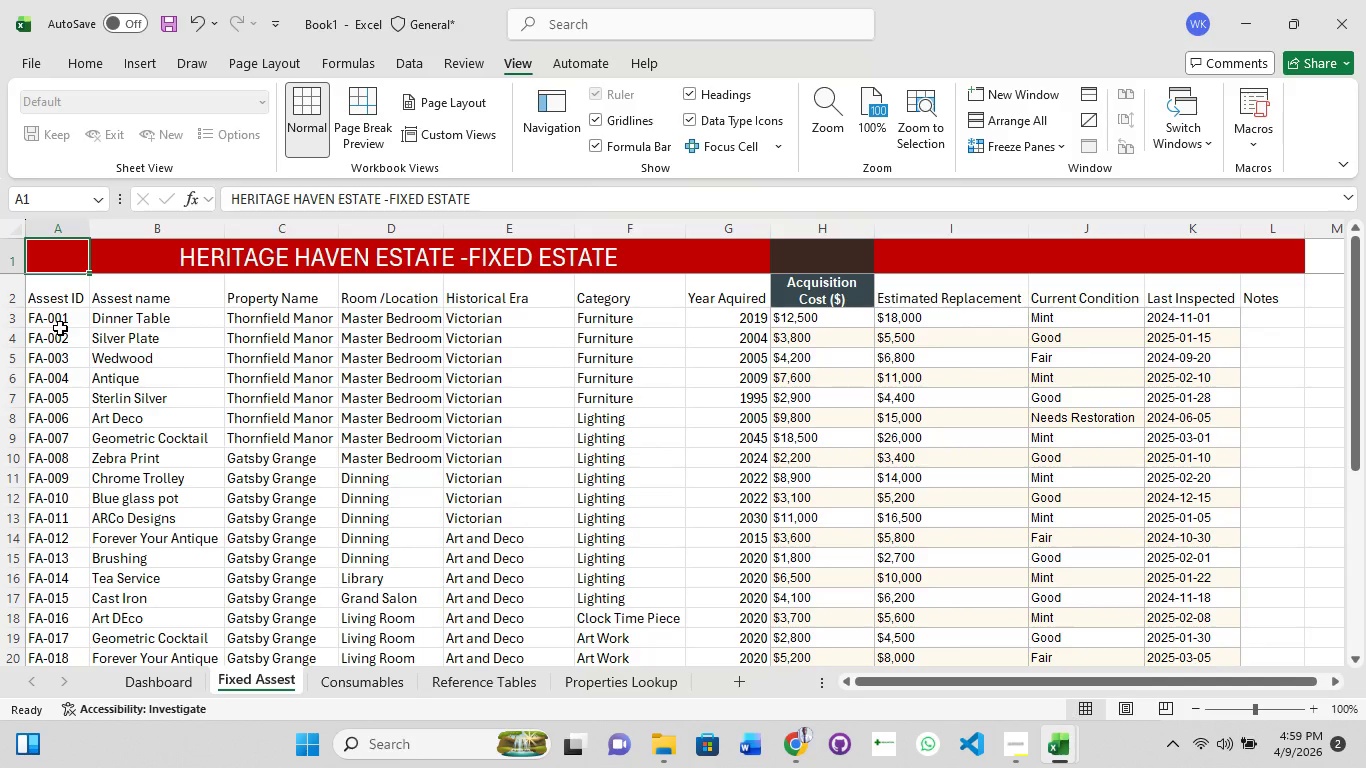 
left_click([838, 234])
 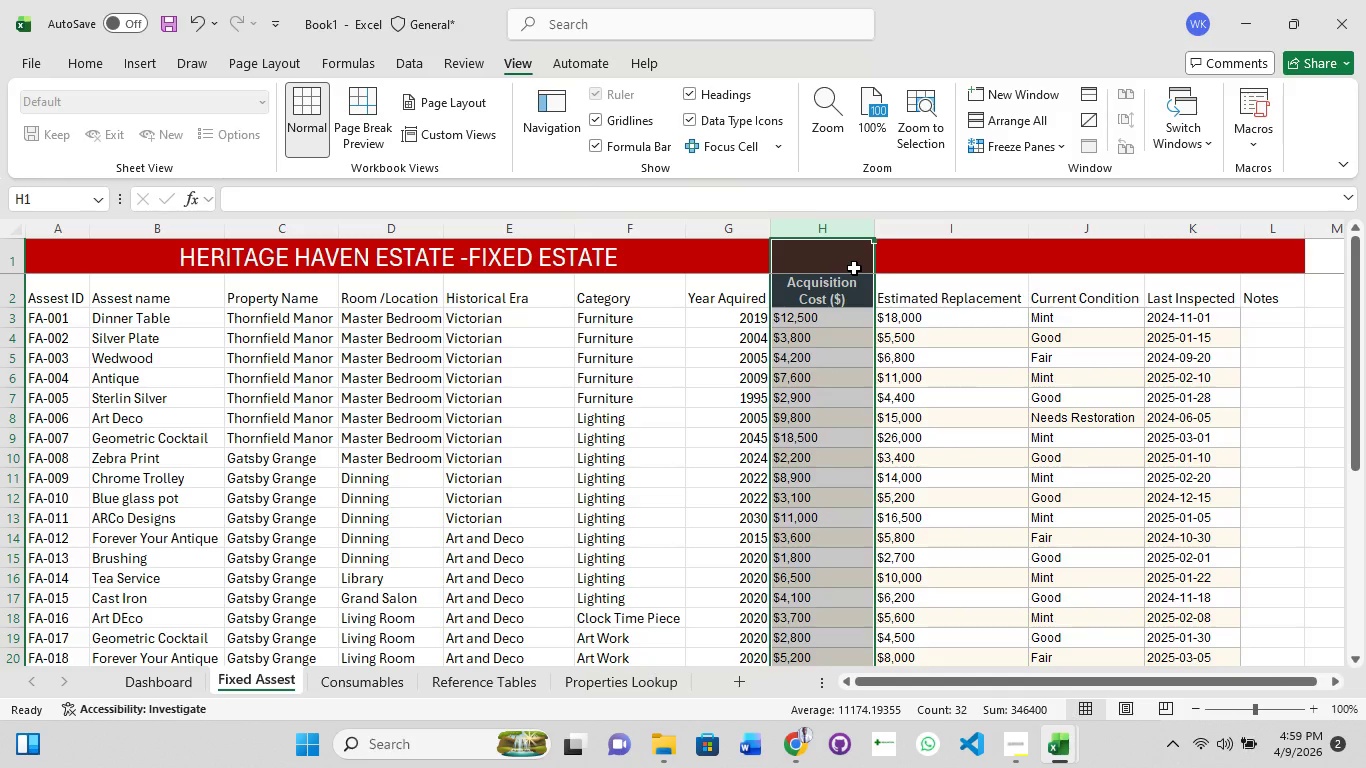 
wait(16.12)
 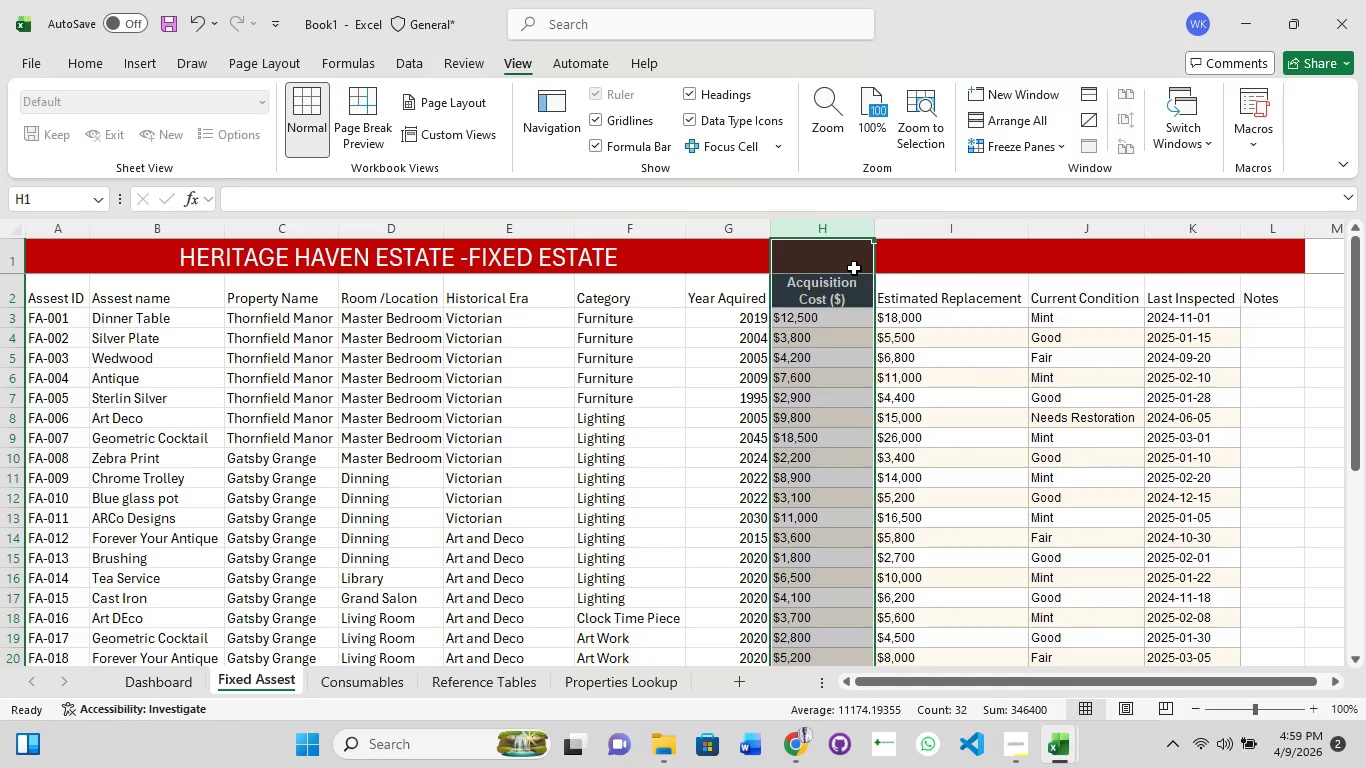 
scroll: coordinate [858, 264], scroll_direction: down, amount: 6.0
 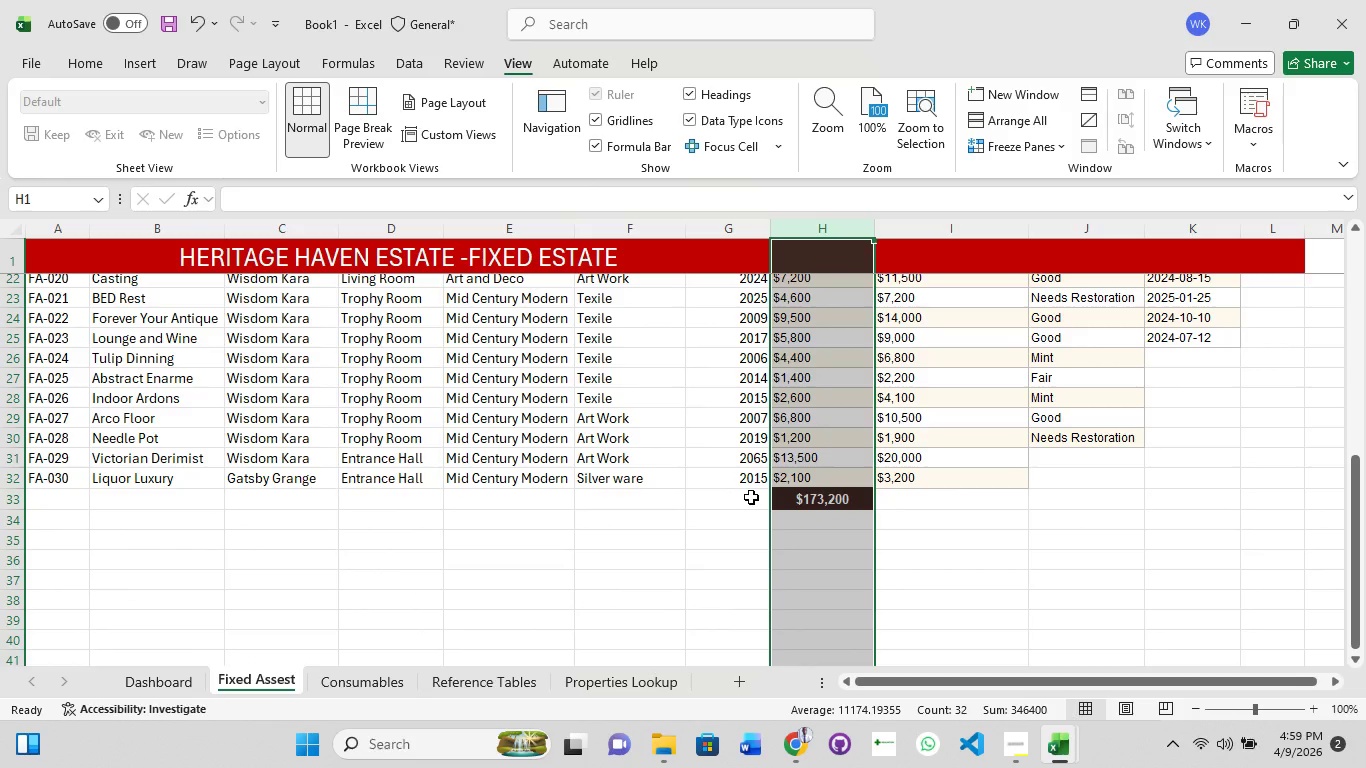 
left_click([751, 497])
 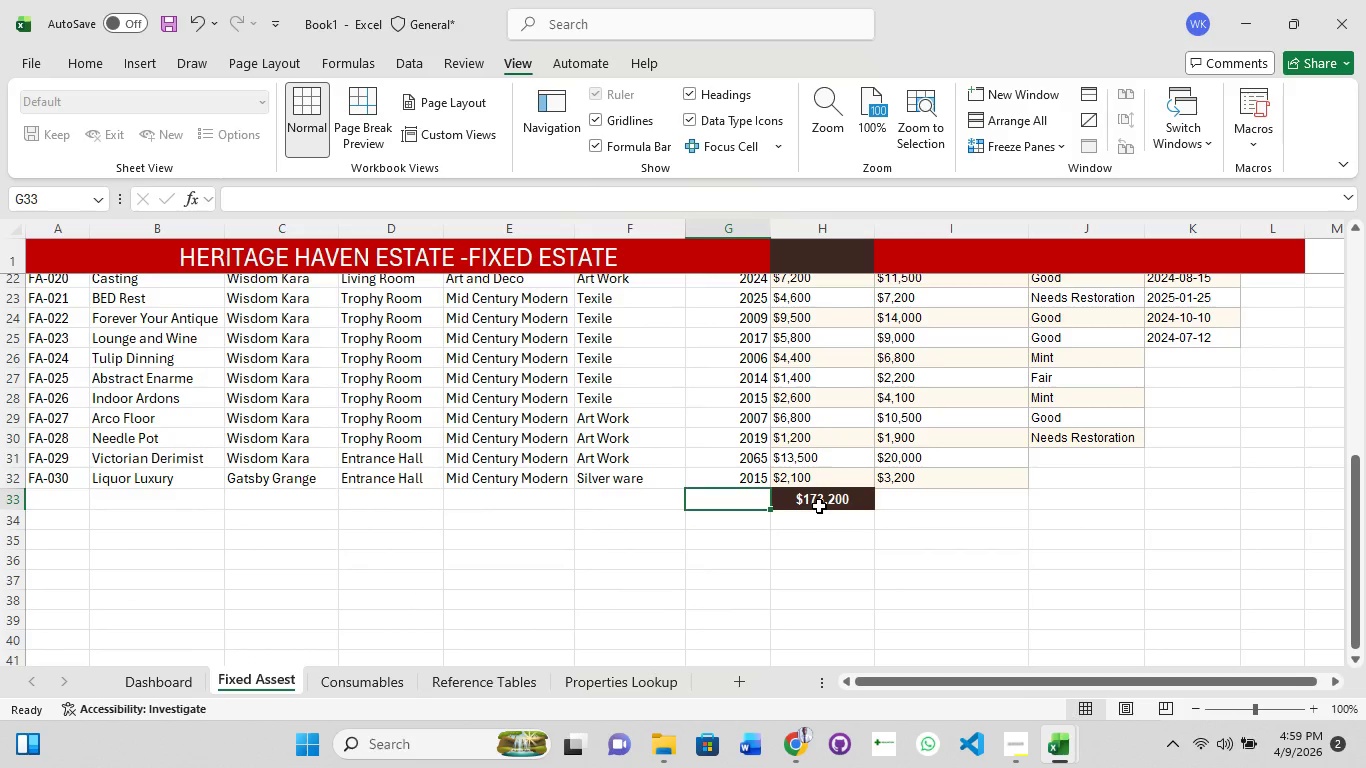 
left_click([820, 505])
 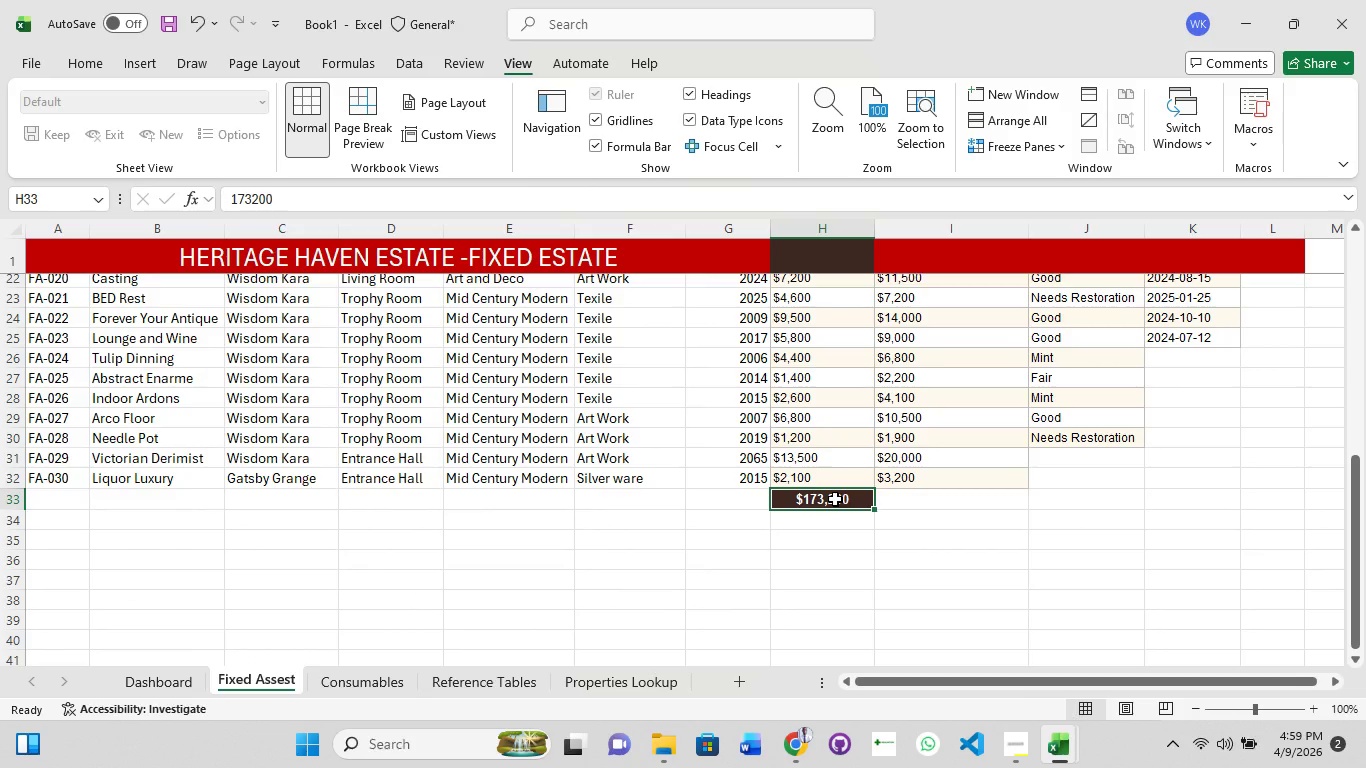 
double_click([835, 499])
 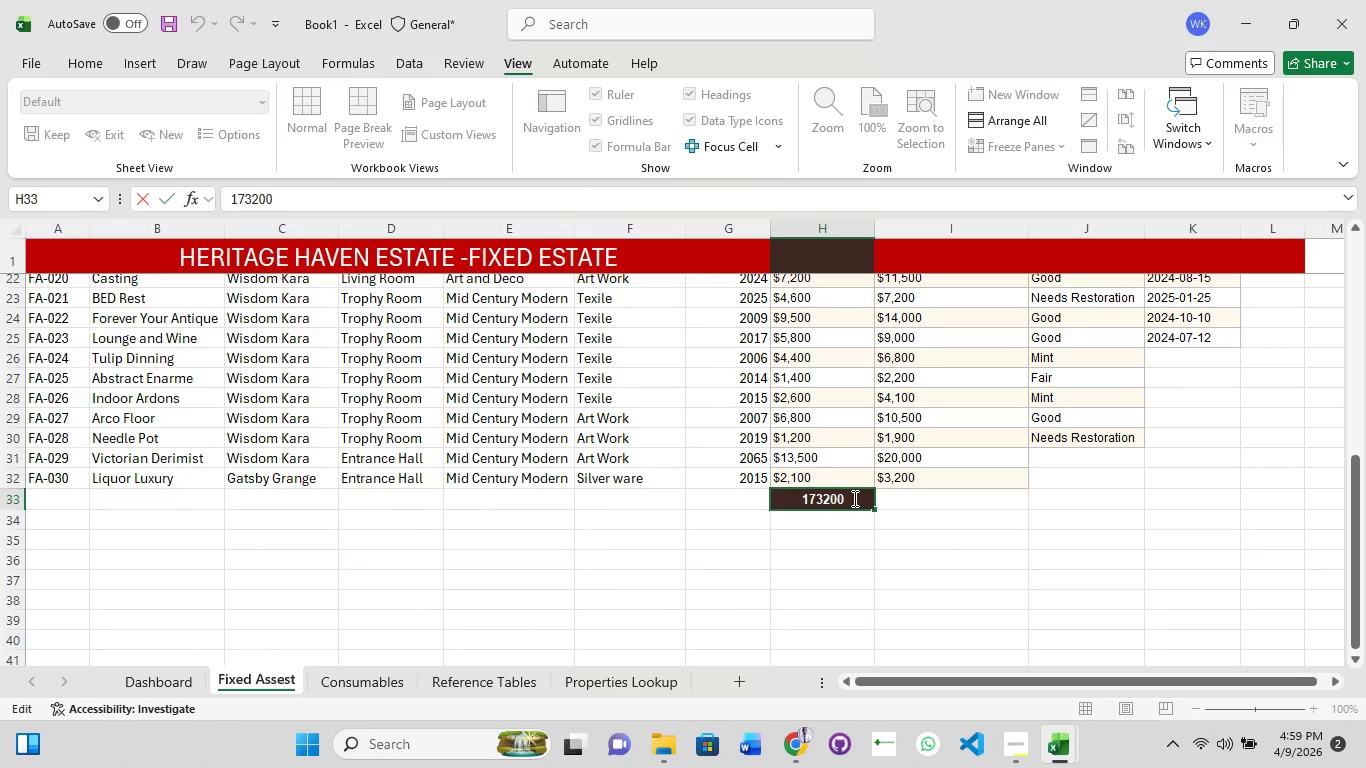 
left_click([853, 498])
 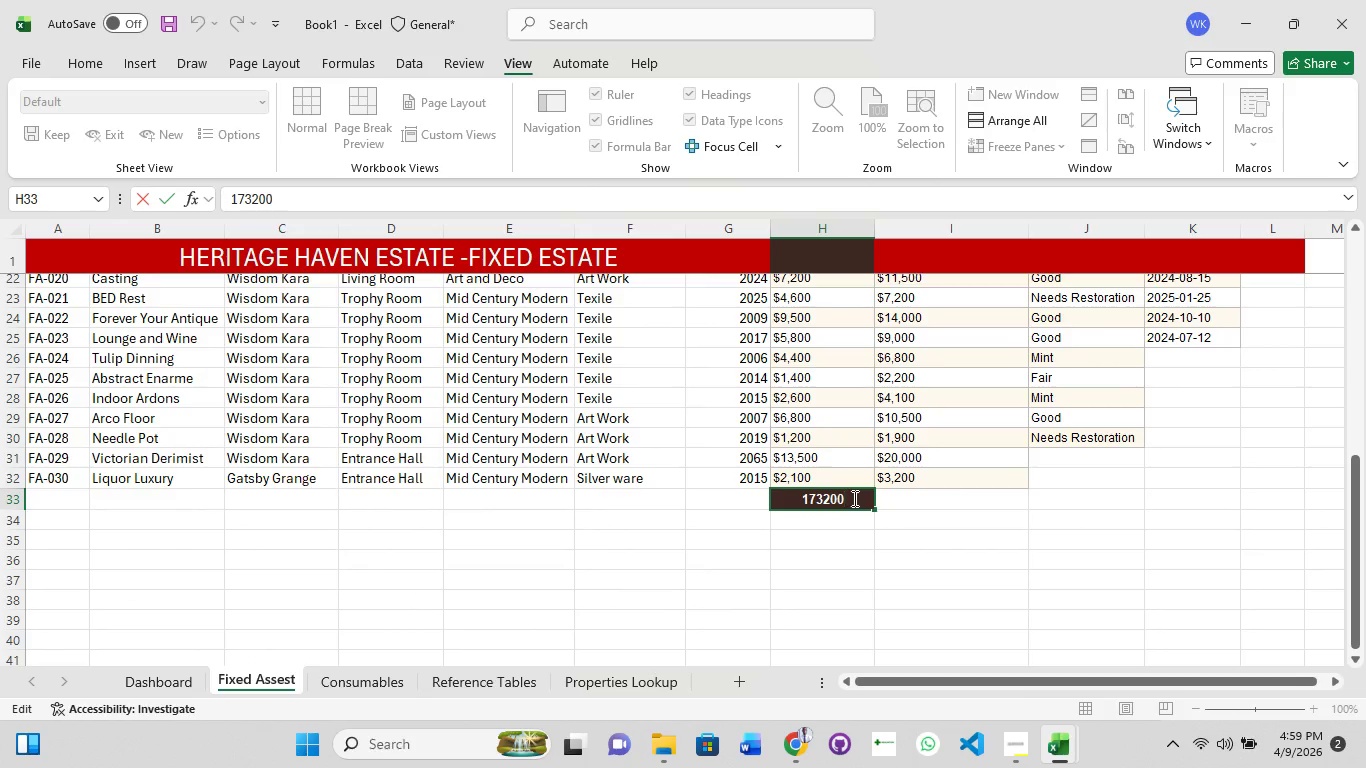 
left_click_drag(start_coordinate=[853, 498], to_coordinate=[725, 503])
 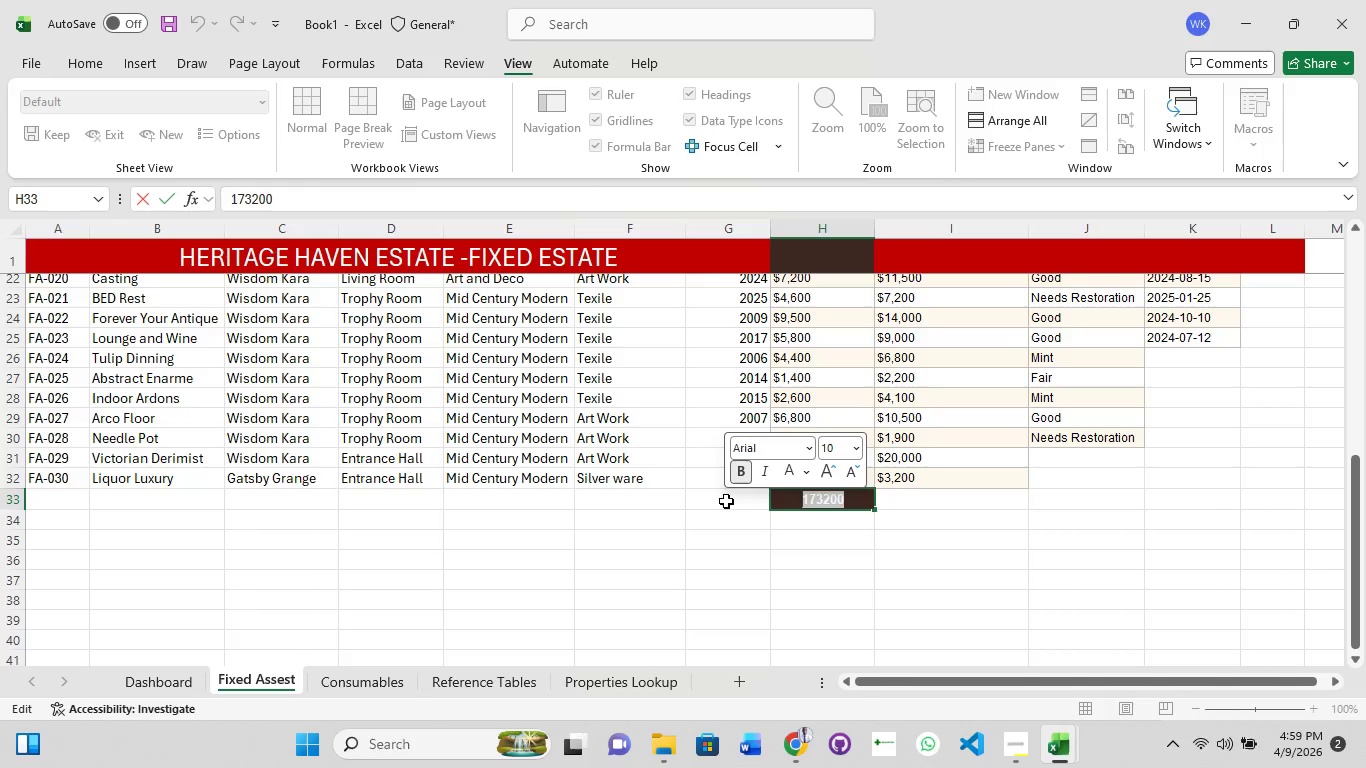 
key(Backspace)
type(=[NumLock][NumLock])
key(Backspace)
key(Backspace)
key(Backspace)
type(=Sum)
key(Backspace)
key(Backspace)
type(UJ)
key(Backspace)
type(m(H)
 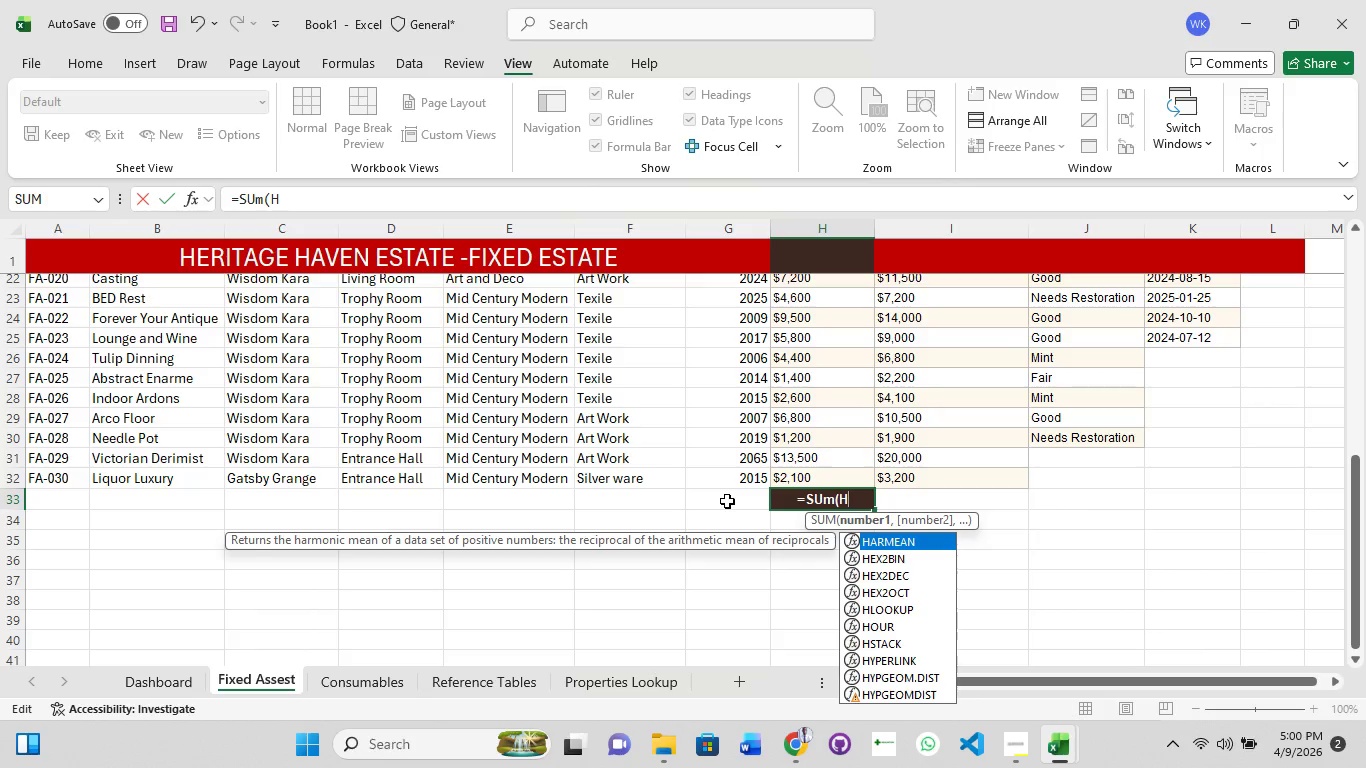 
hold_key(key=Numpad1, duration=0.5)
 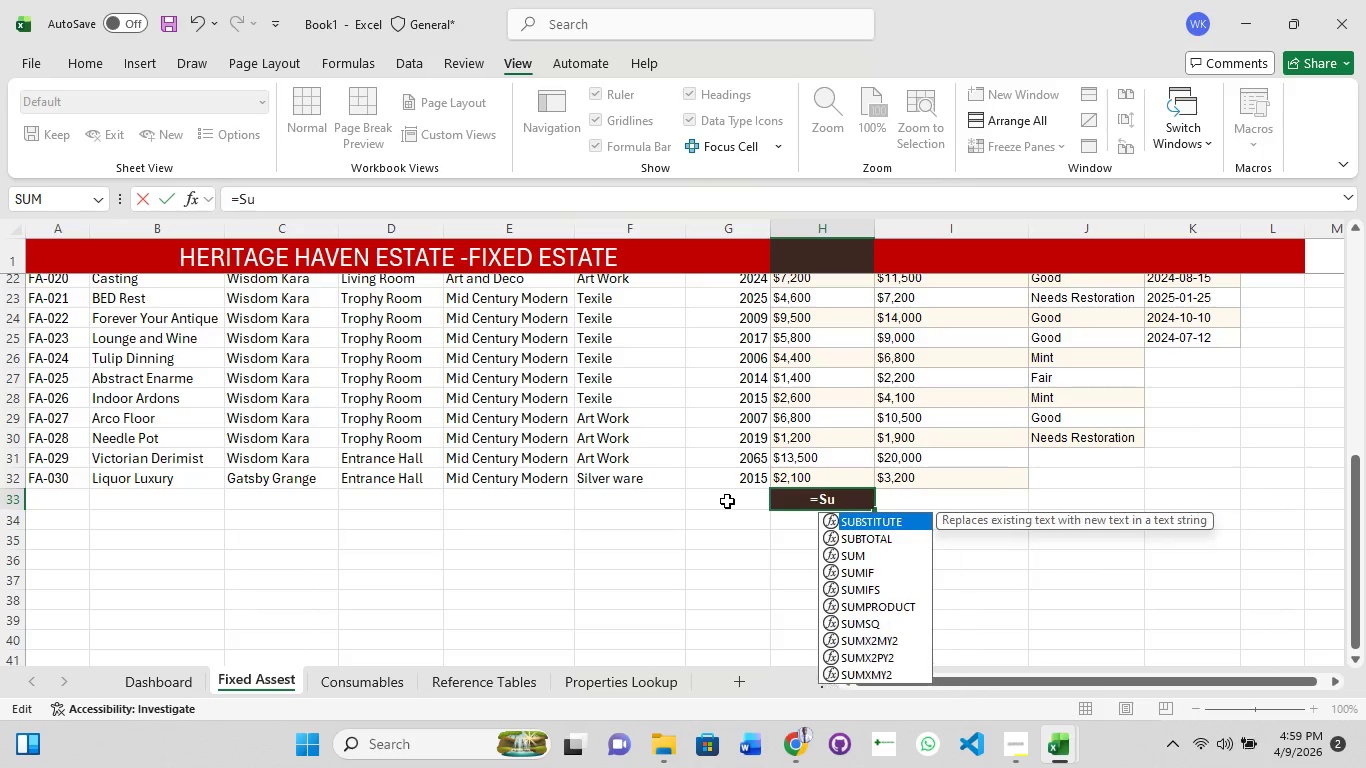 
key(Backspace)
 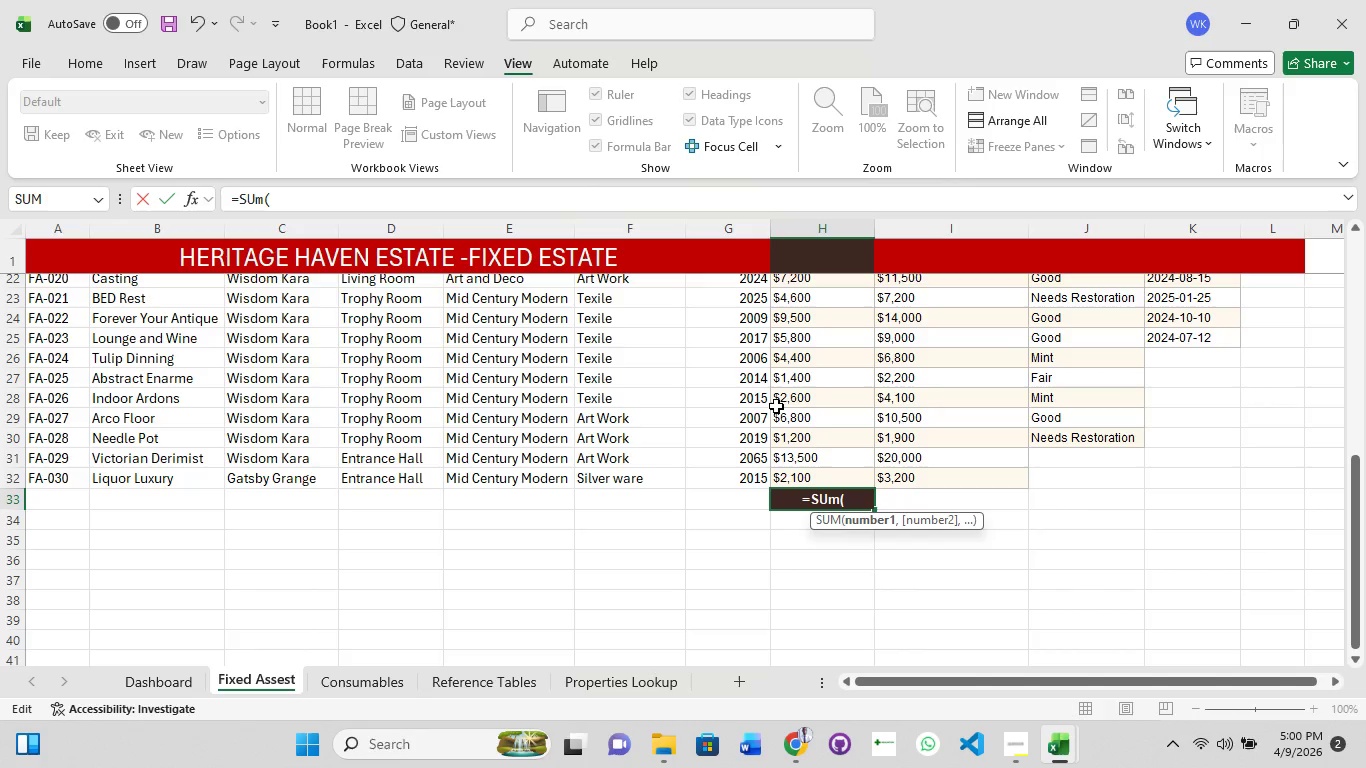 
scroll: coordinate [786, 406], scroll_direction: up, amount: 9.0
 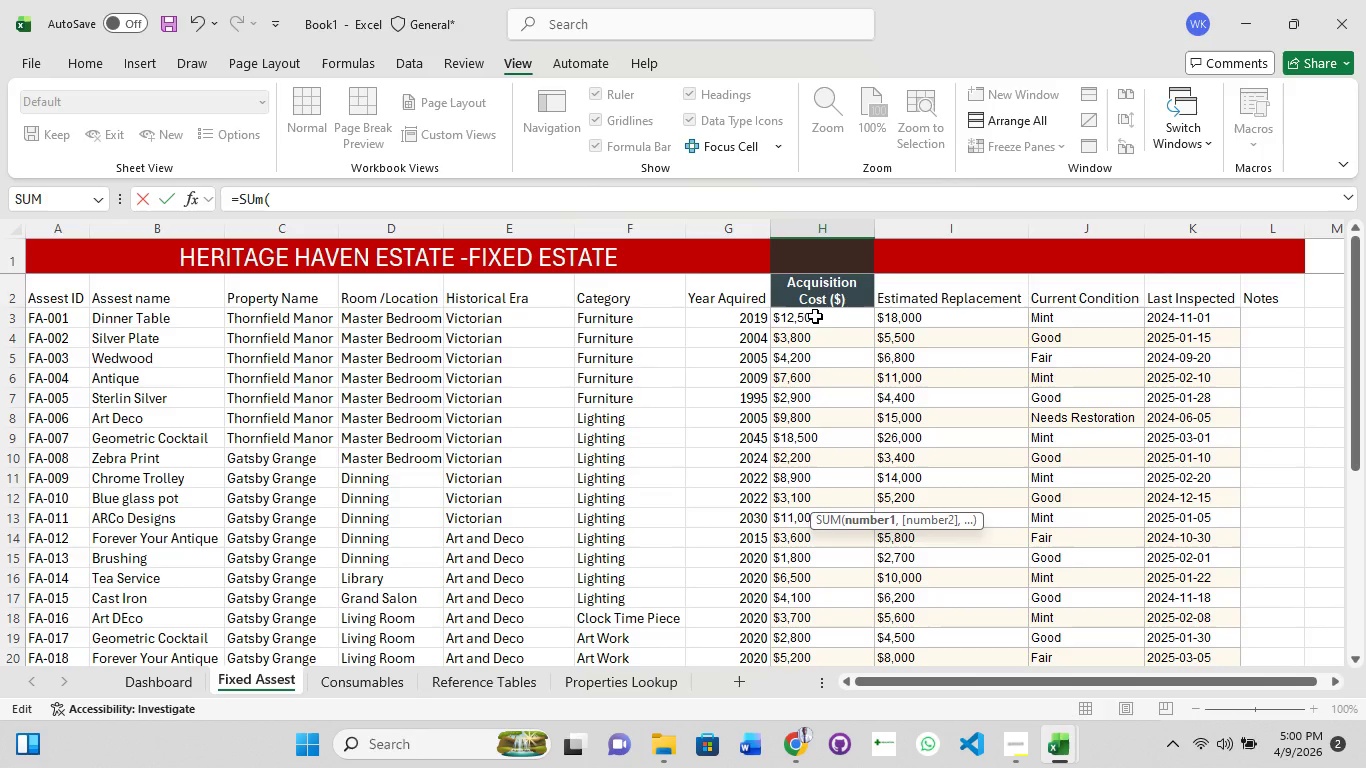 
hold_key(key=ShiftLeft, duration=1.5)
left_click([815, 316])
 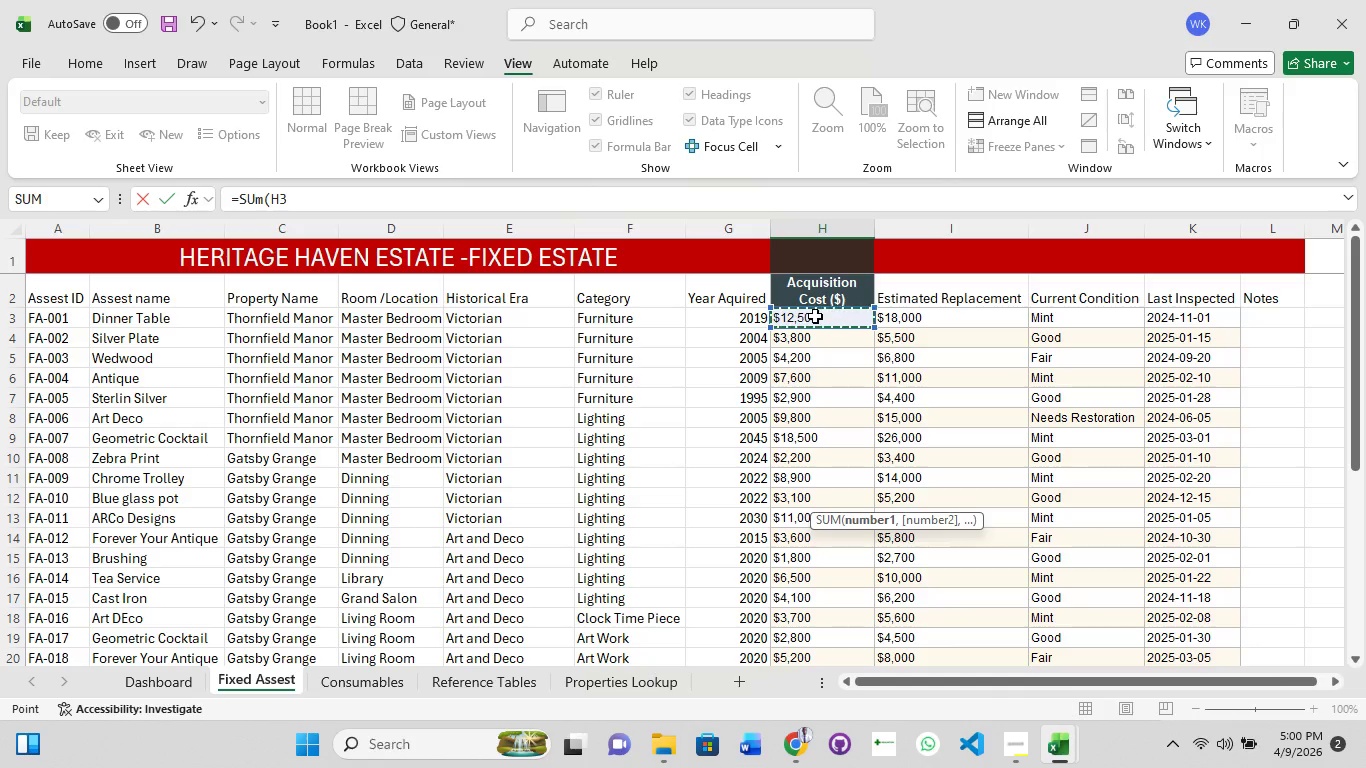 
hold_key(key=ShiftLeft, duration=1.51)
scroll: coordinate [815, 340], scroll_direction: down, amount: 2.0
 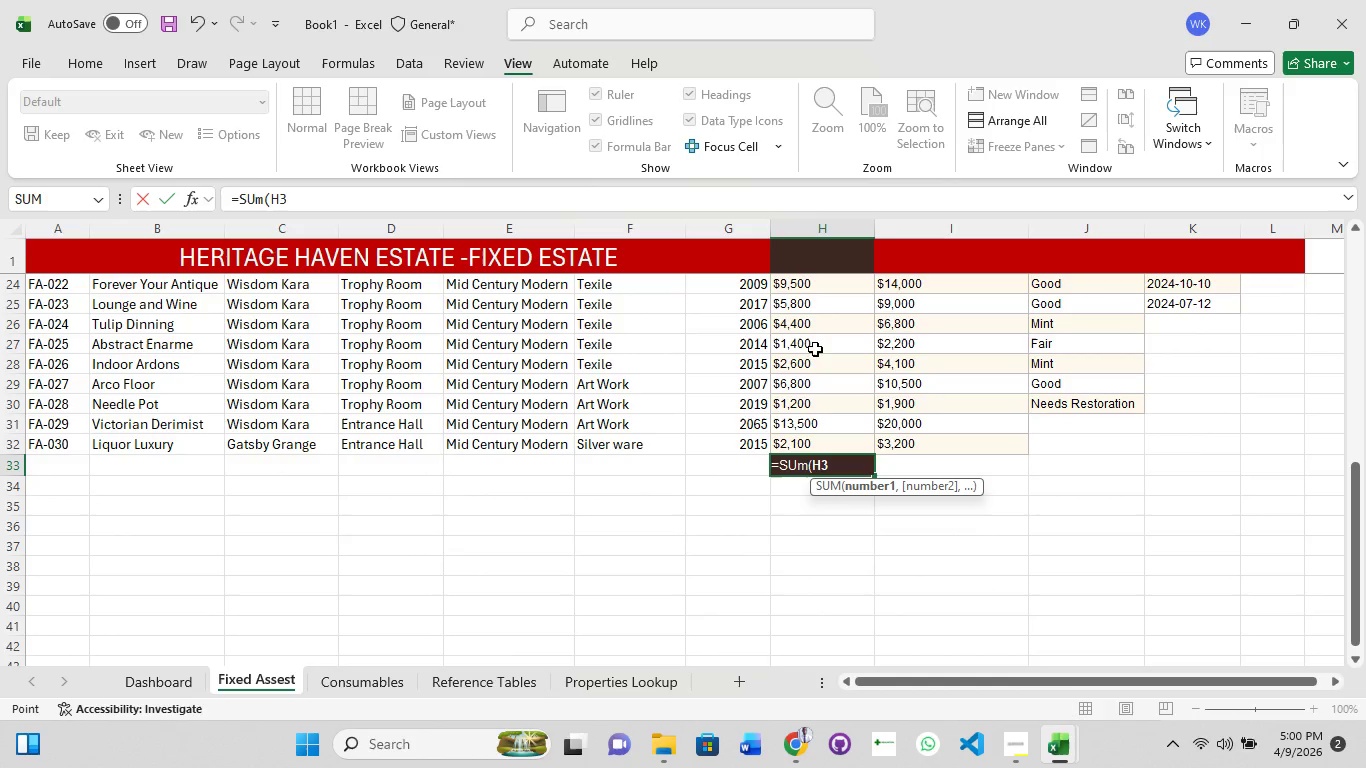 
hold_key(key=ShiftLeft, duration=0.77)
 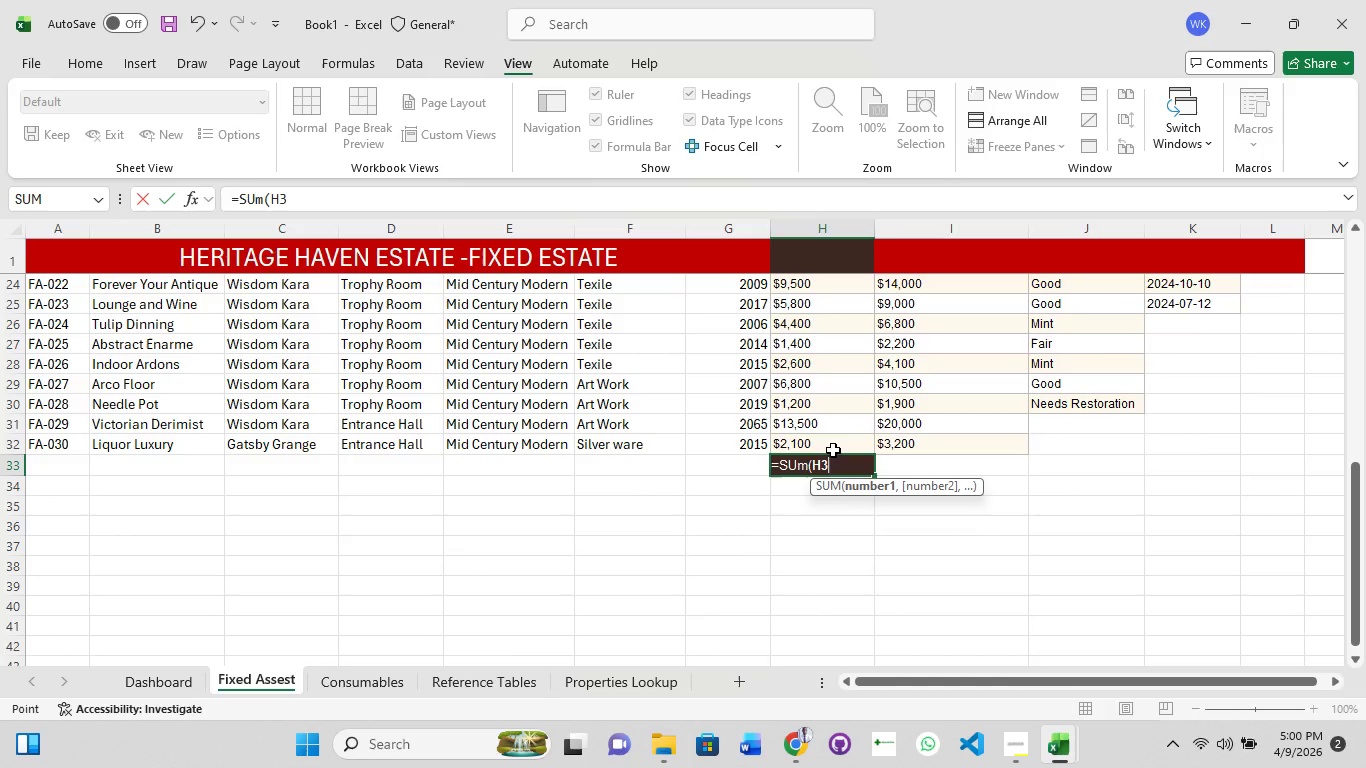 
key(Shift+Semicolon)
 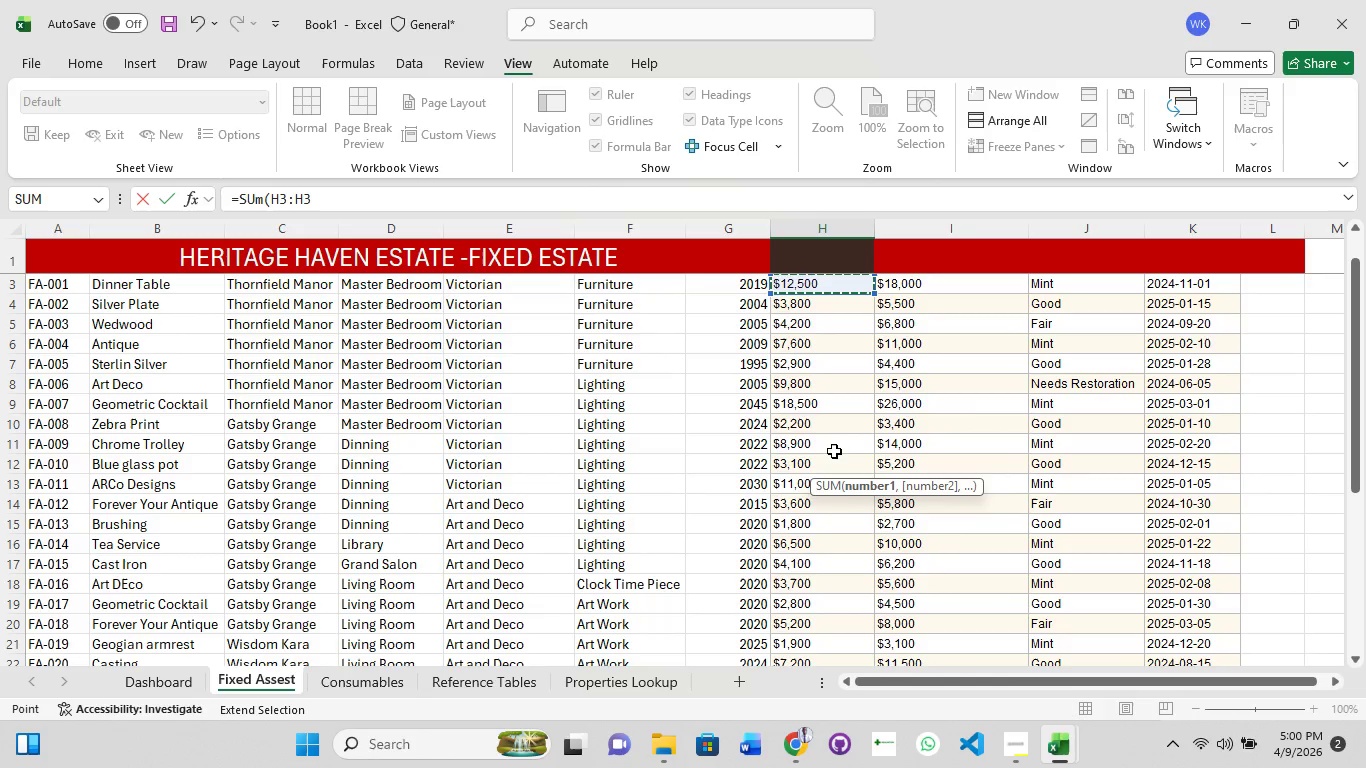 
scroll: coordinate [848, 499], scroll_direction: down, amount: 6.0
 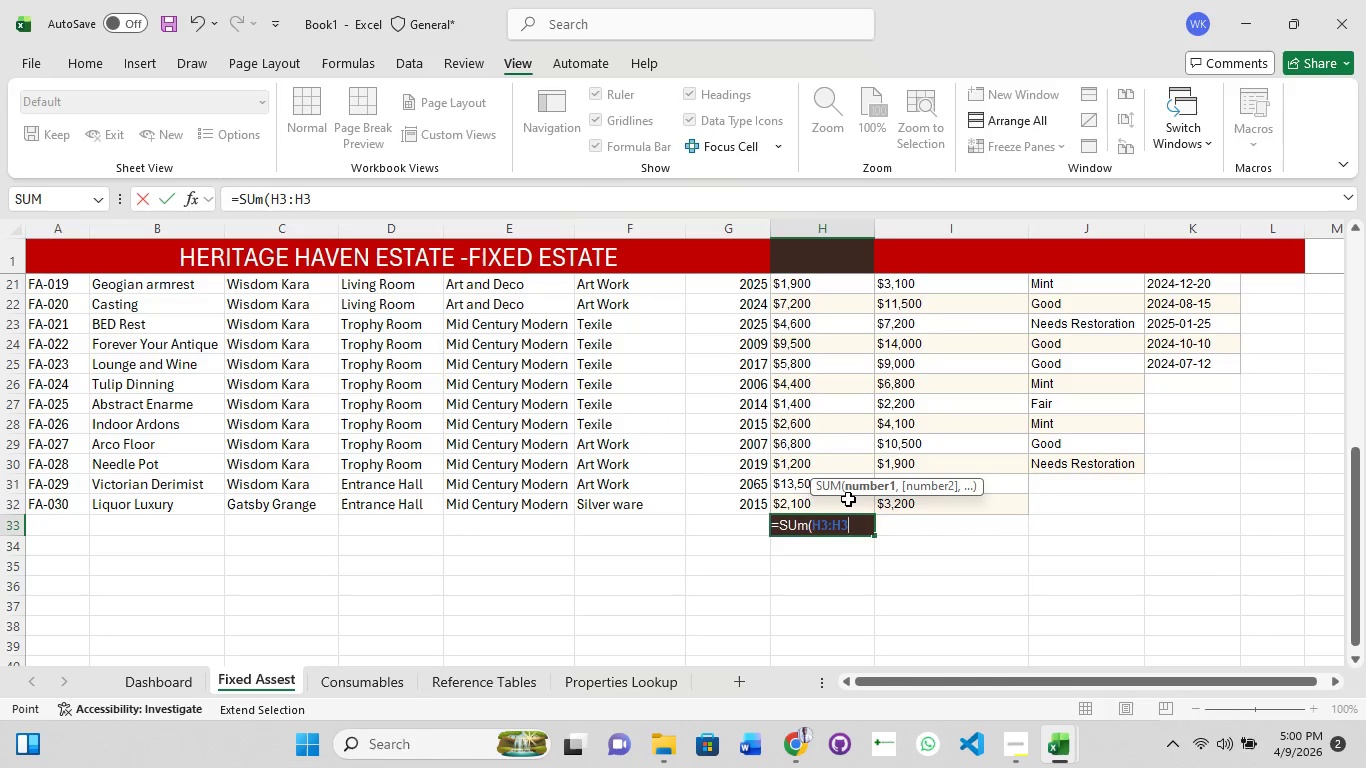 
key(Backspace)
type(32)
 